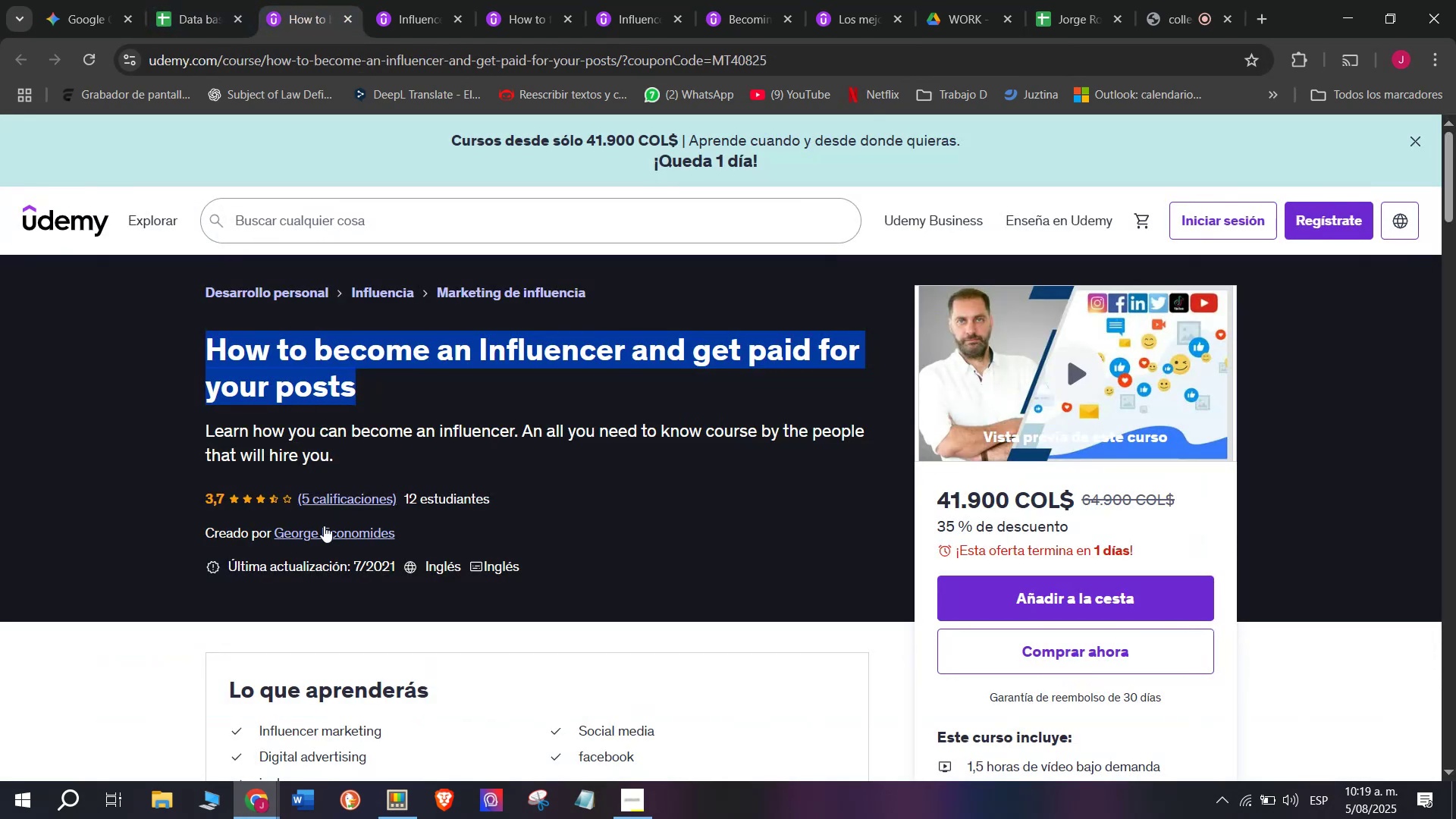 
left_click([324, 534])
 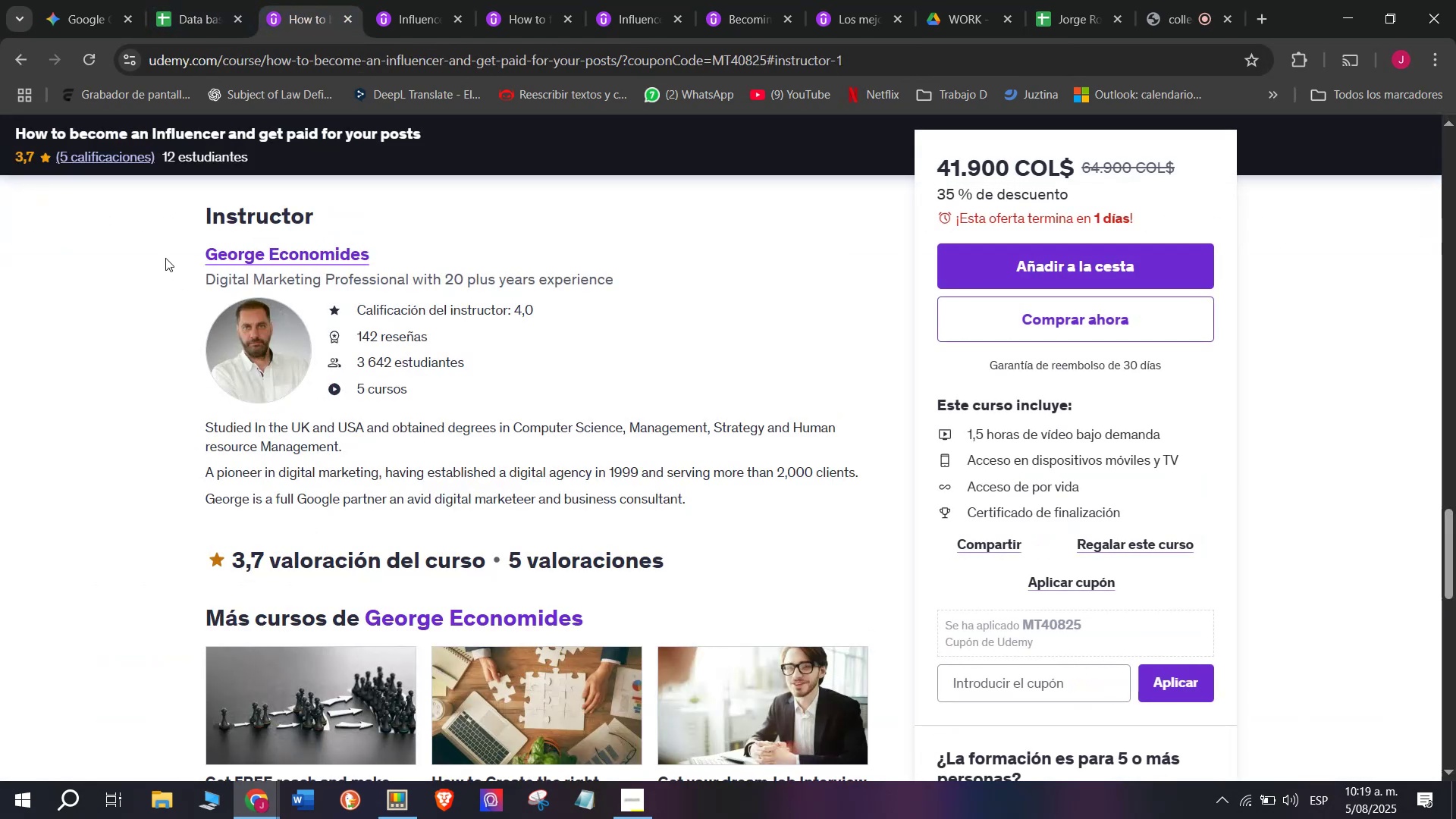 
left_click_drag(start_coordinate=[165, 255], to_coordinate=[400, 249])
 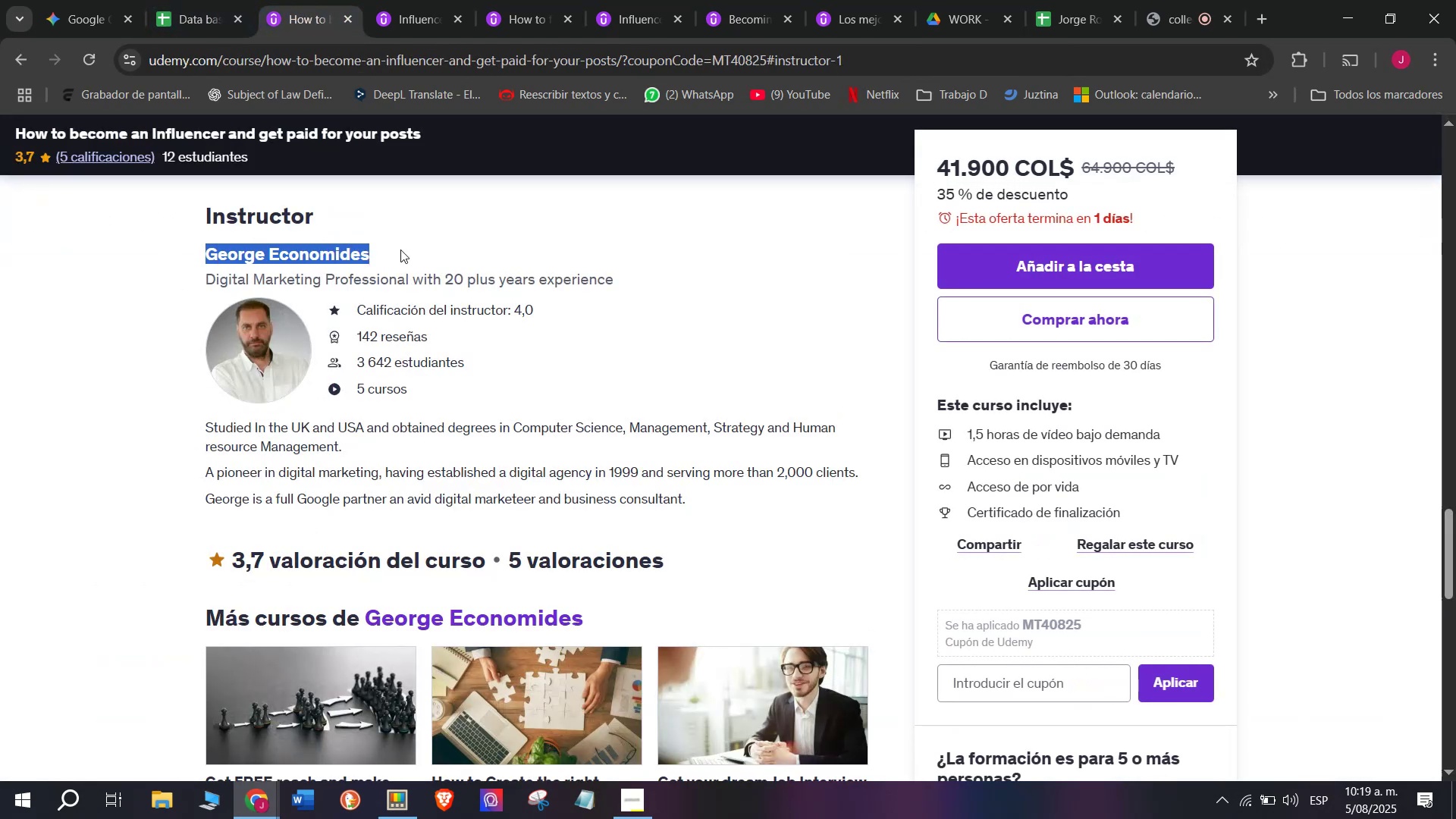 
key(Control+ControlLeft)
 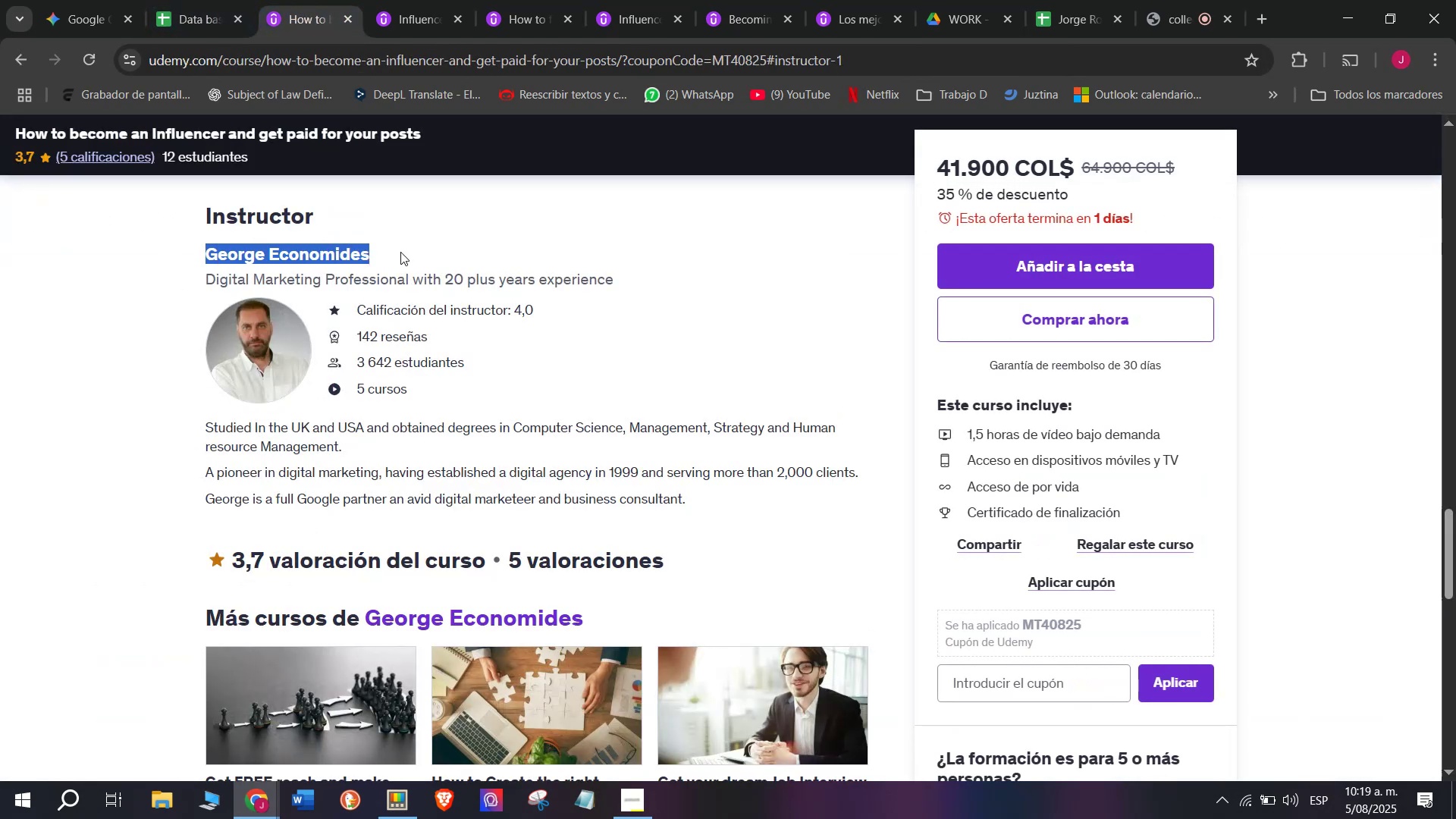 
key(Break)
 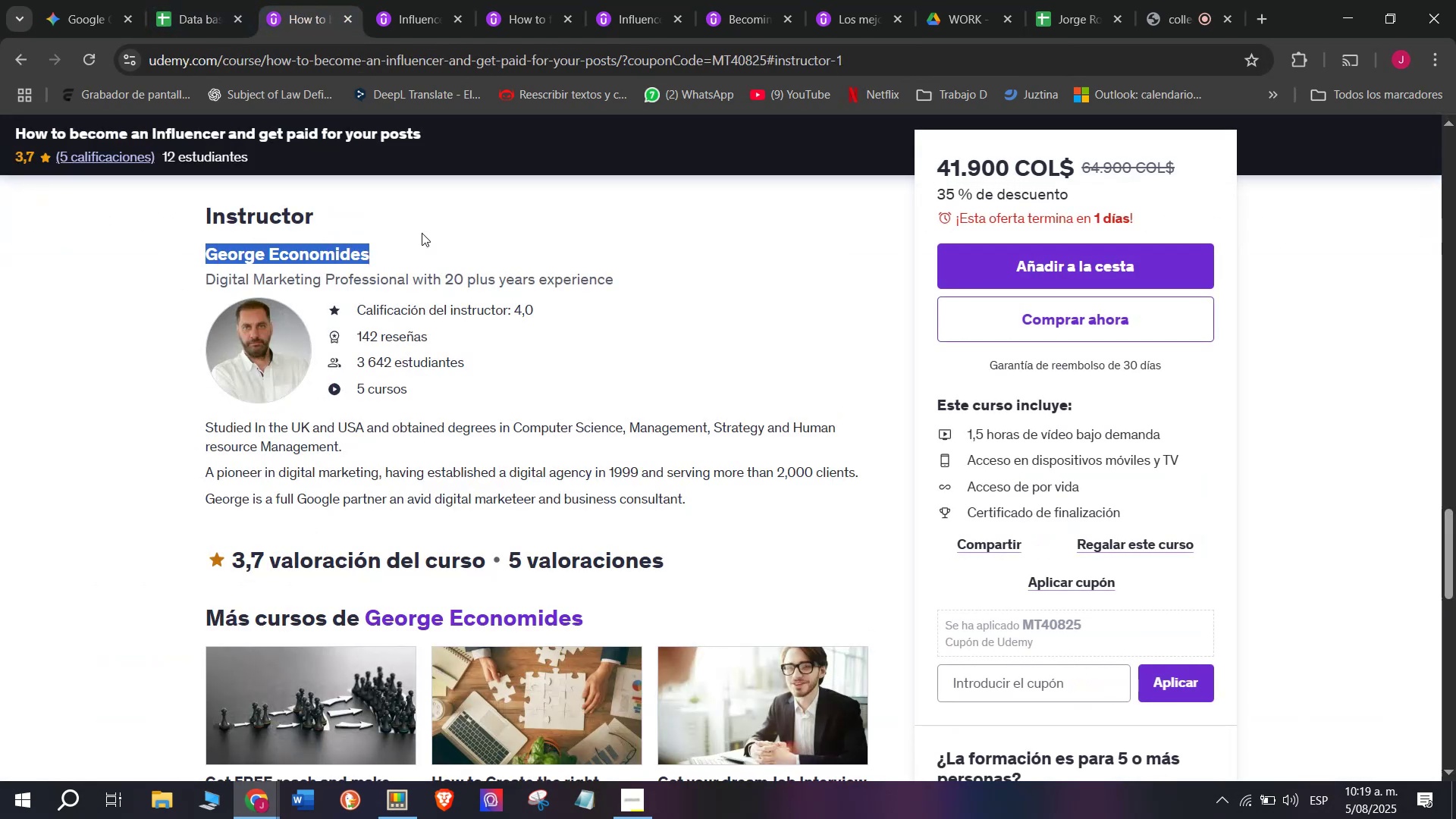 
key(Control+C)
 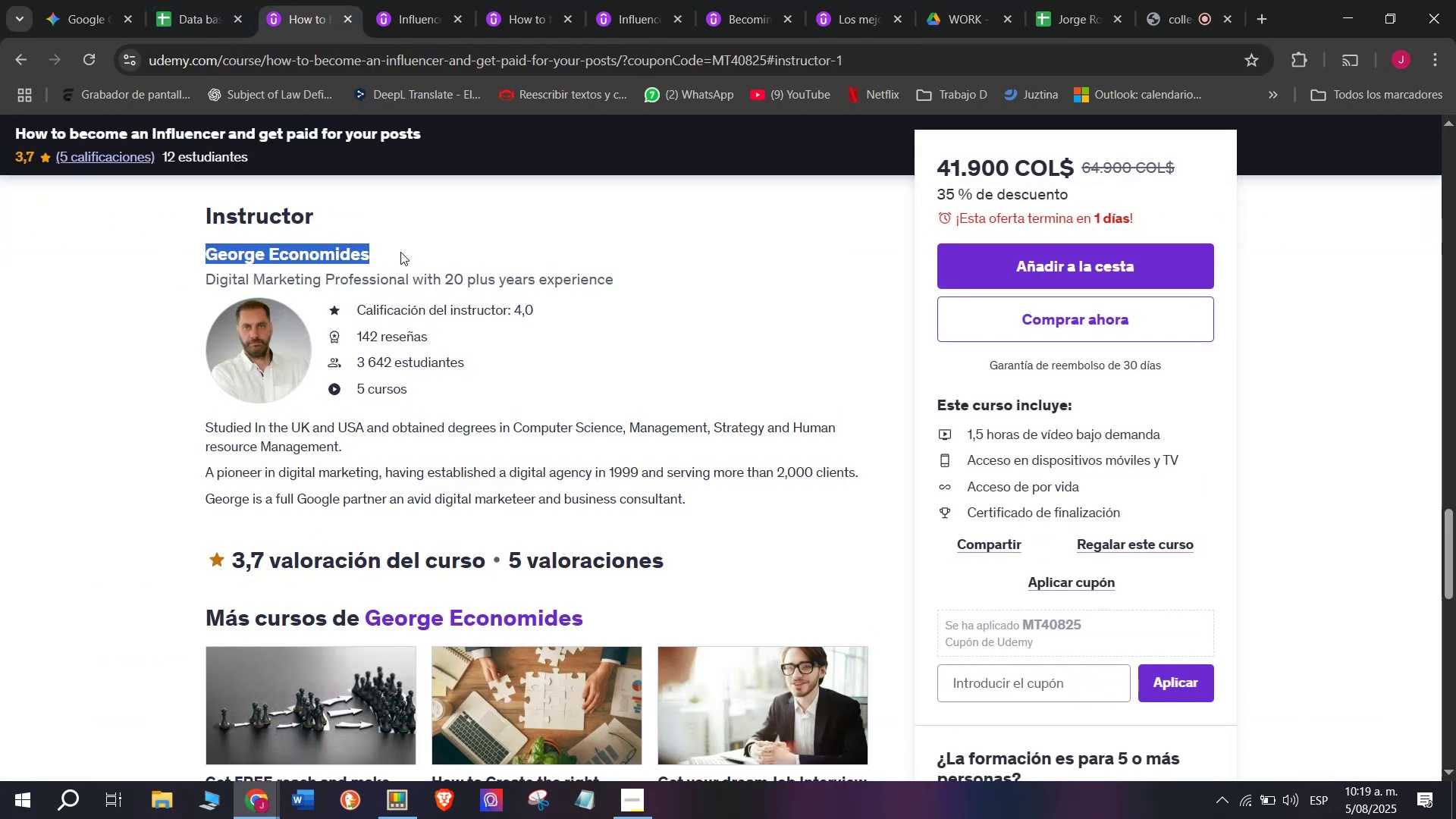 
key(Break)
 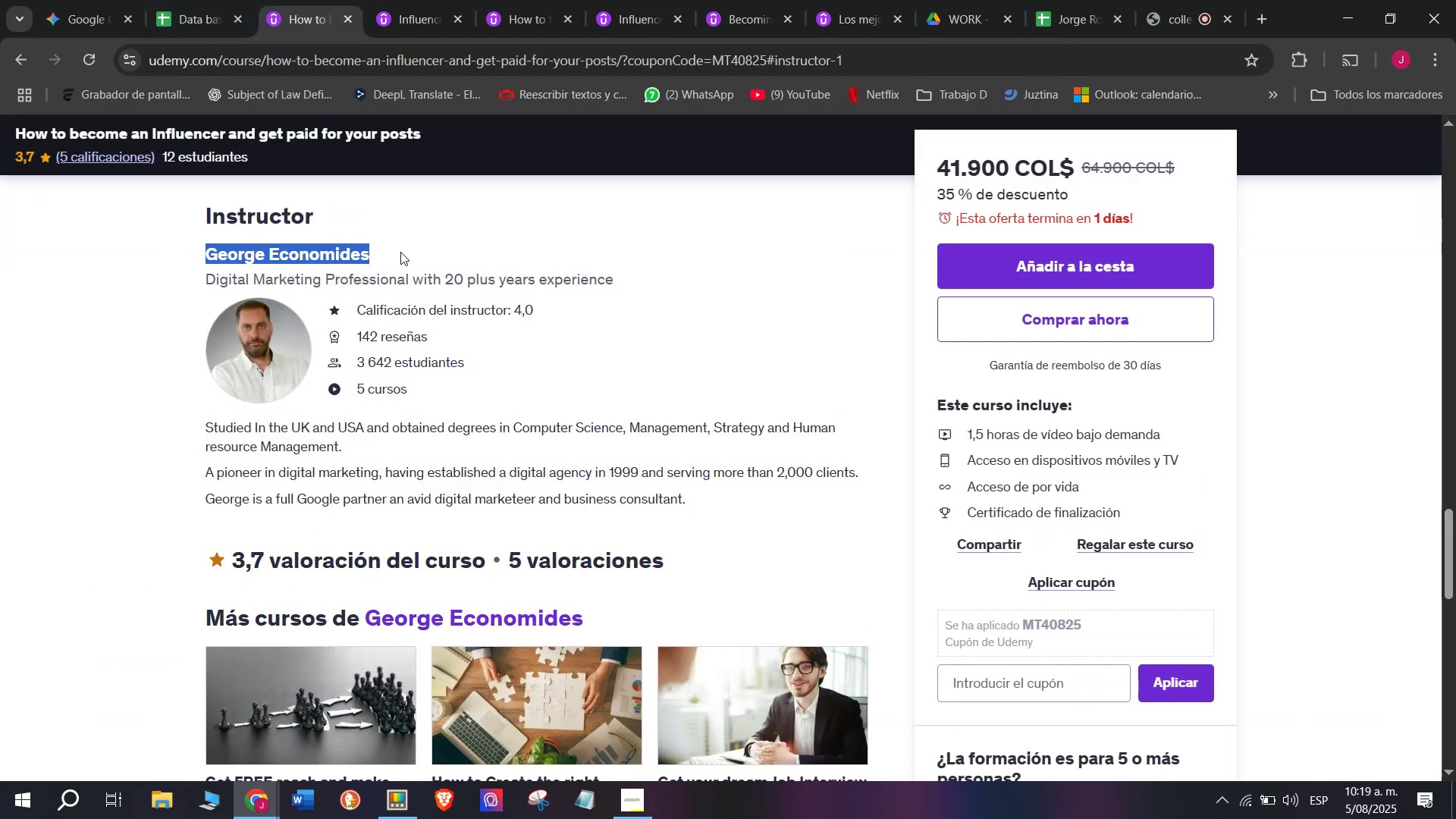 
key(Control+ControlLeft)
 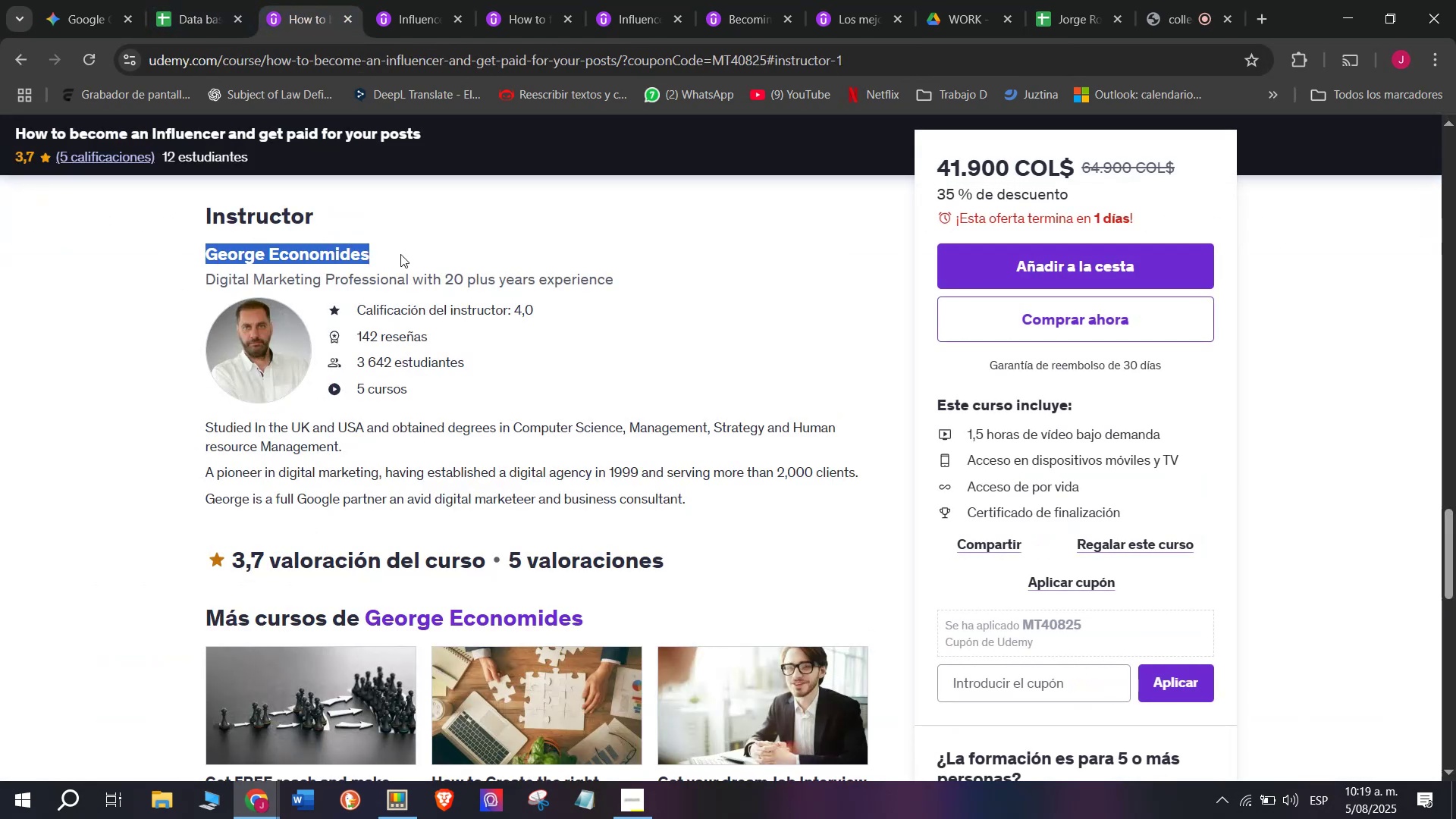 
key(Control+C)
 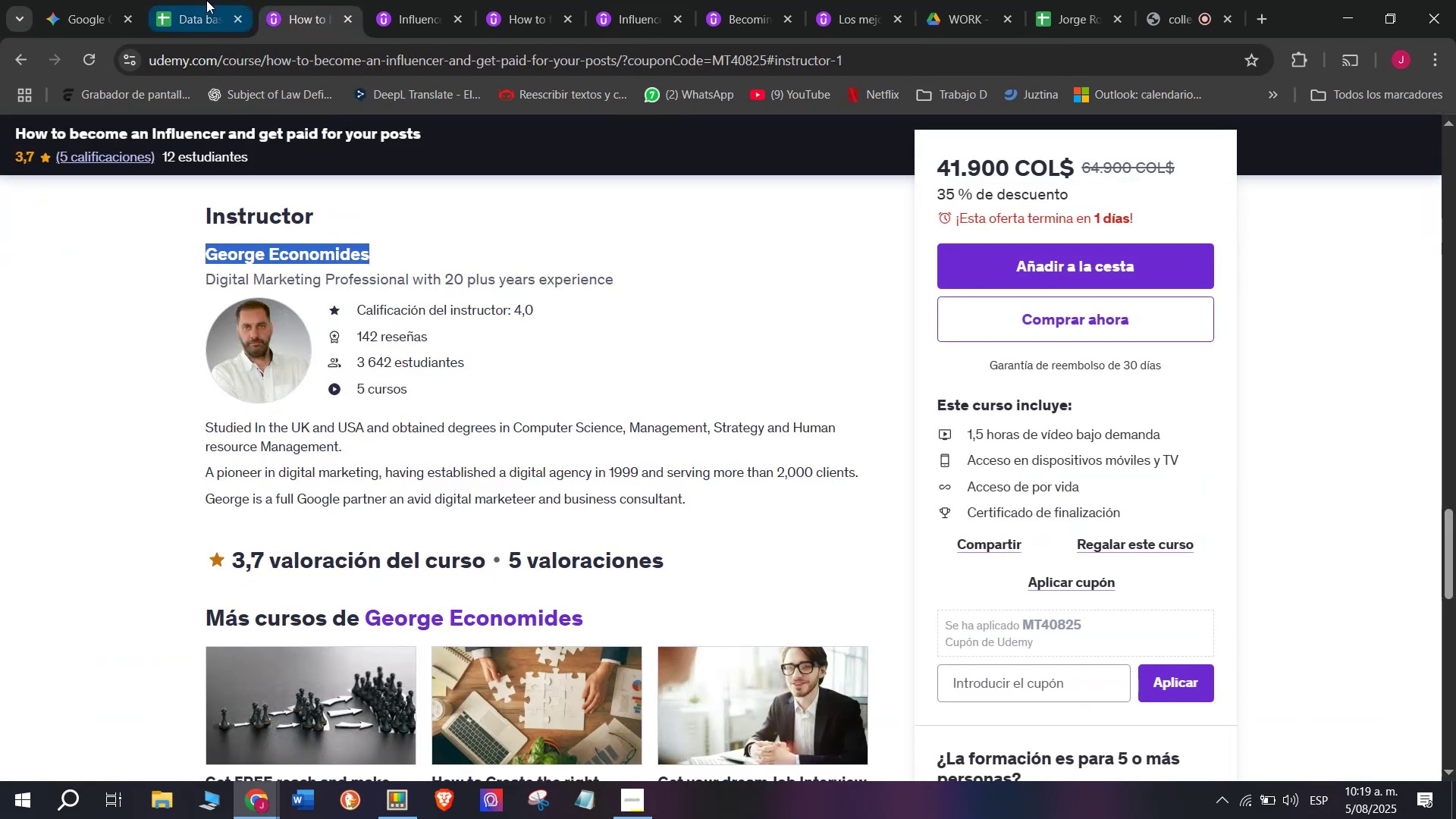 
left_click([229, 0])
 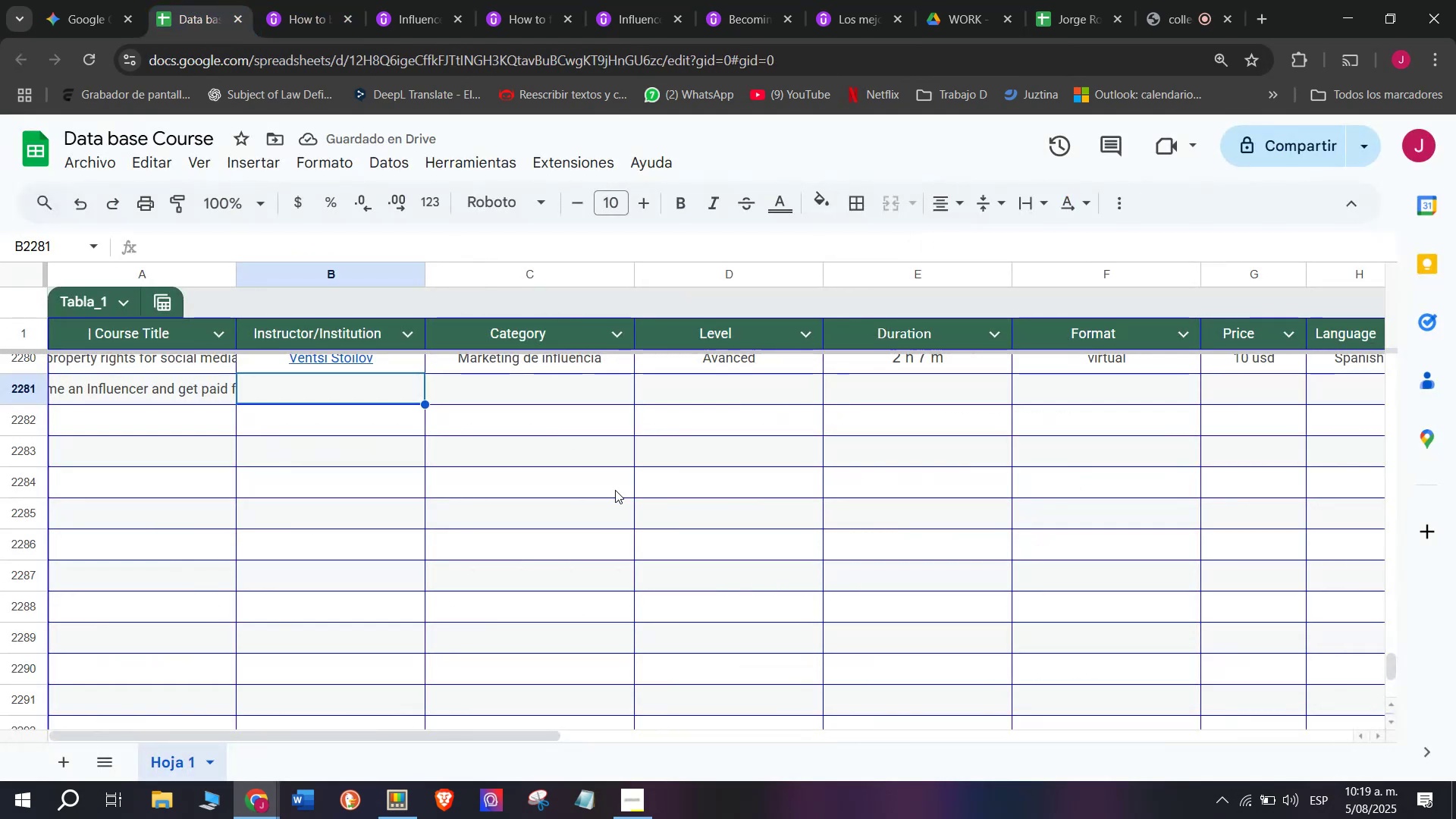 
key(Control+ControlLeft)
 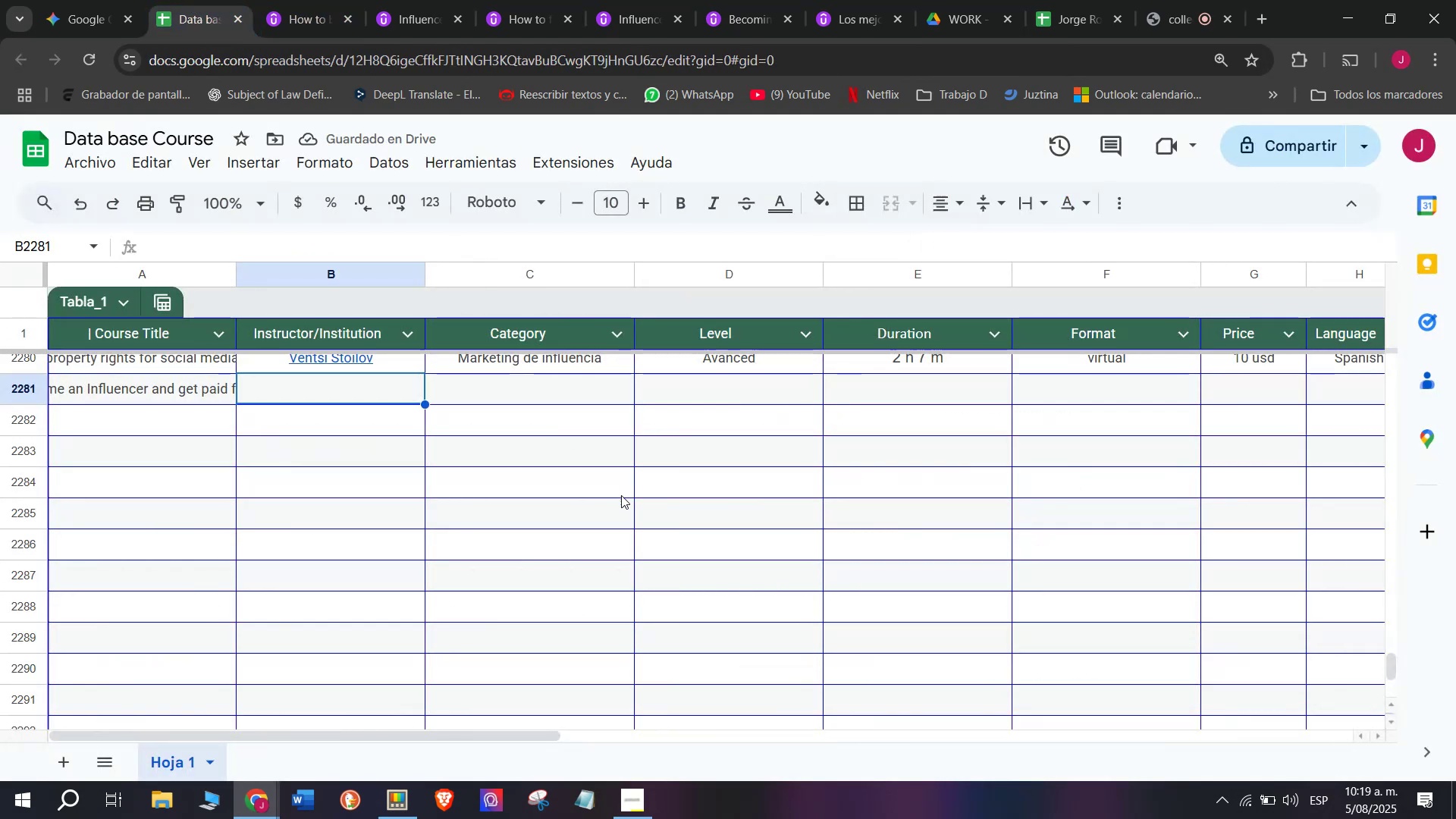 
key(Z)
 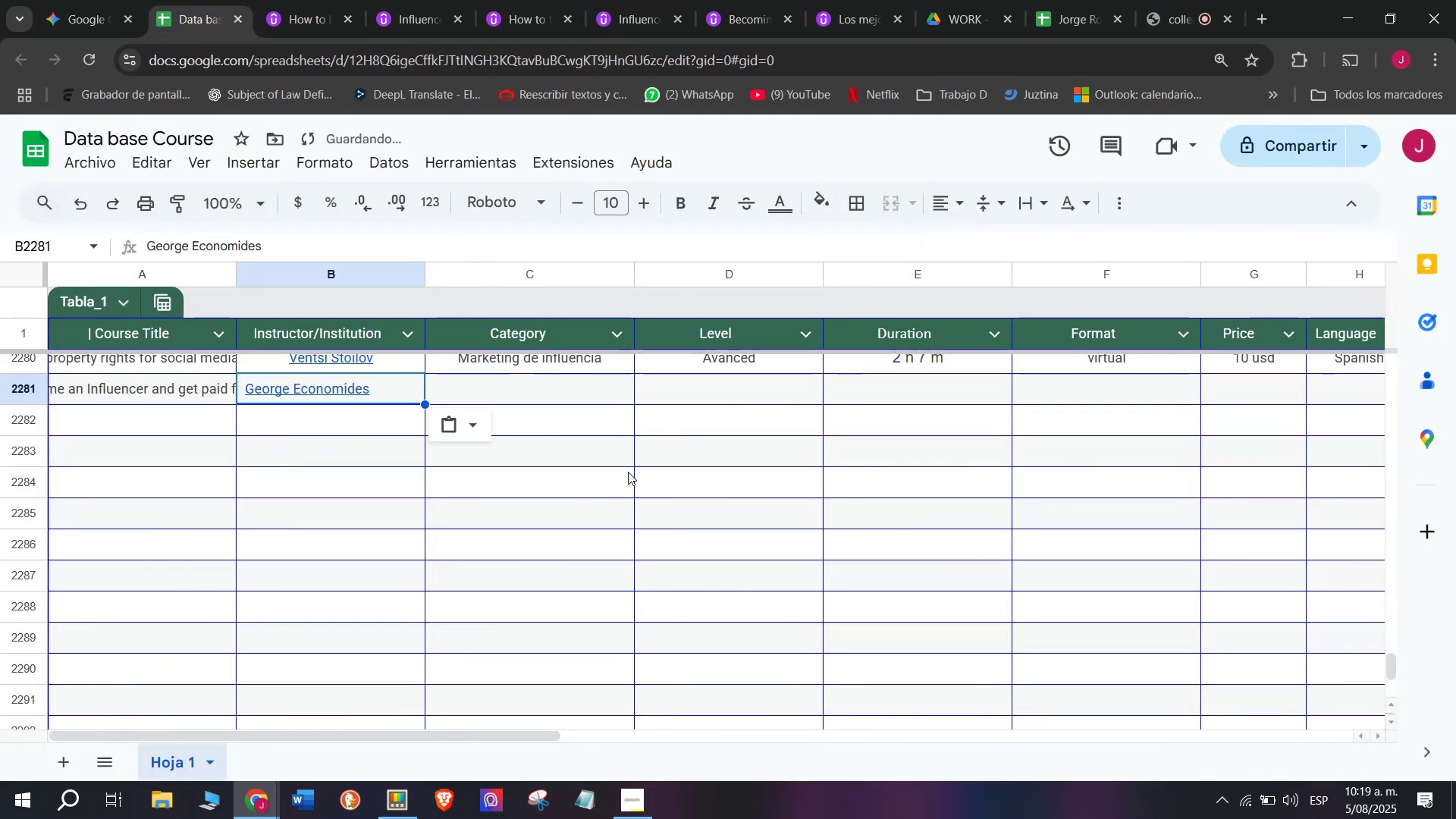 
key(Control+V)
 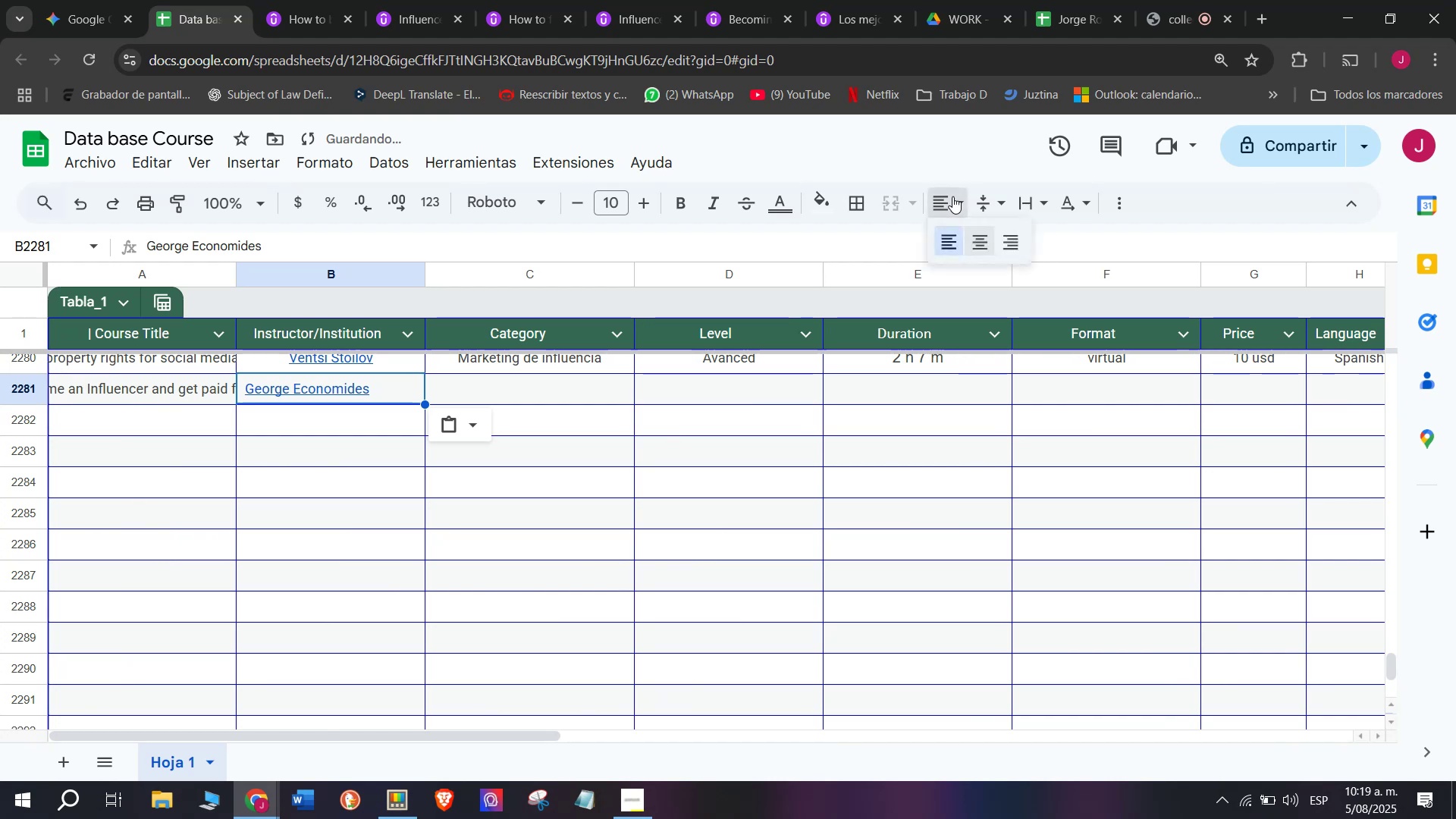 
left_click([975, 238])
 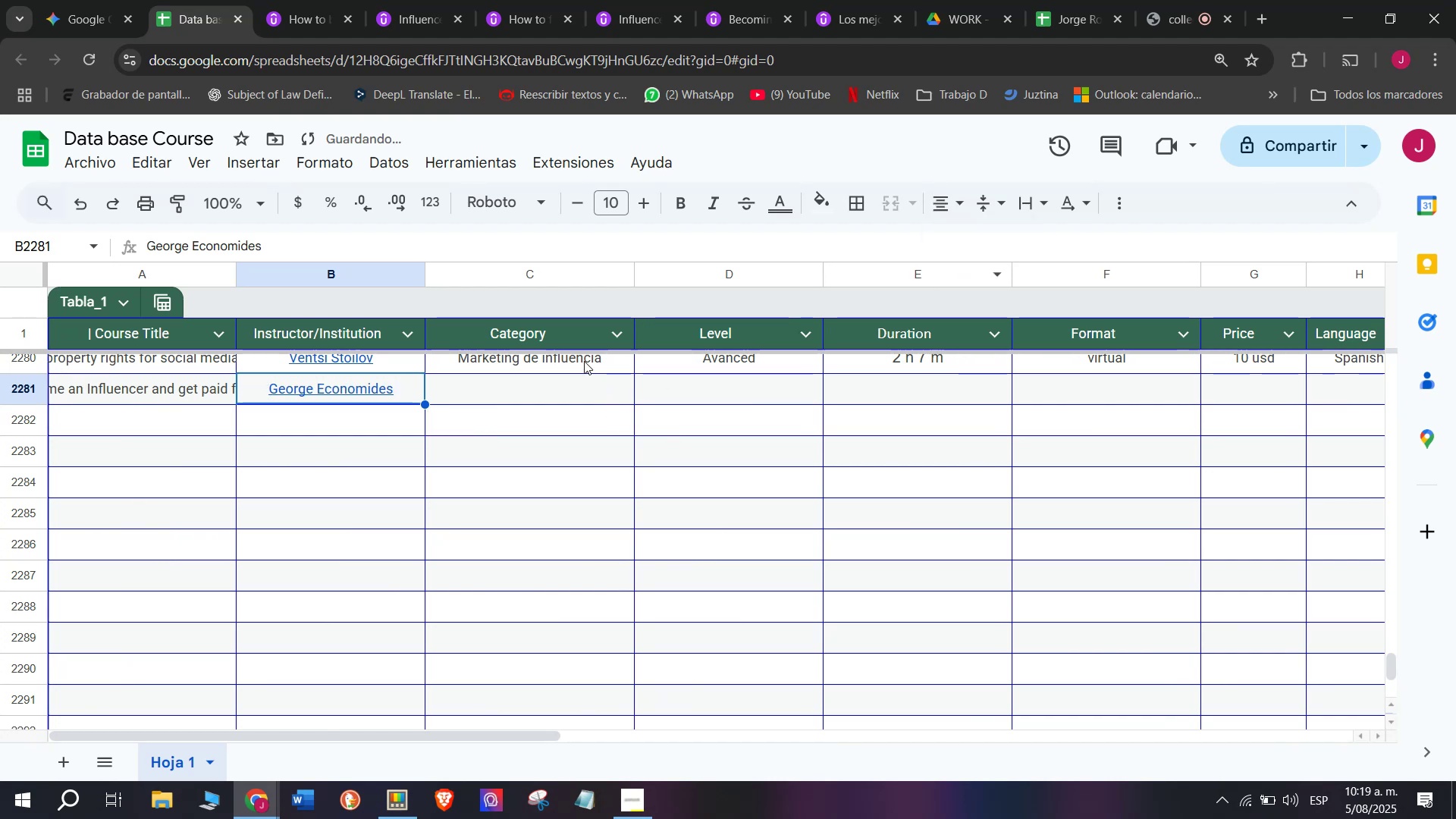 
key(Break)
 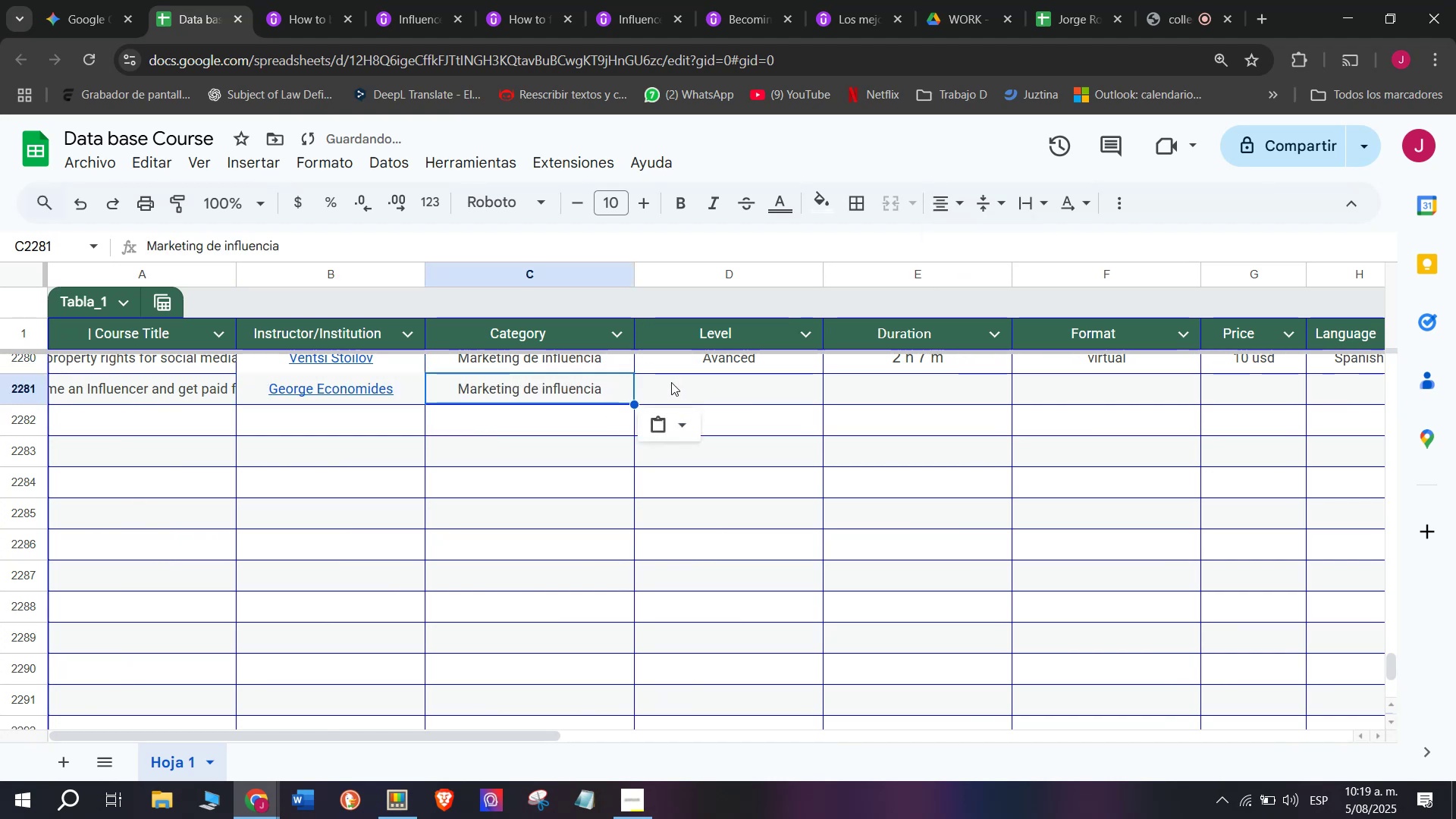 
key(Control+ControlLeft)
 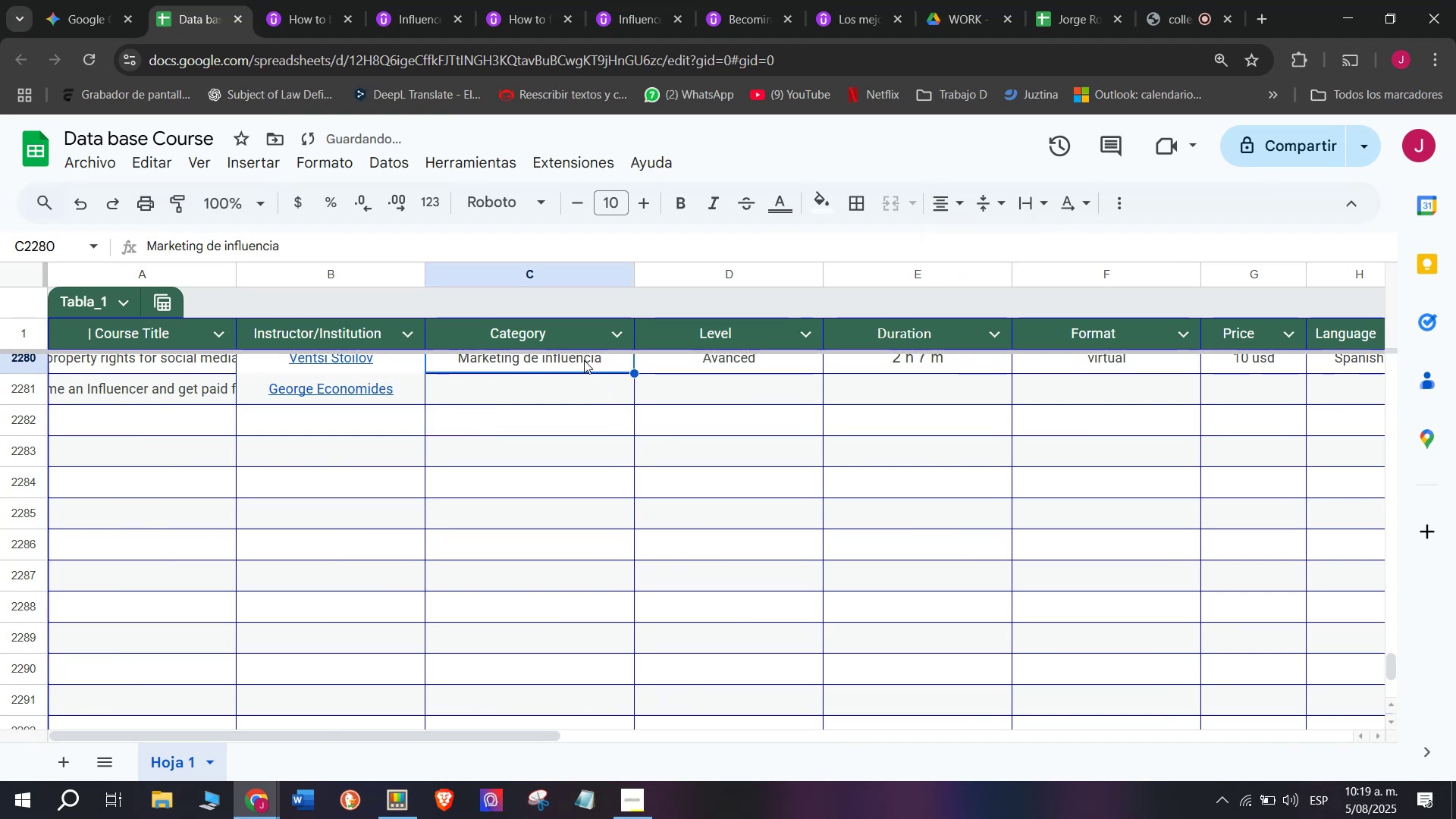 
key(Control+C)
 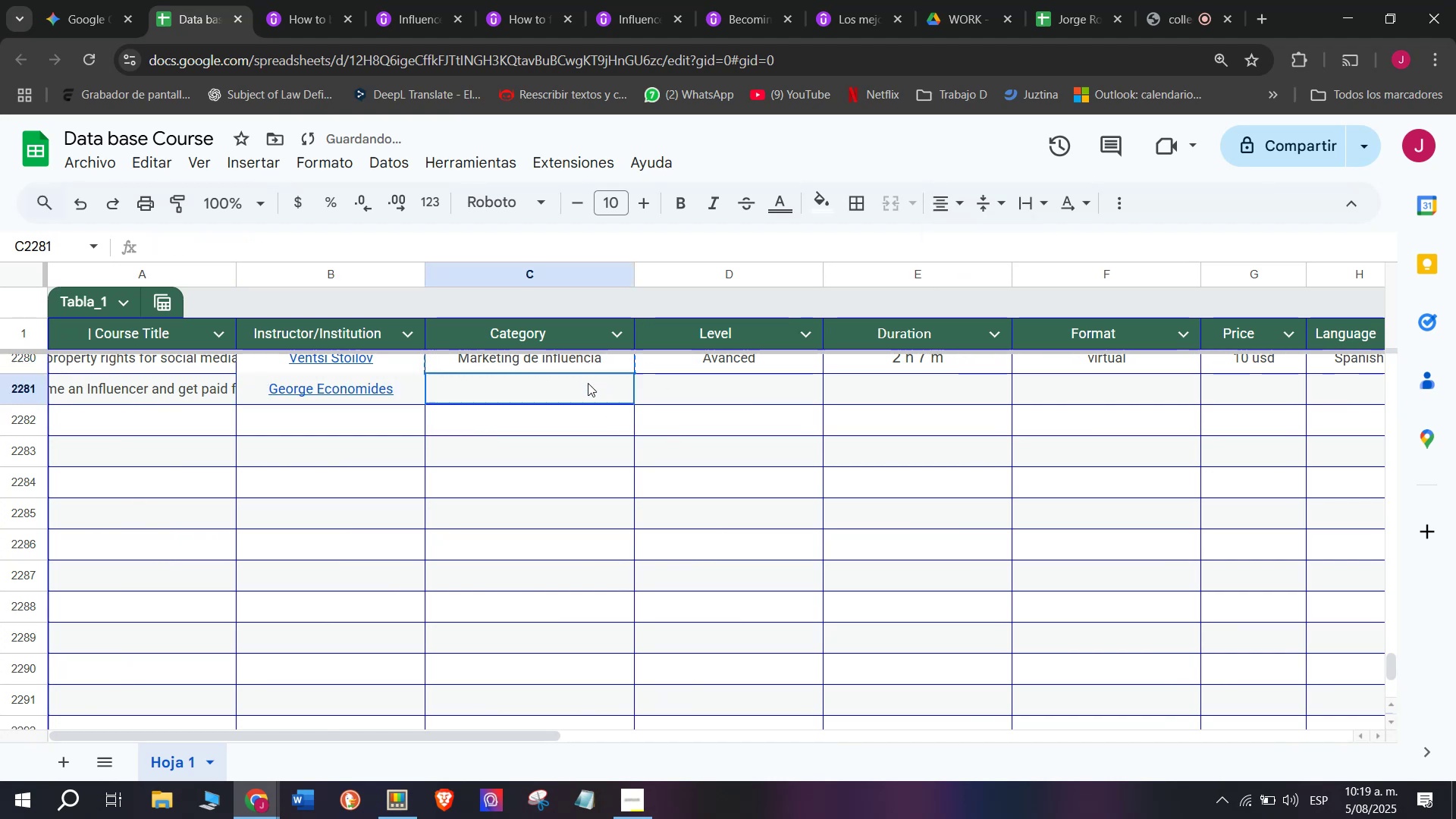 
double_click([588, 383])
 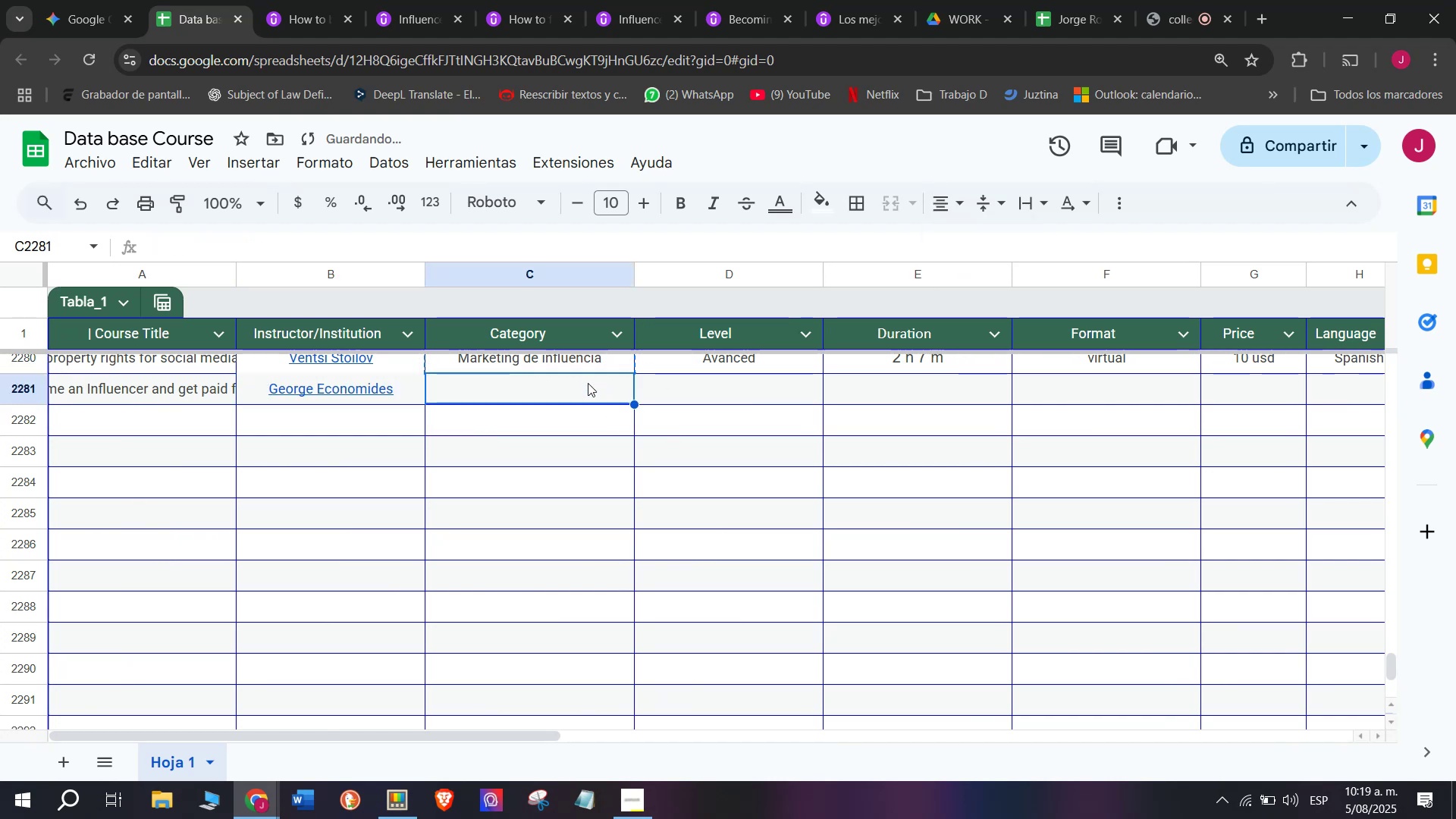 
key(Control+ControlLeft)
 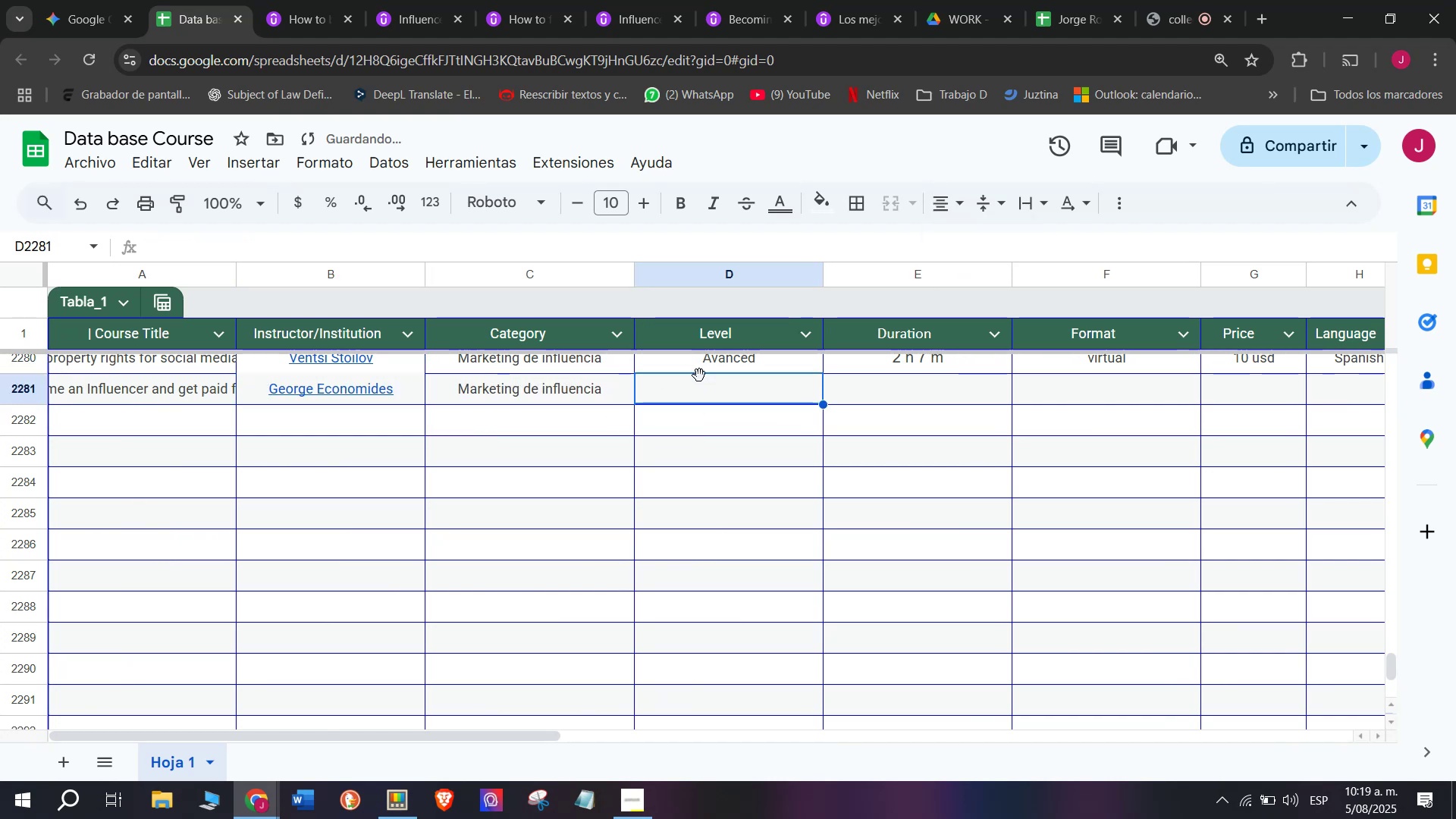 
key(Z)
 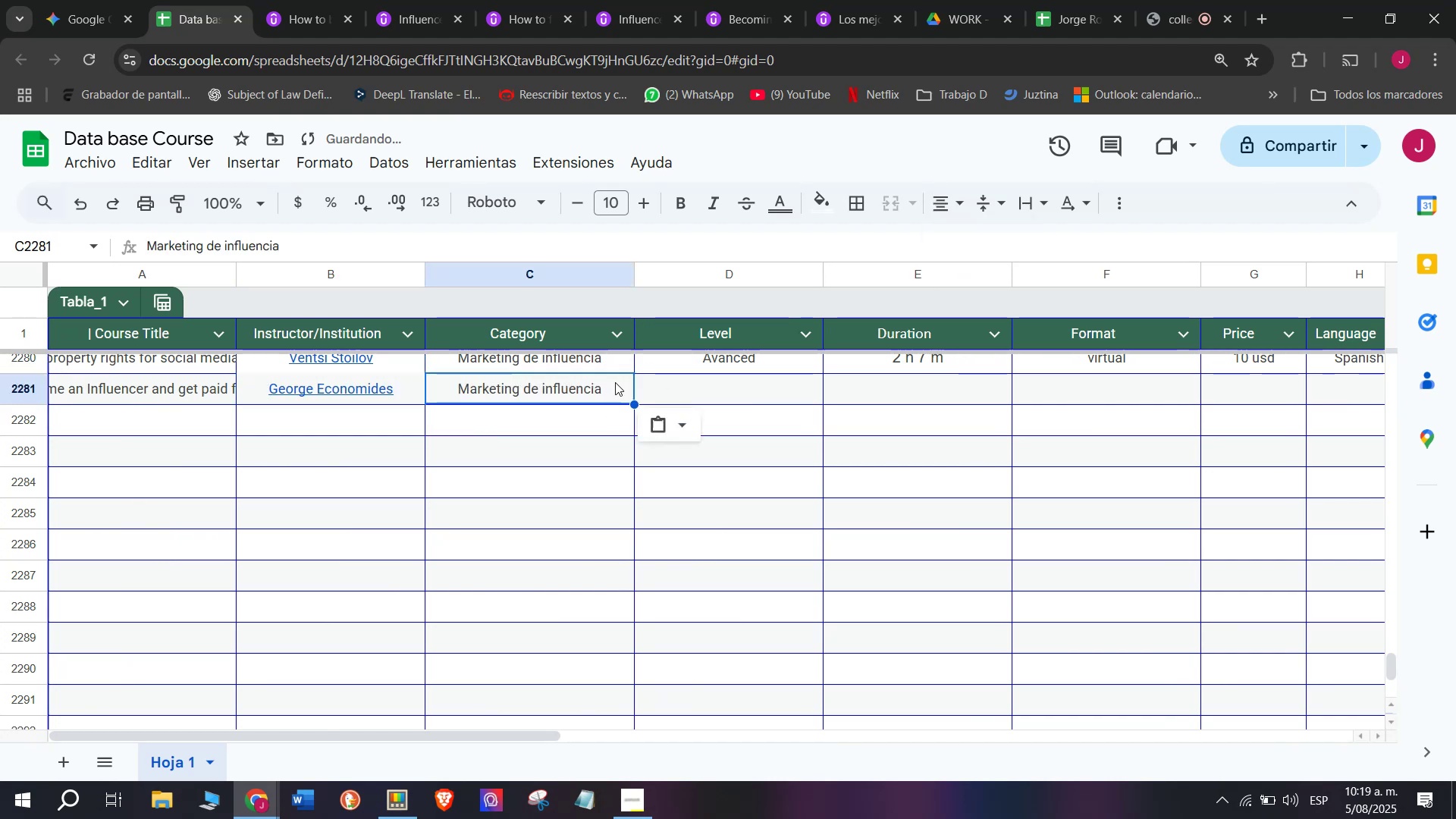 
key(Control+V)
 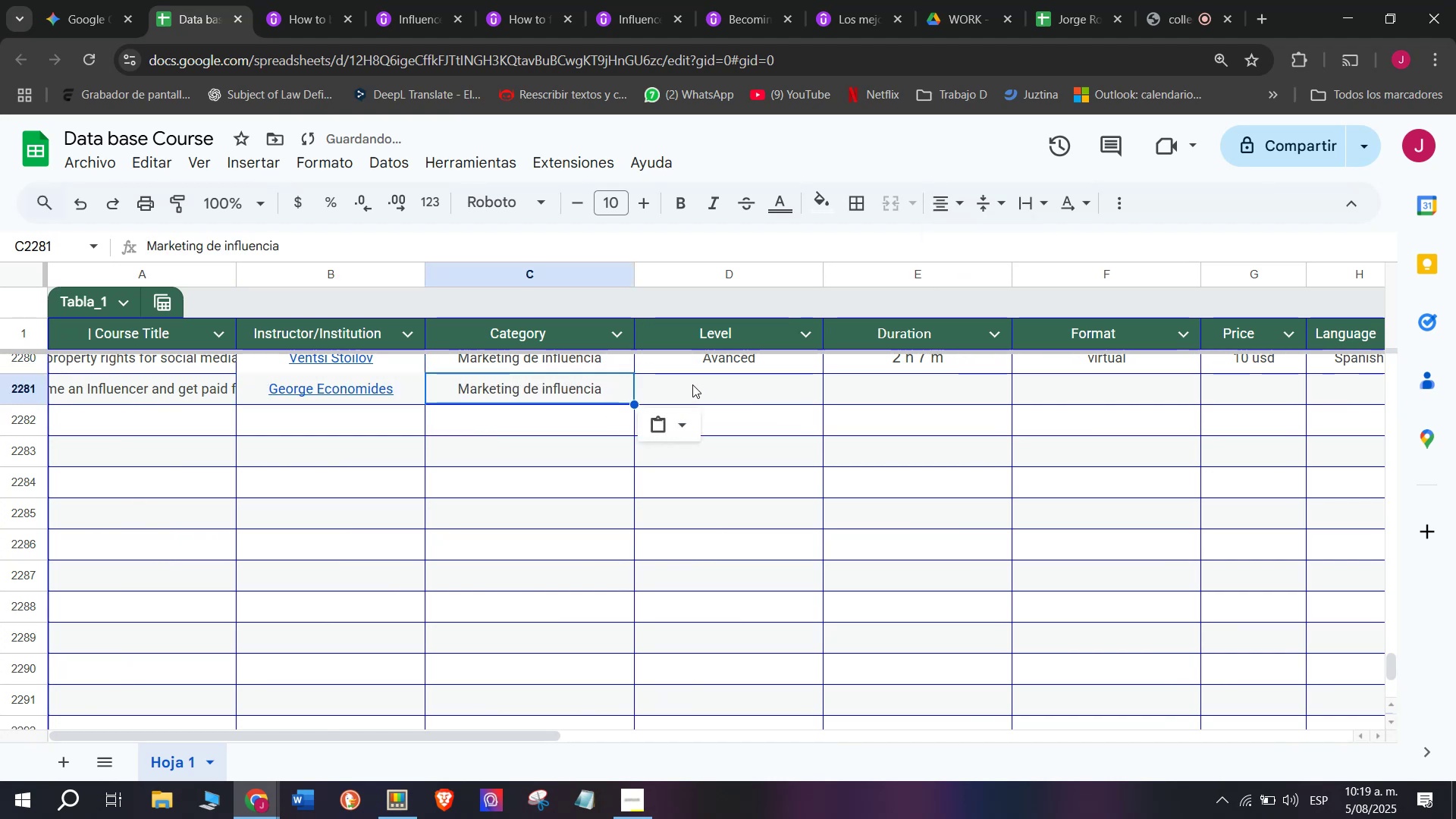 
triple_click([692, 384])
 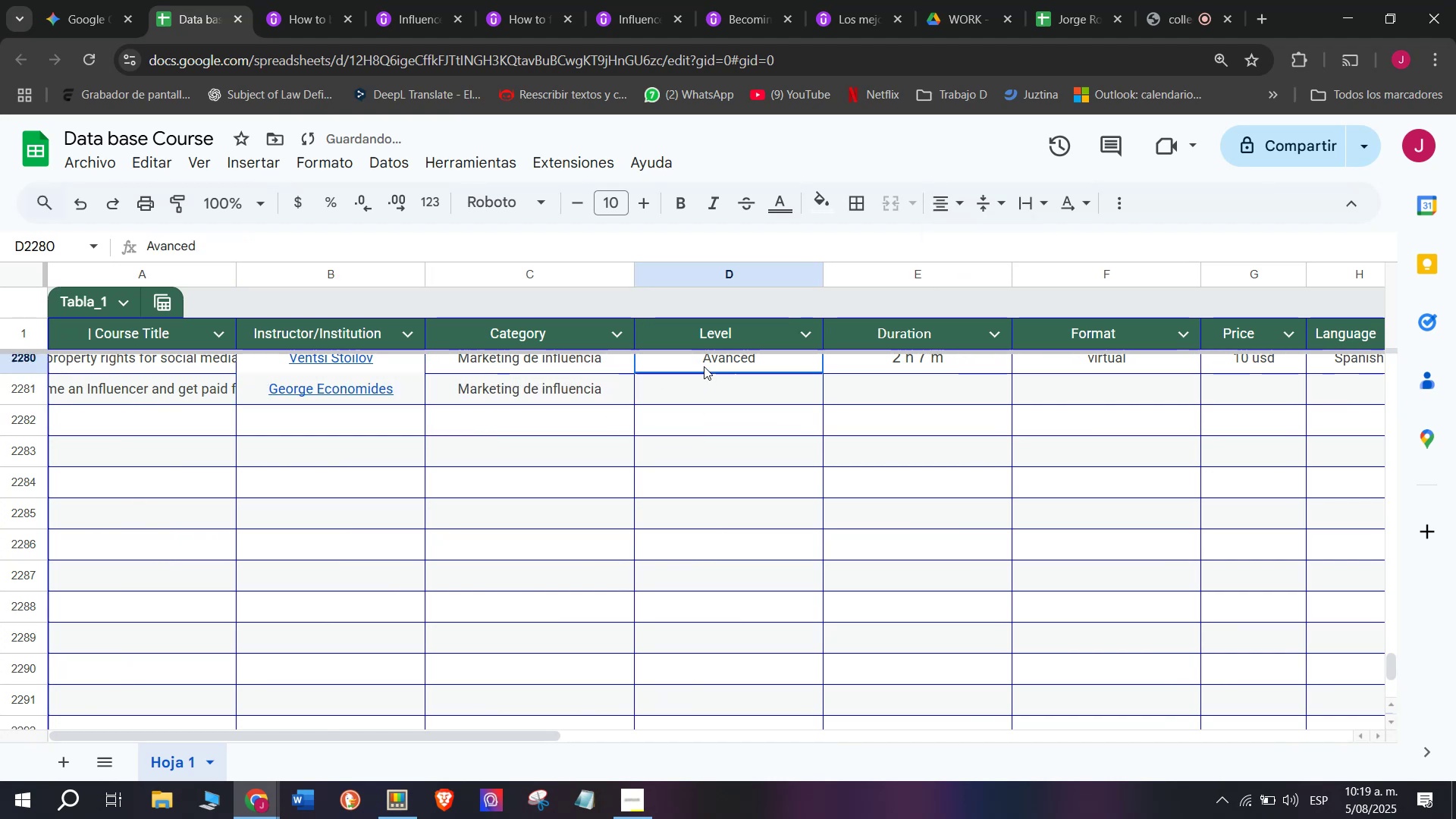 
triple_click([704, 366])
 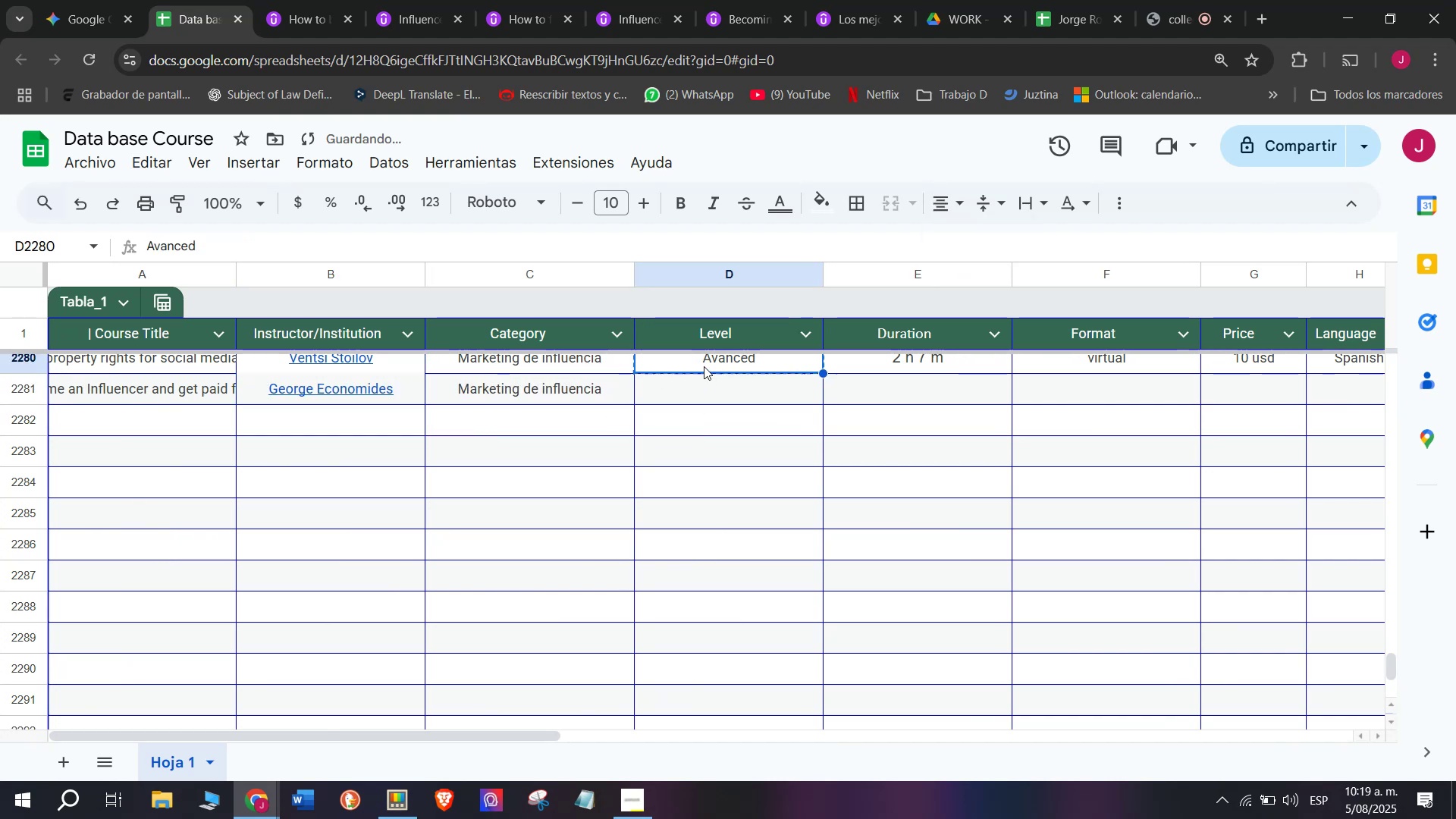 
key(Control+ControlLeft)
 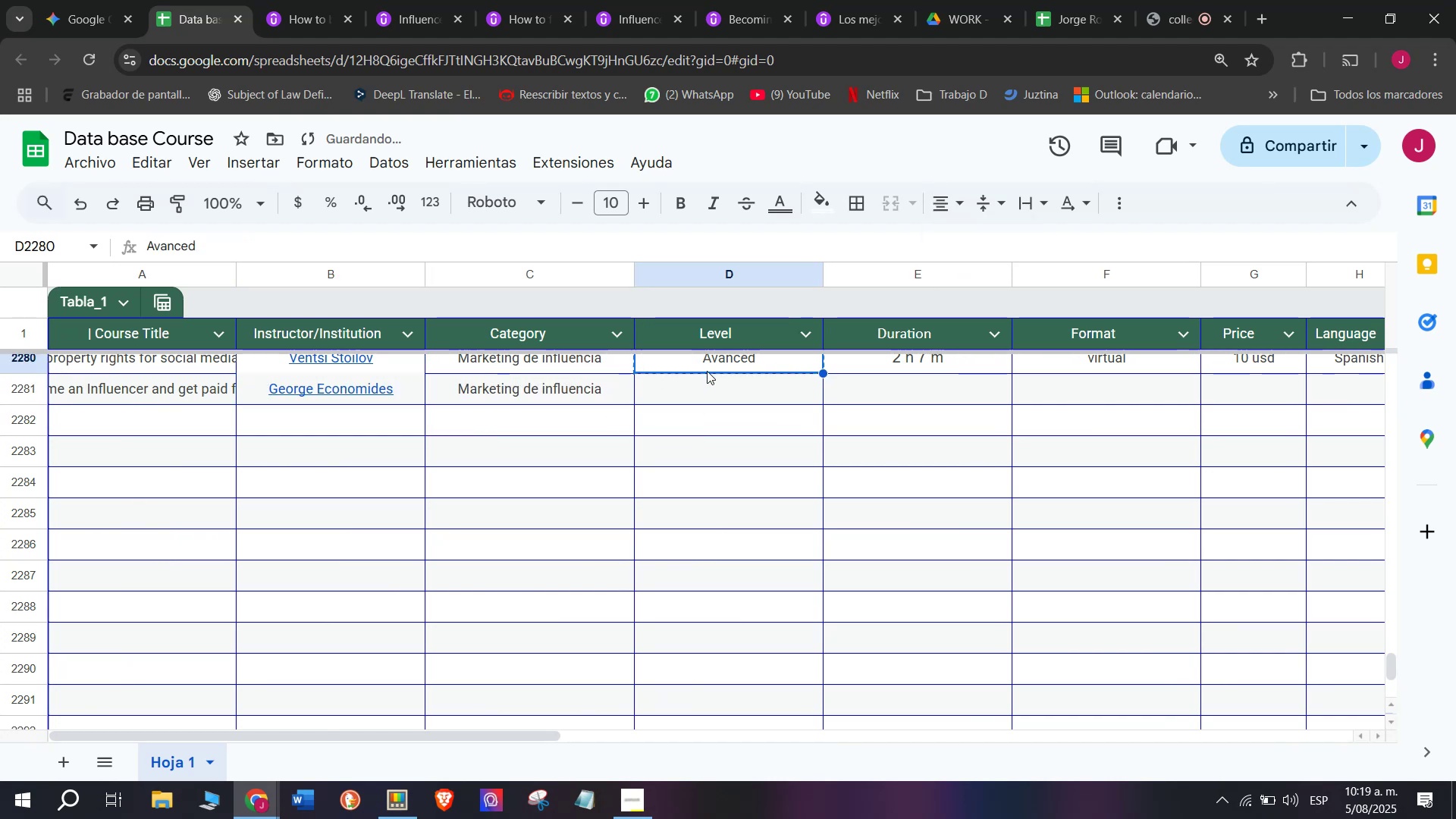 
key(Break)
 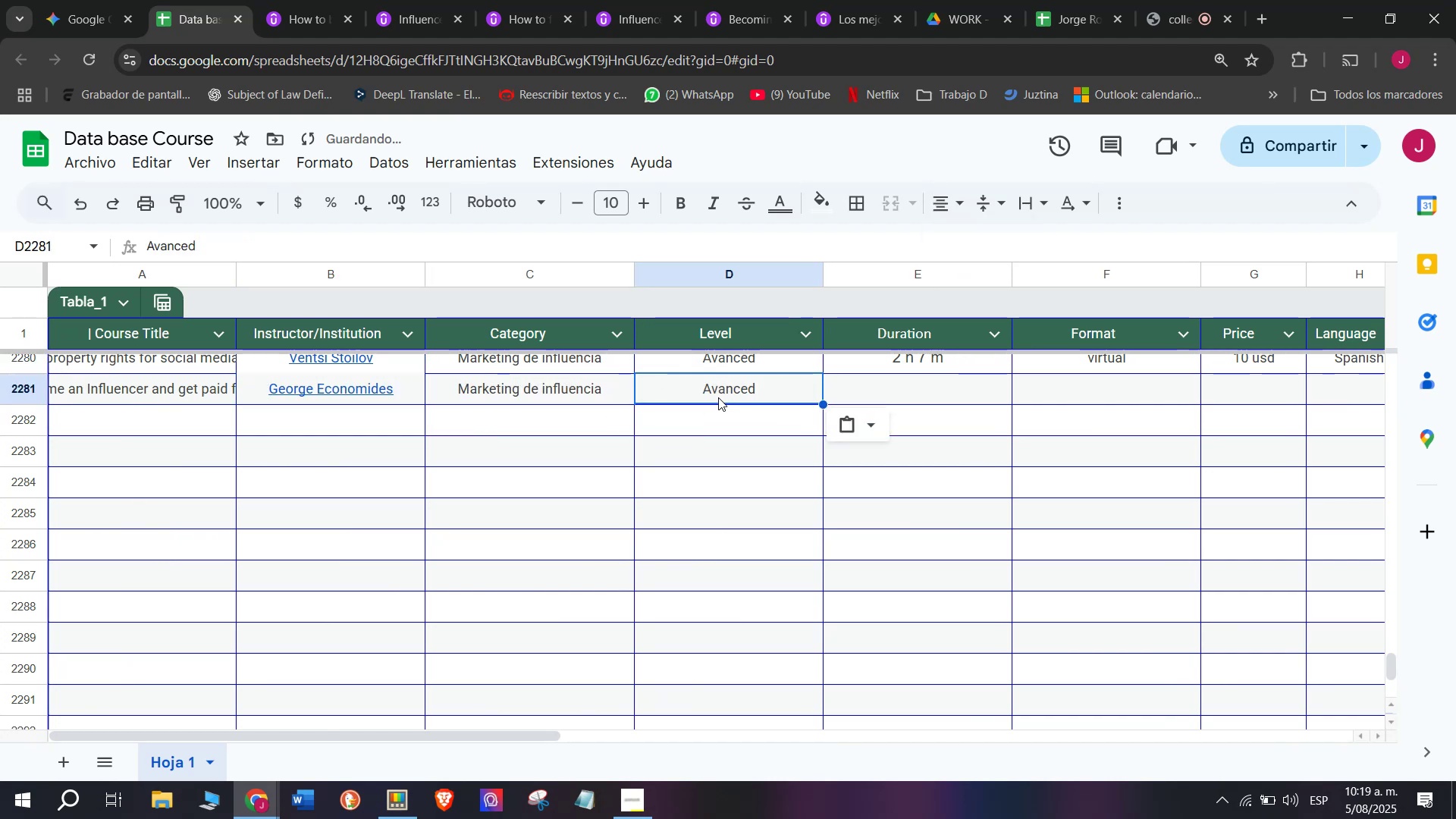 
key(Control+C)
 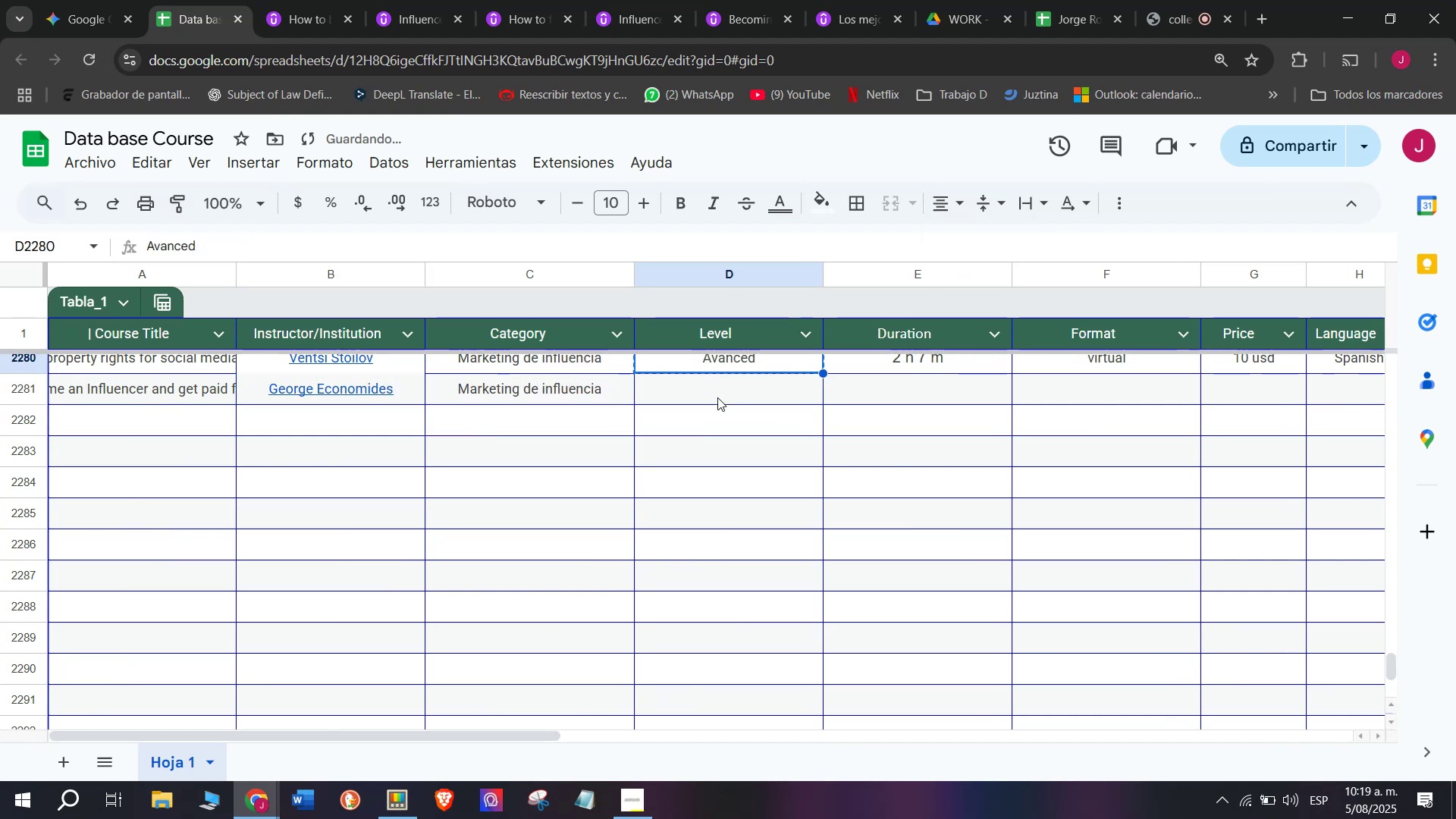 
key(Control+ControlLeft)
 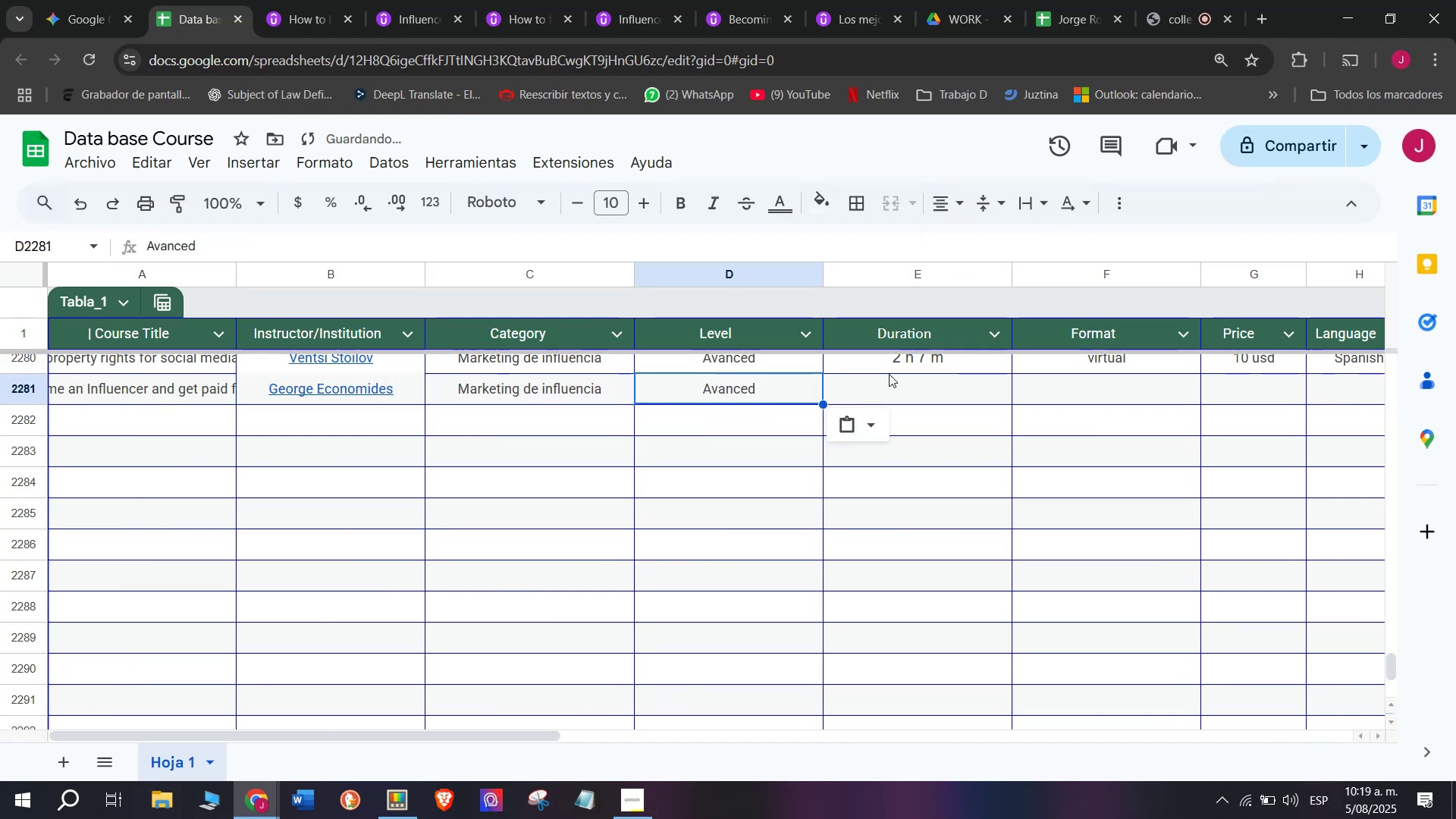 
key(Z)
 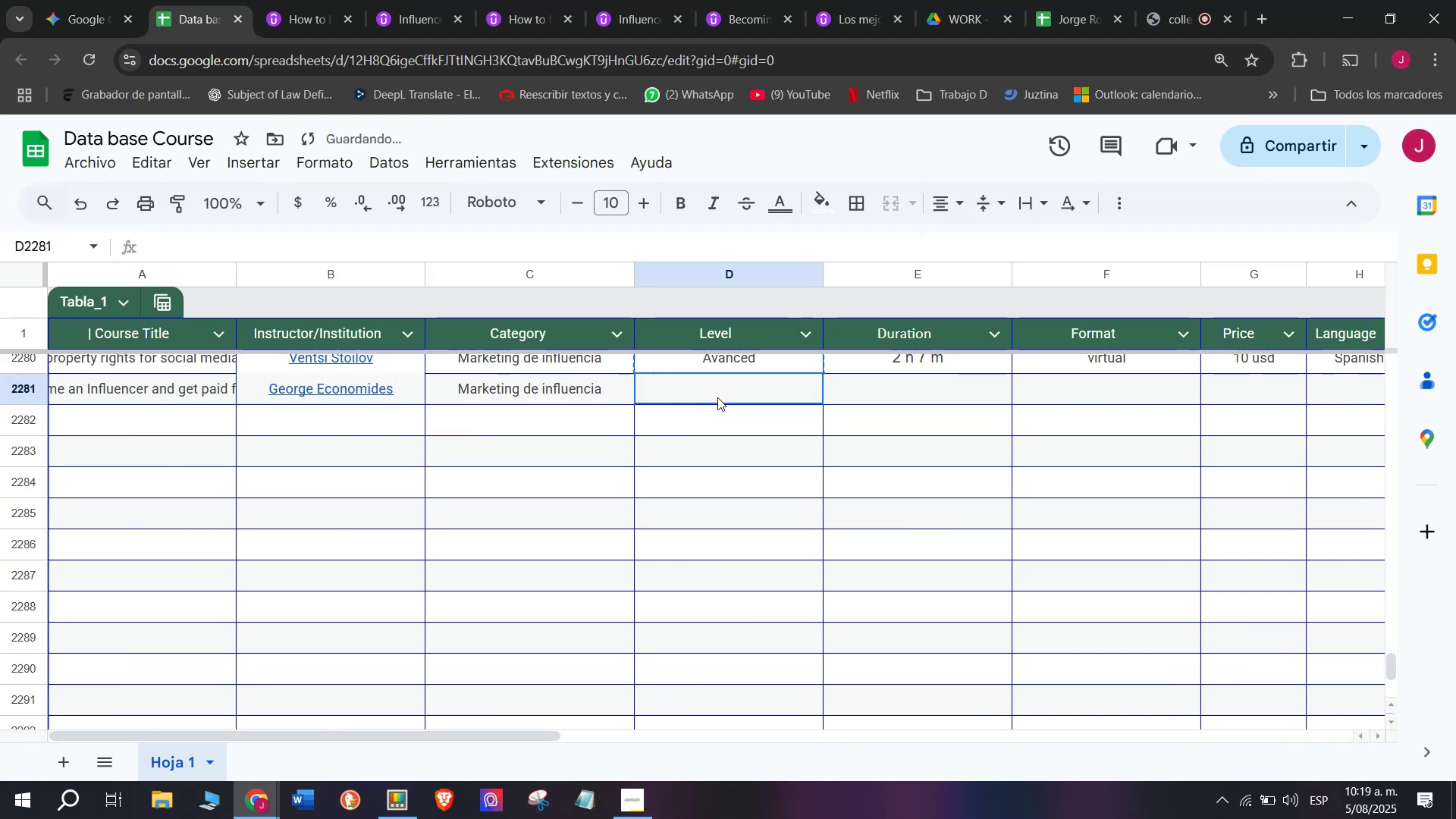 
key(Control+V)
 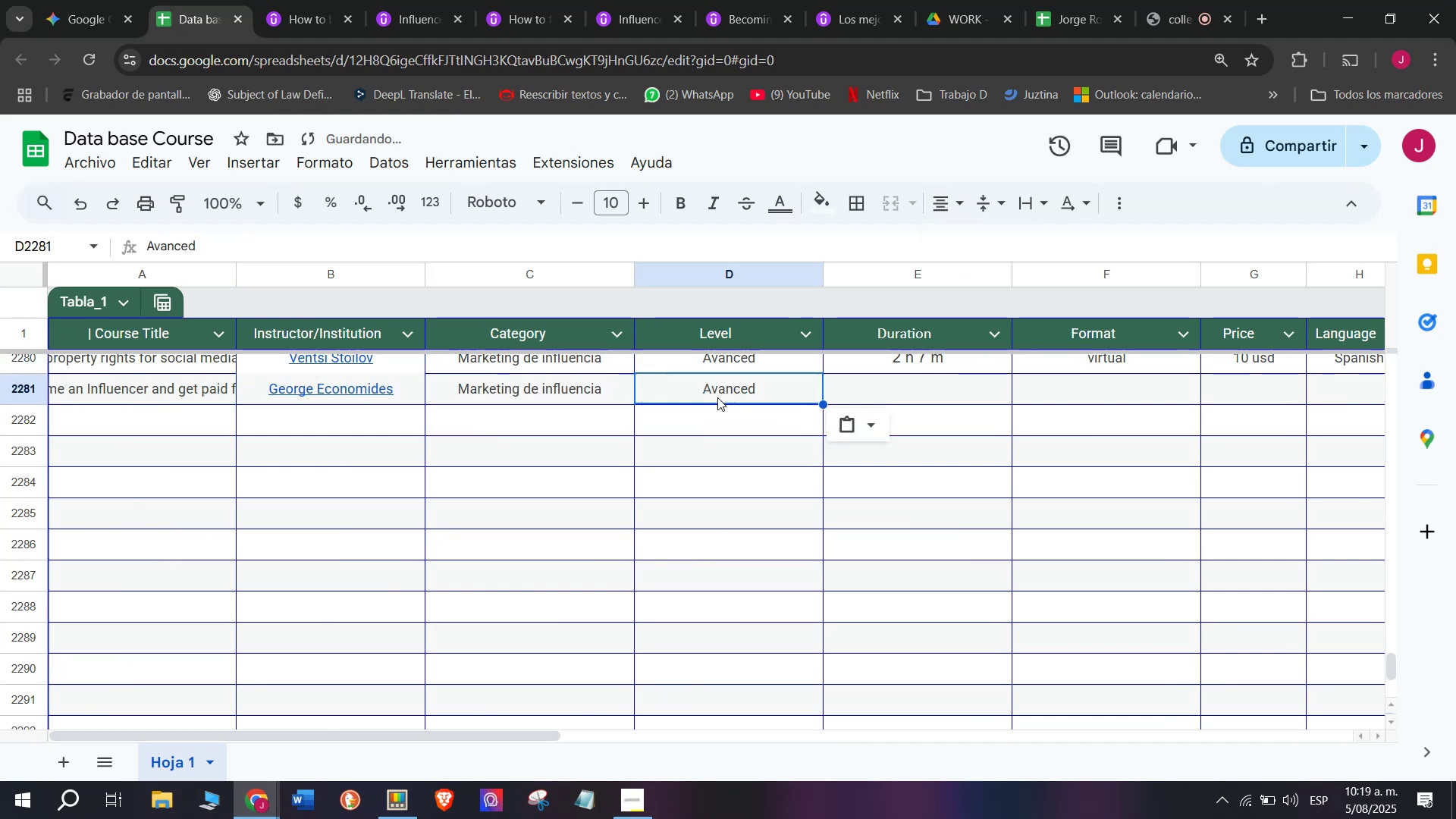 
triple_click([717, 397])
 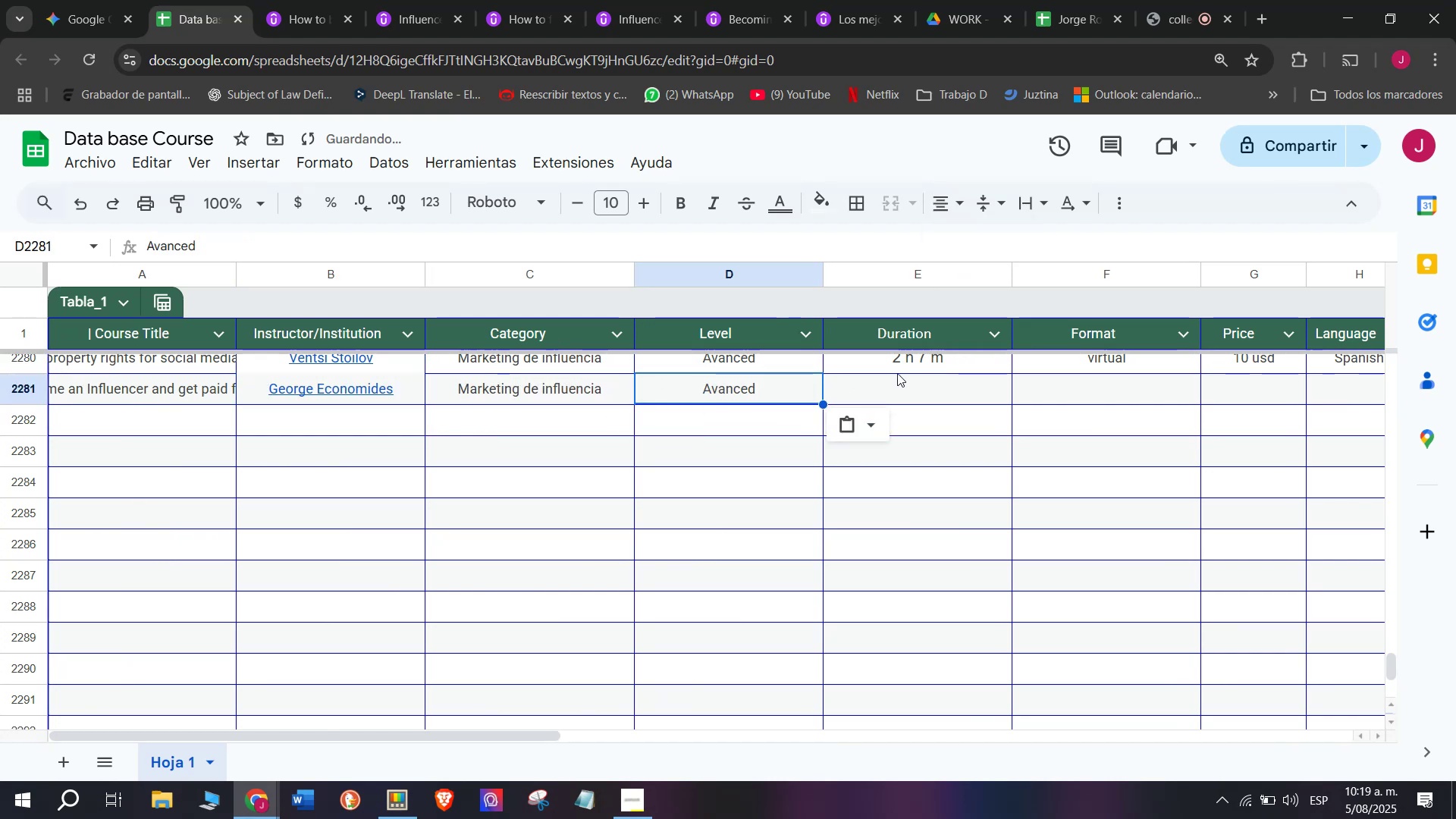 
left_click([899, 372])
 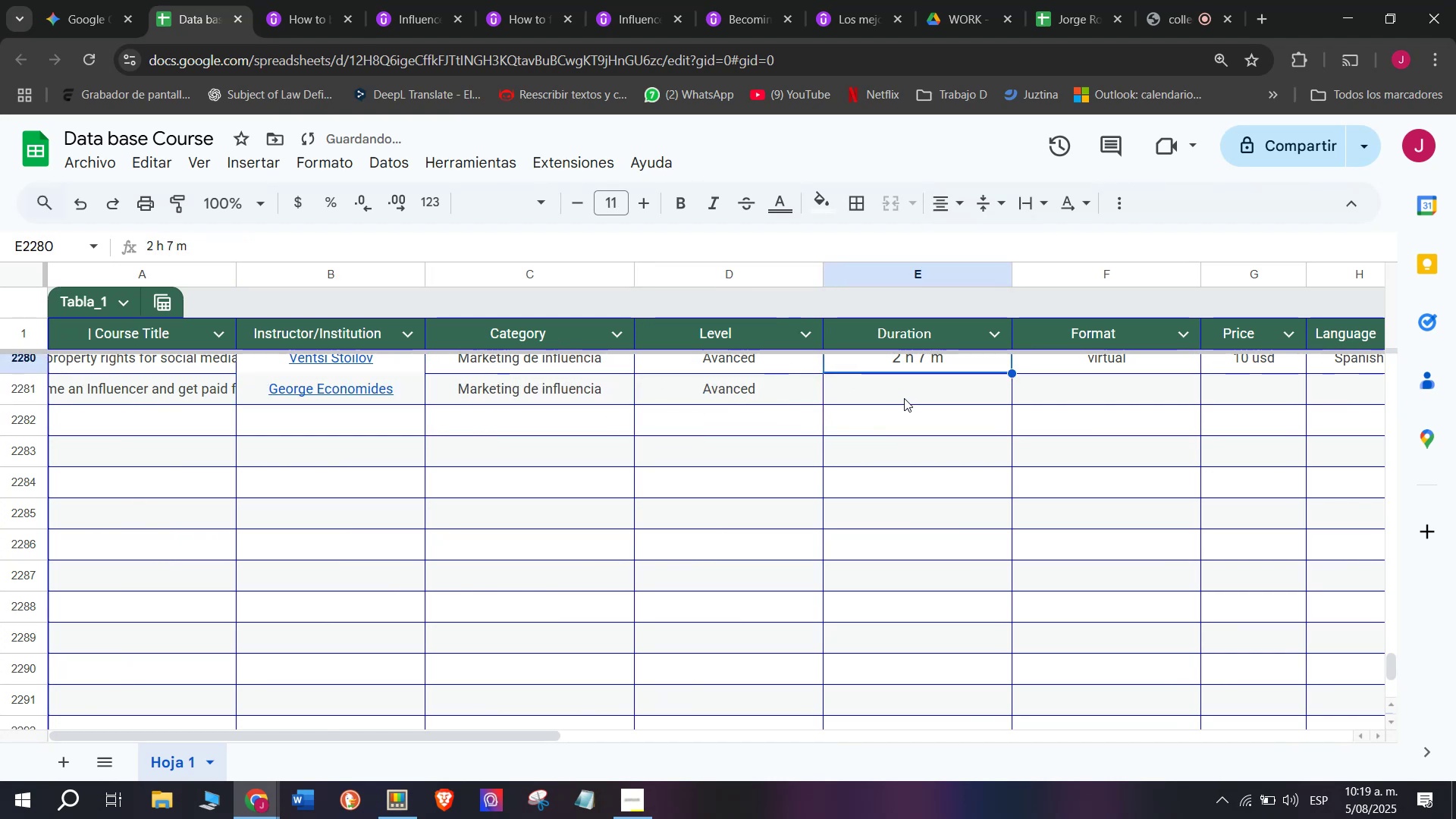 
left_click([904, 397])
 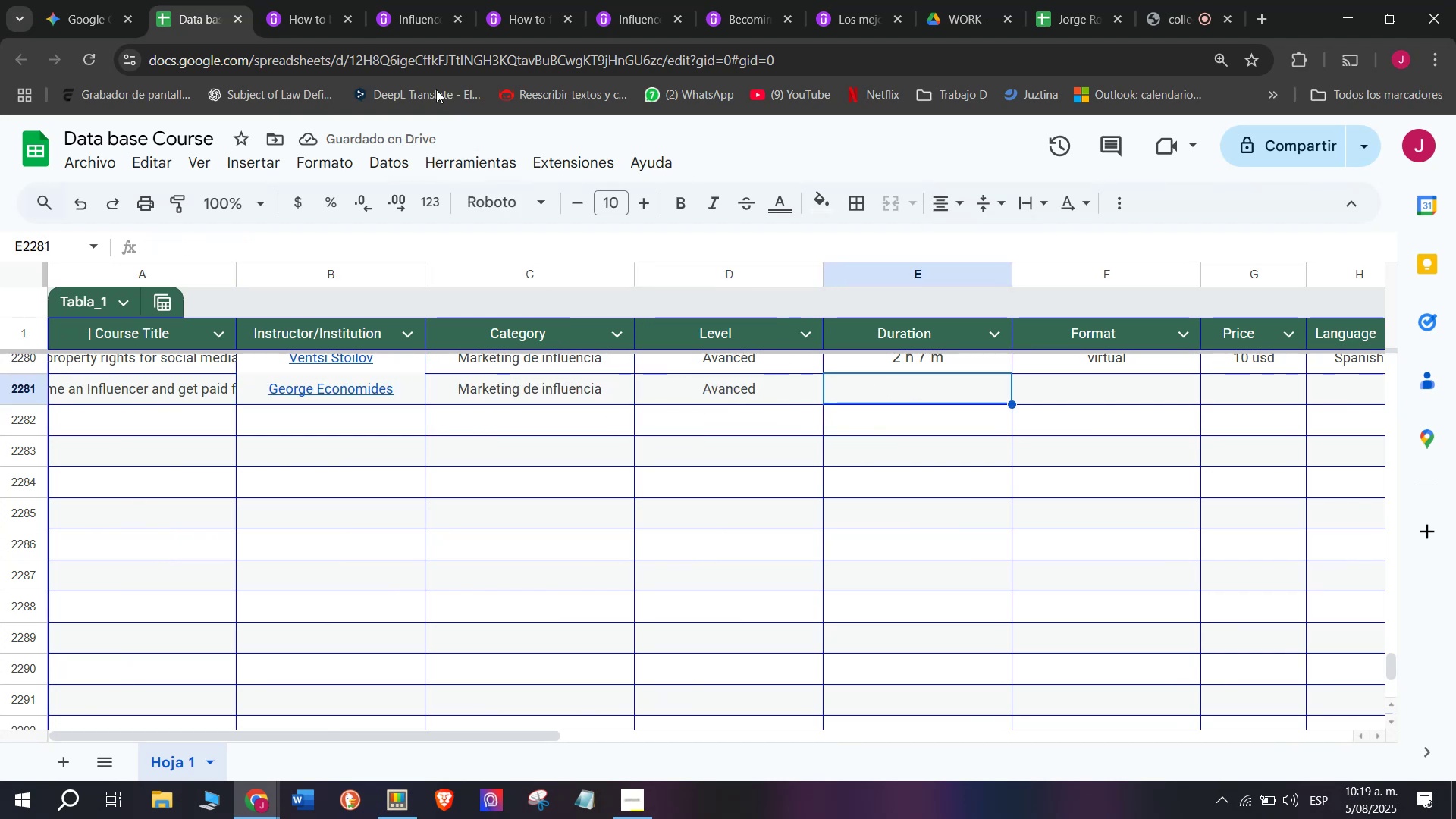 
left_click([312, 0])
 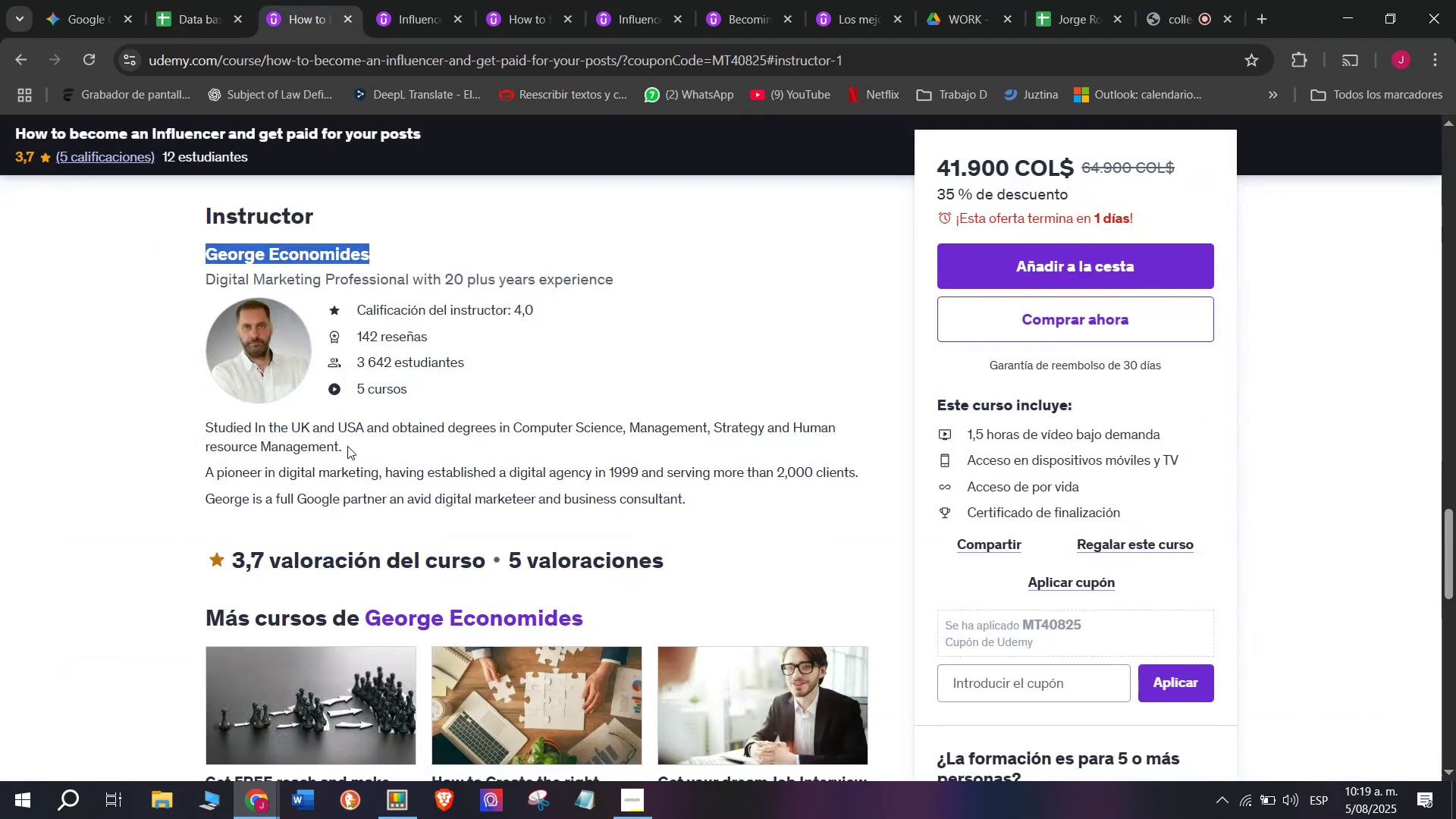 
scroll: coordinate [347, 445], scroll_direction: up, amount: 7.0
 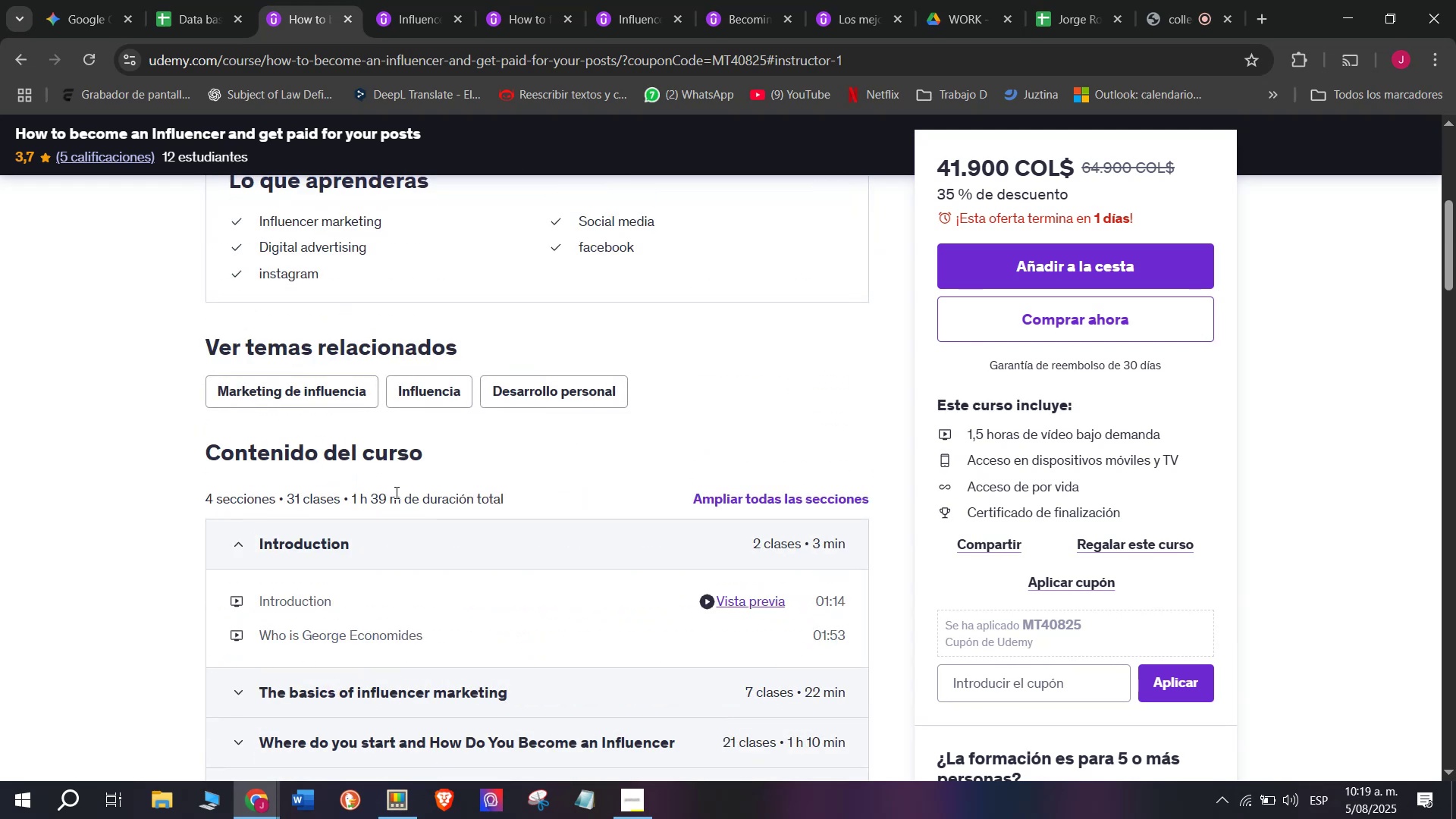 
left_click_drag(start_coordinate=[398, 497], to_coordinate=[352, 496])
 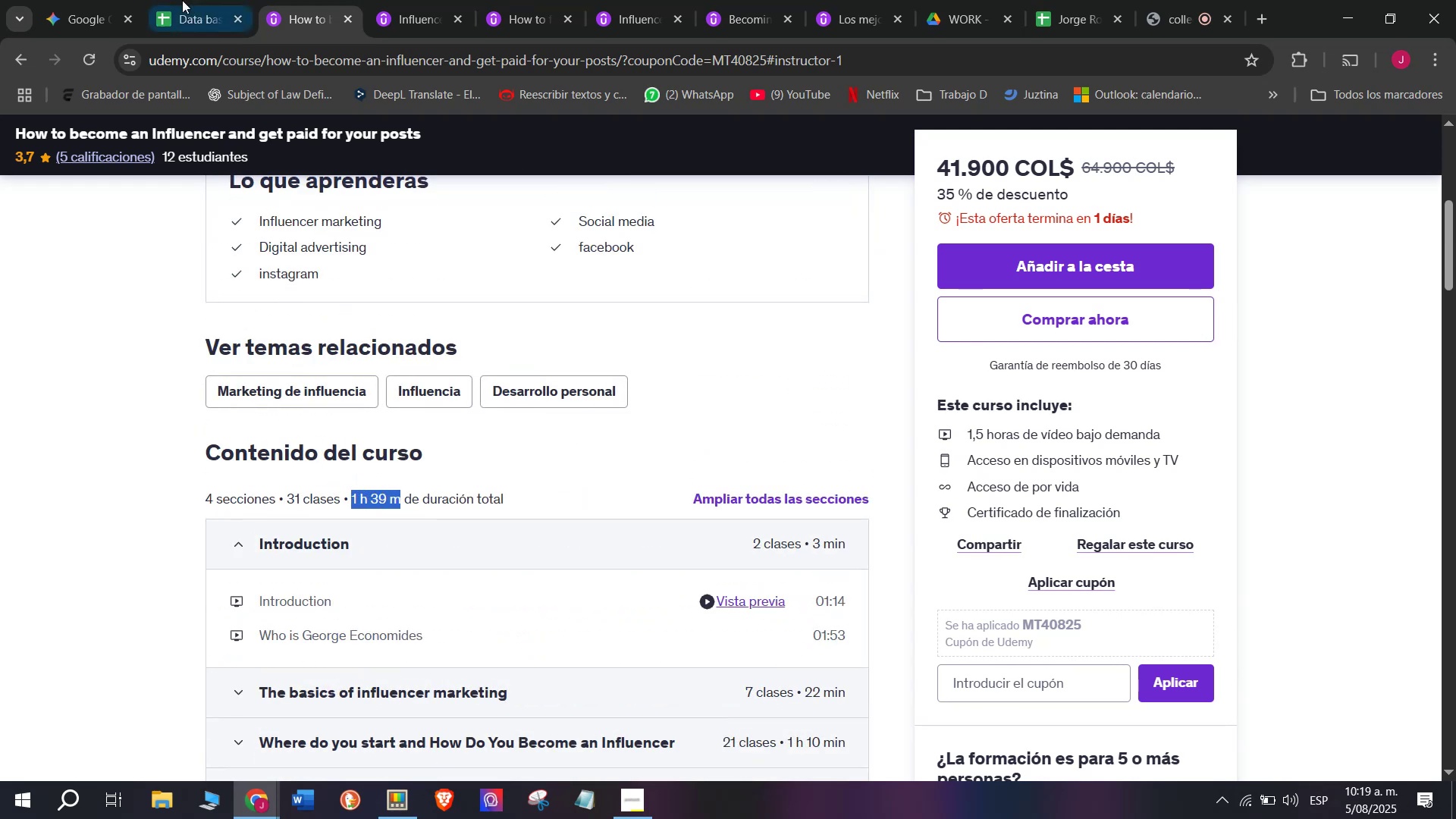 
key(Break)
 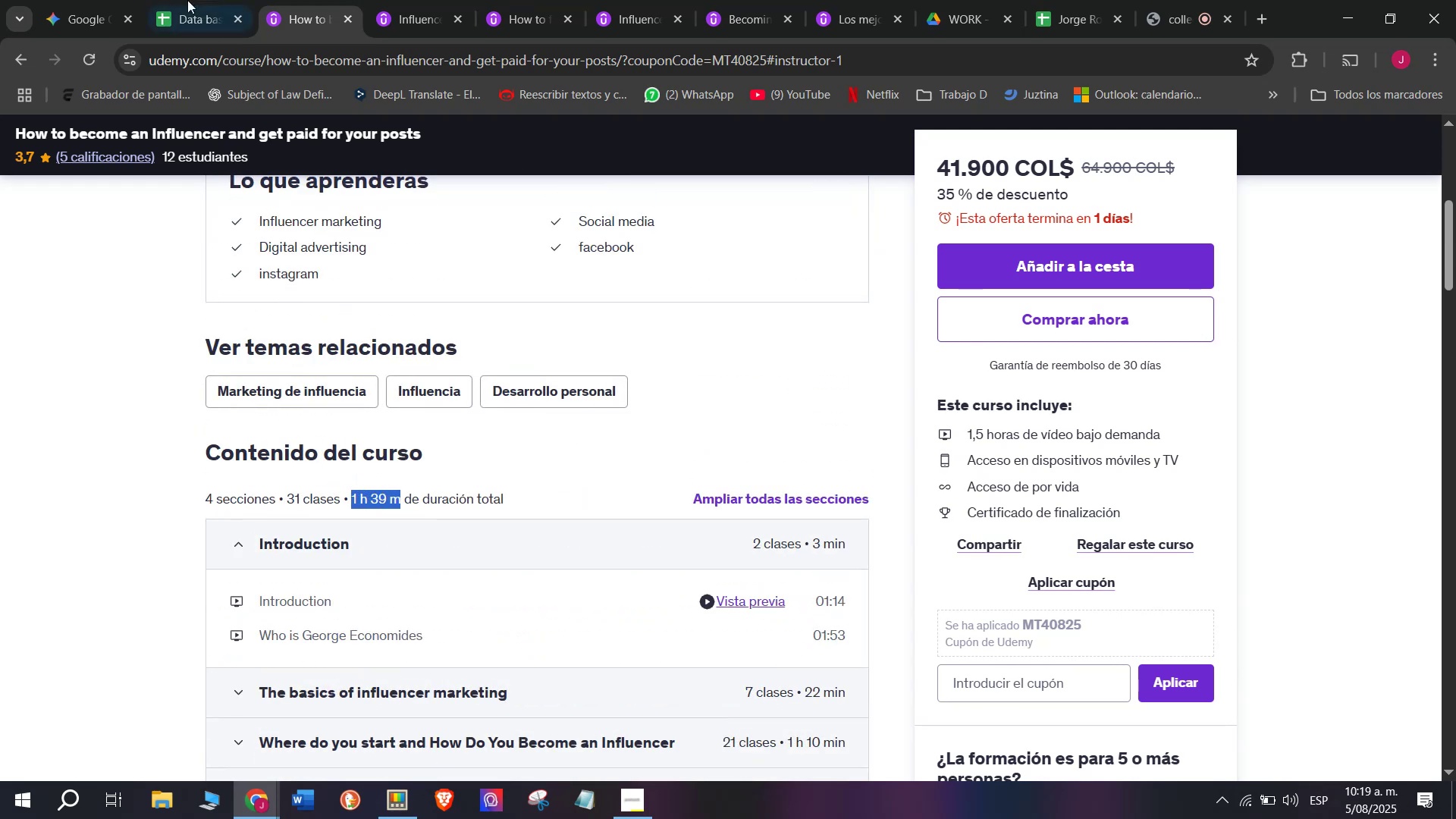 
key(Control+ControlLeft)
 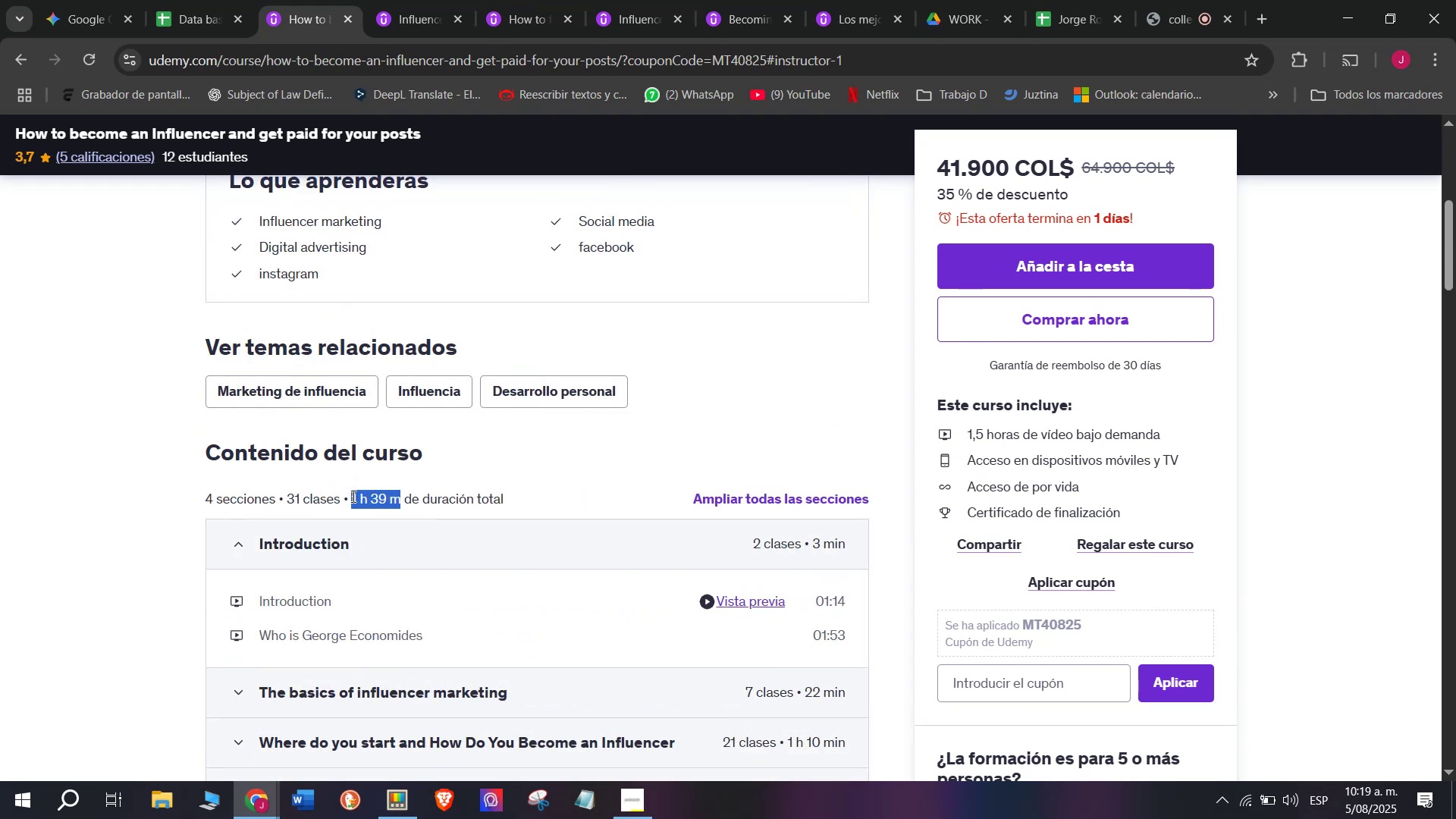 
key(Control+C)
 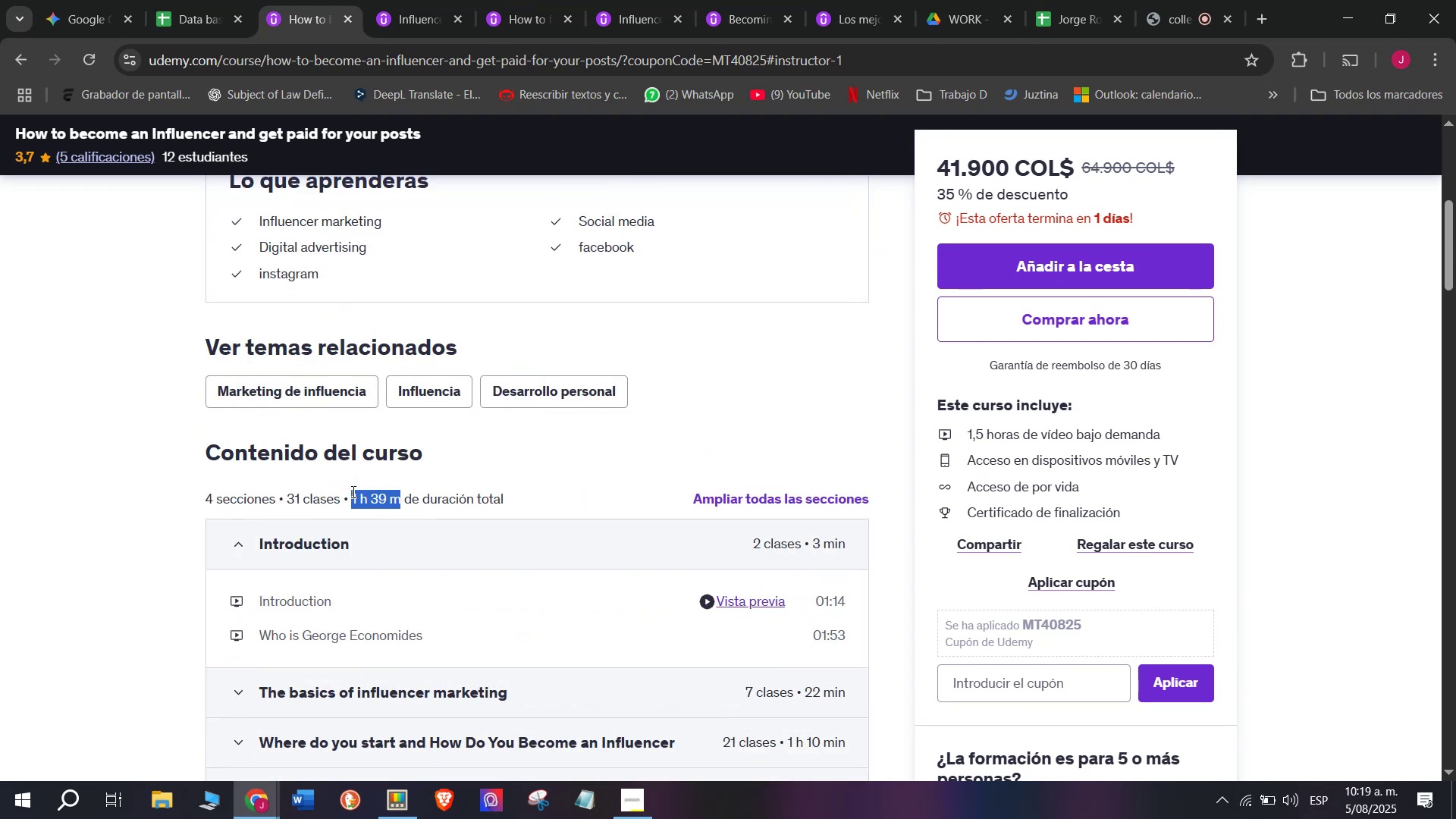 
key(Control+ControlLeft)
 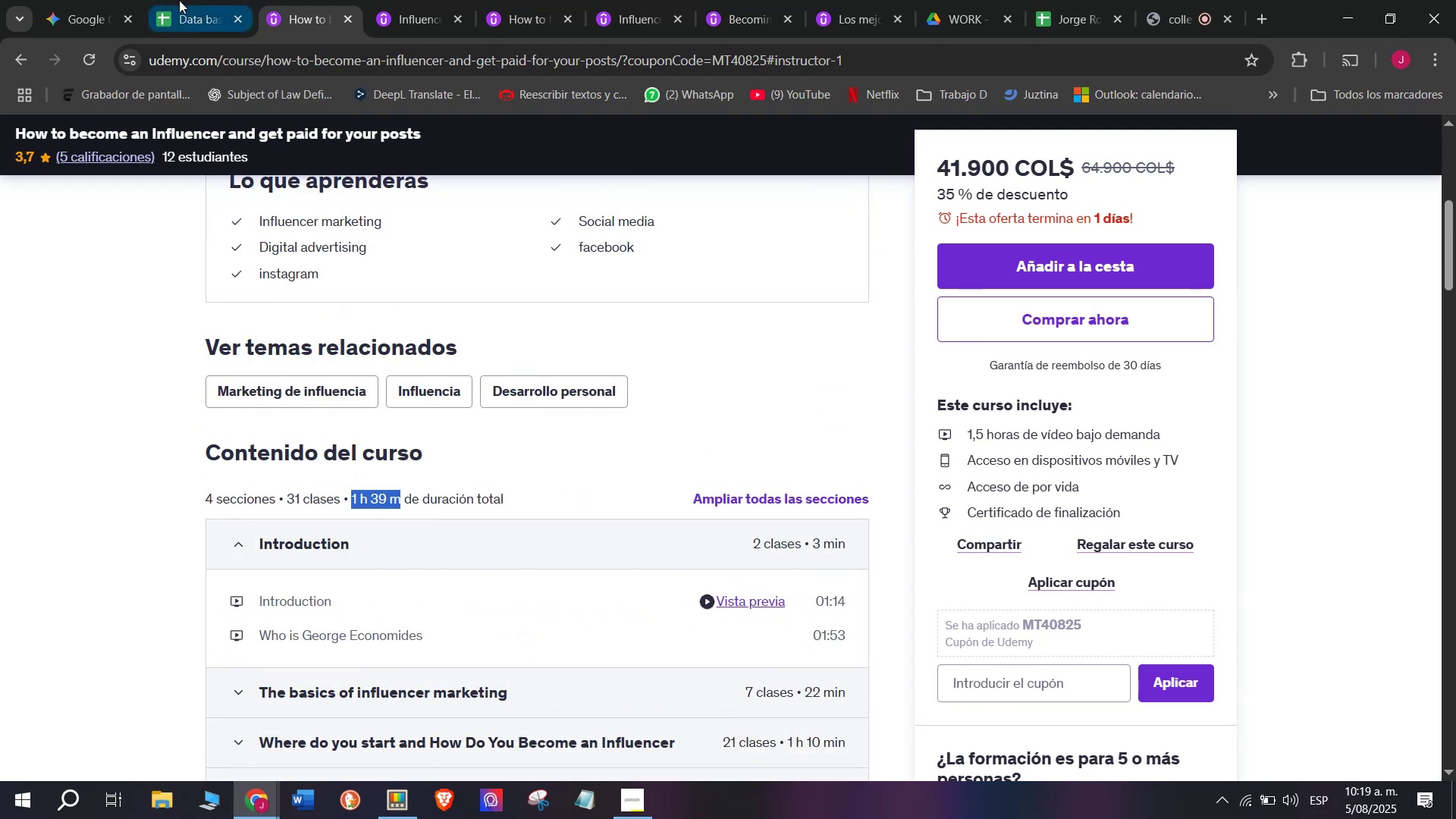 
key(Break)
 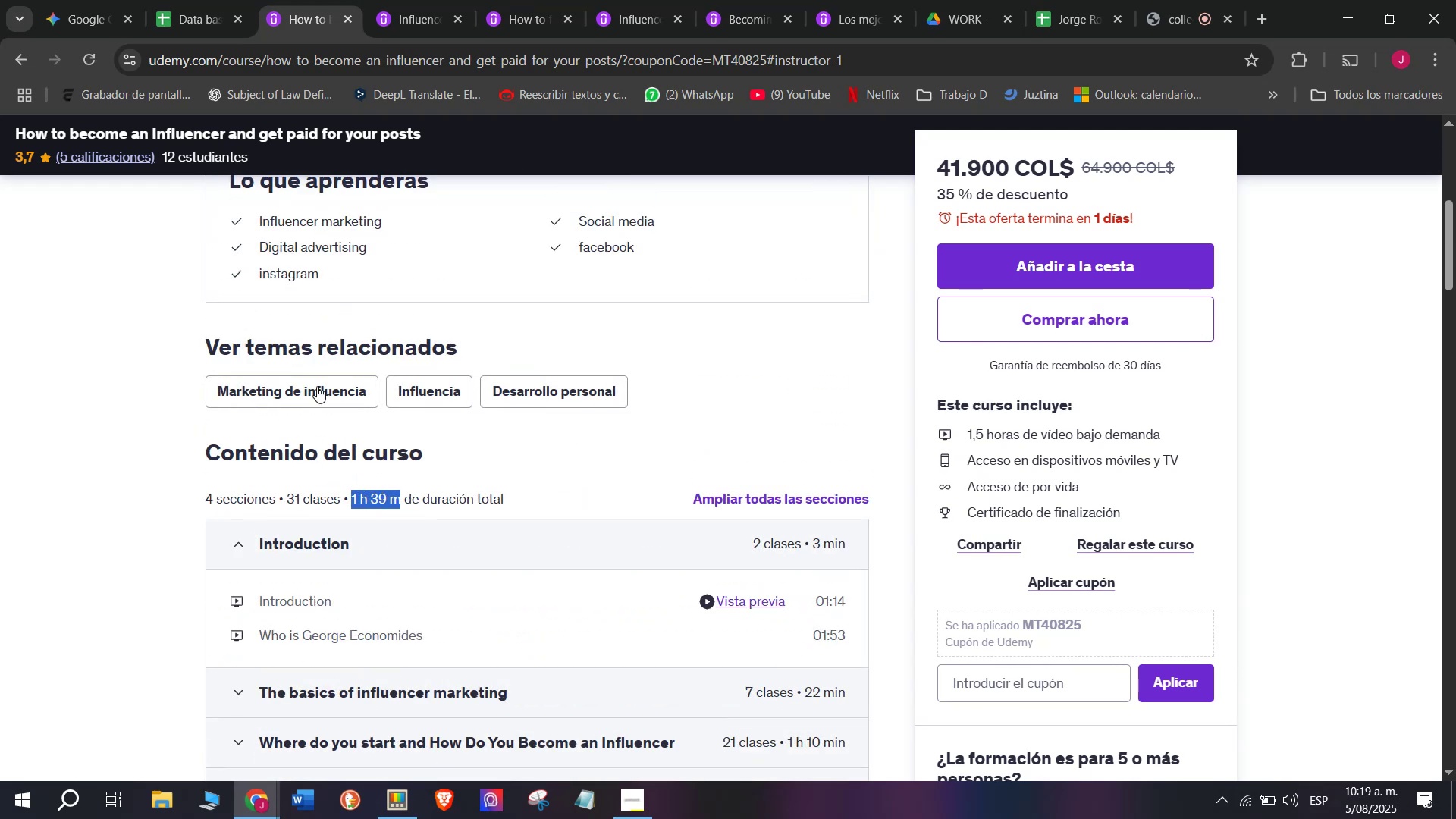 
key(Control+C)
 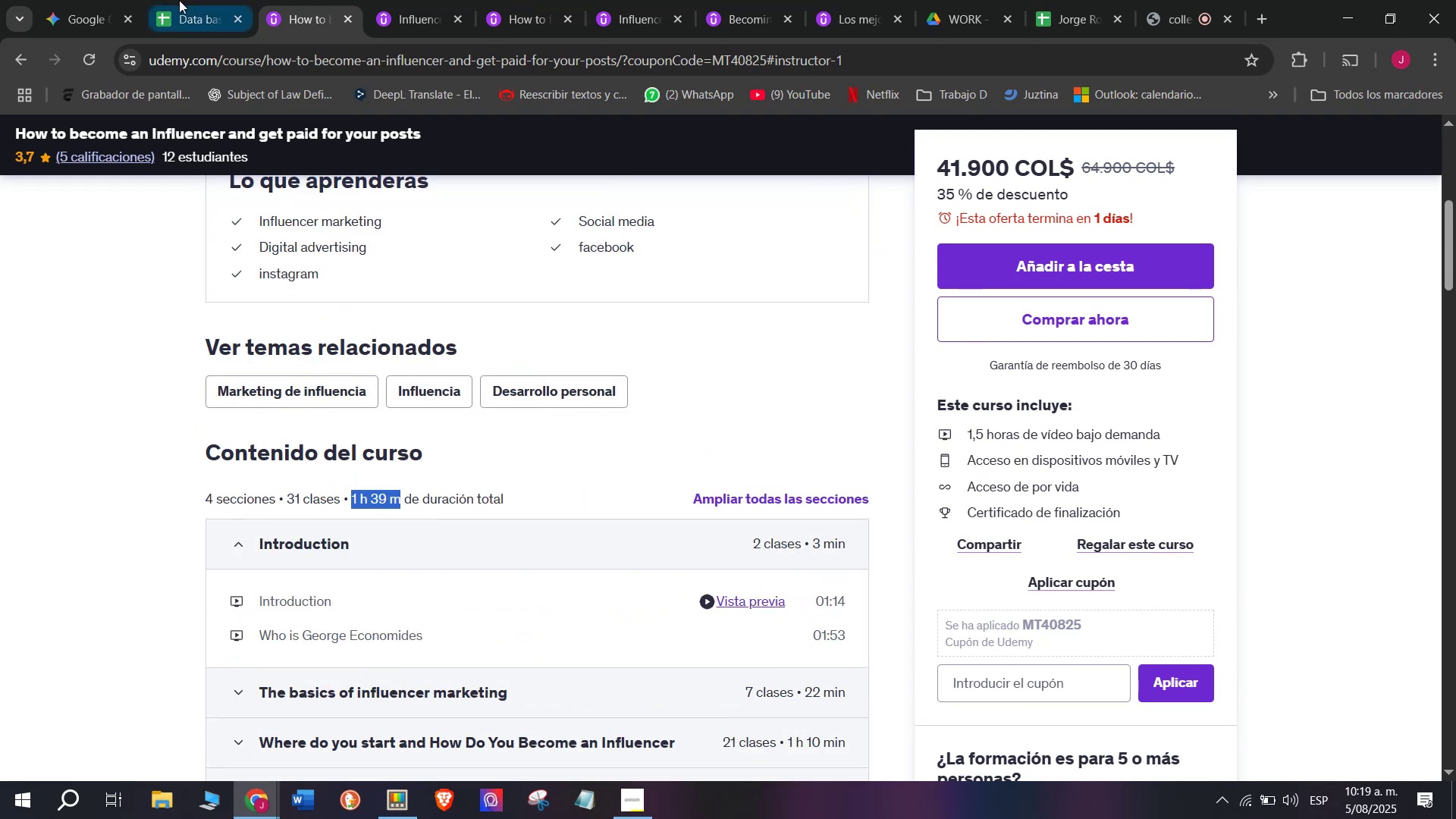 
left_click([179, 0])
 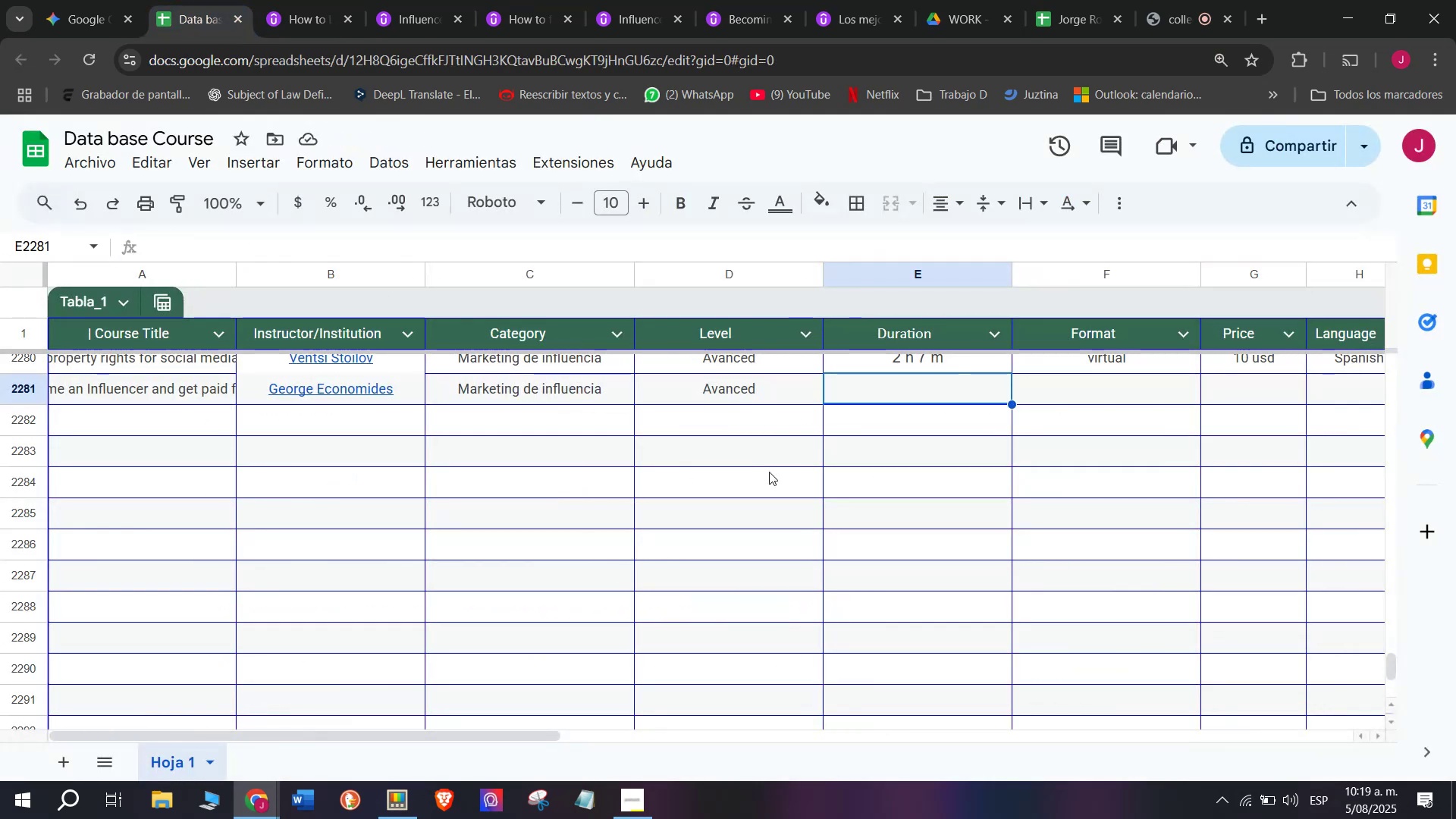 
key(Control+ControlLeft)
 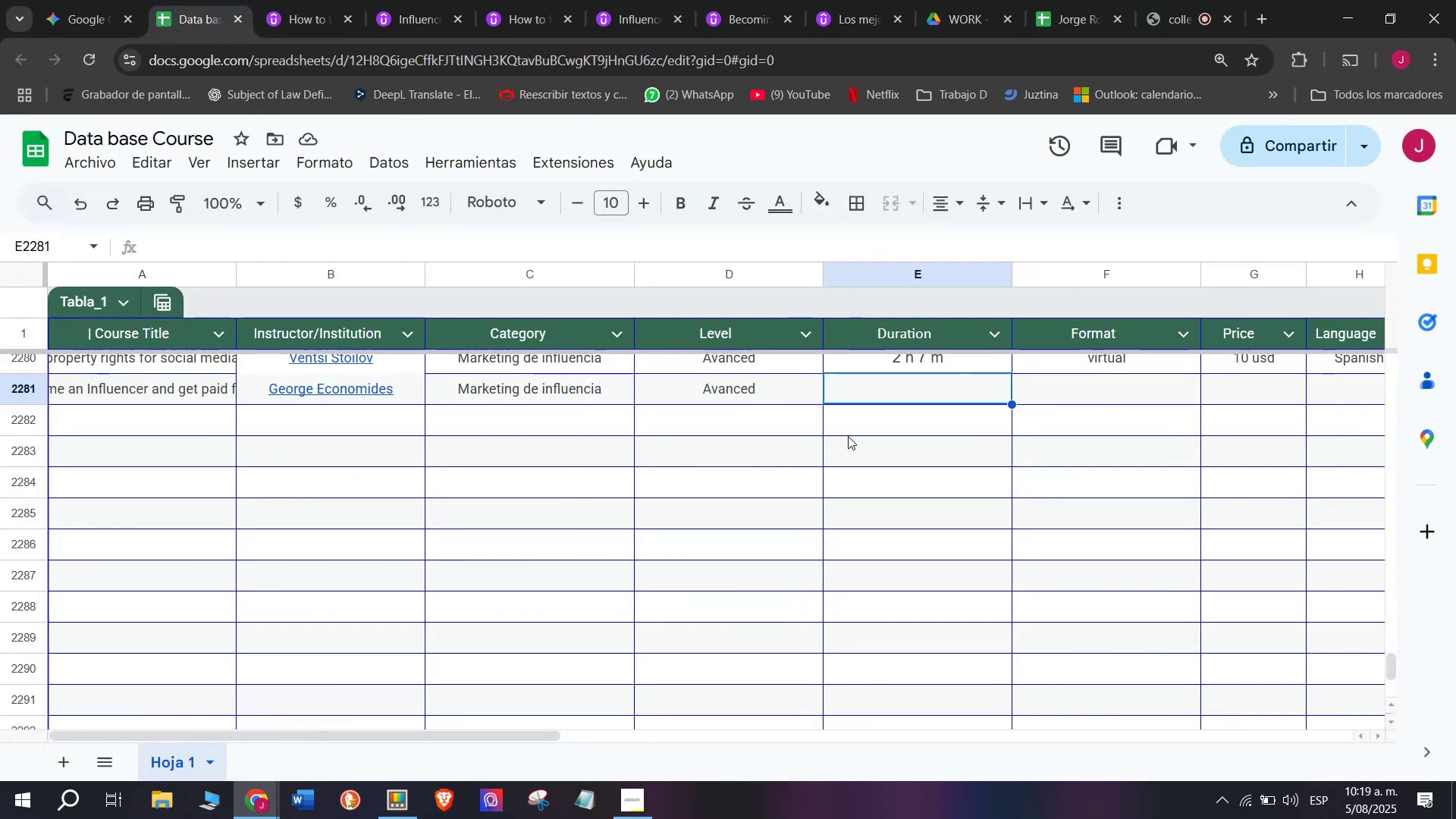 
key(Z)
 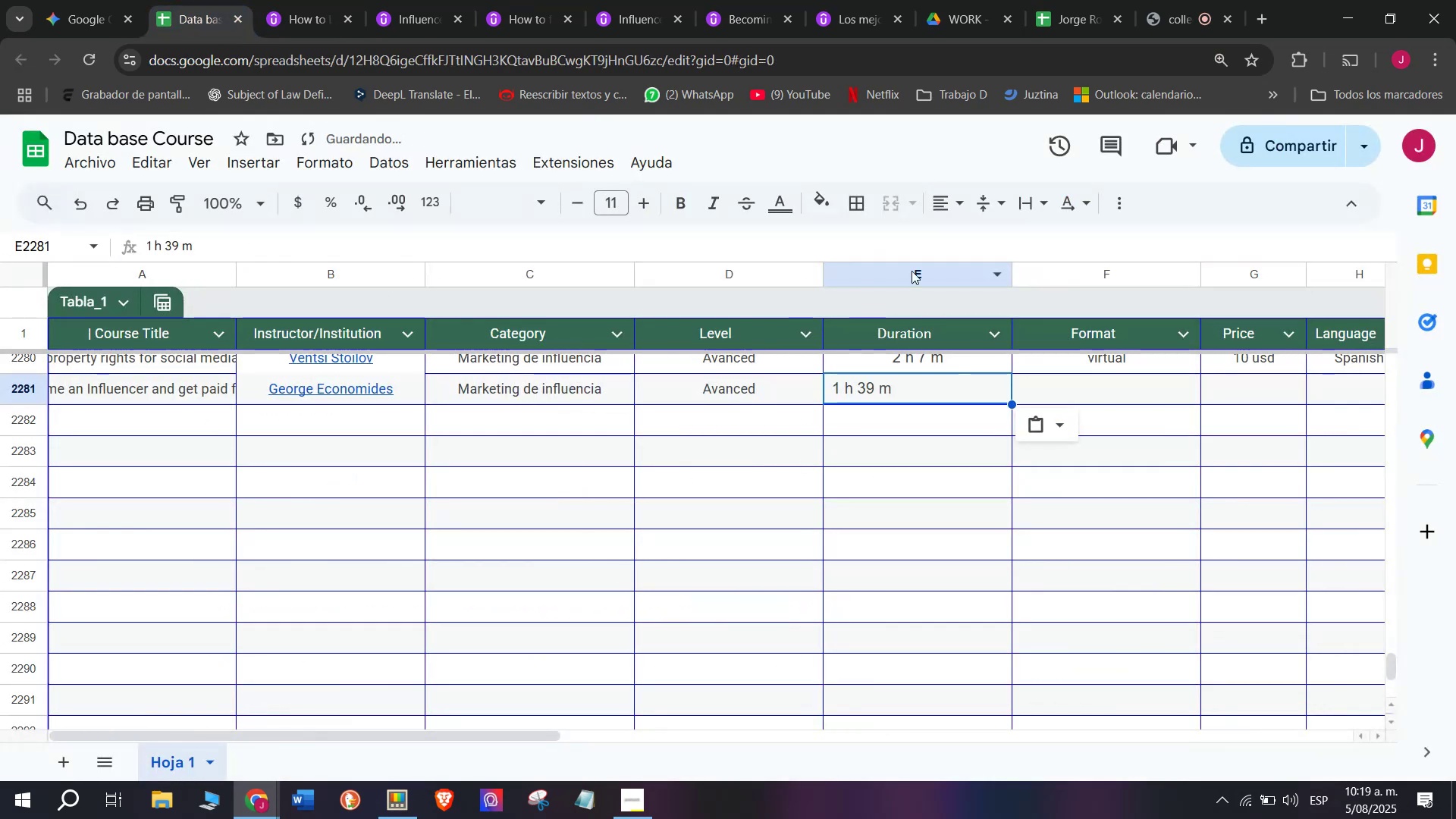 
key(Control+V)
 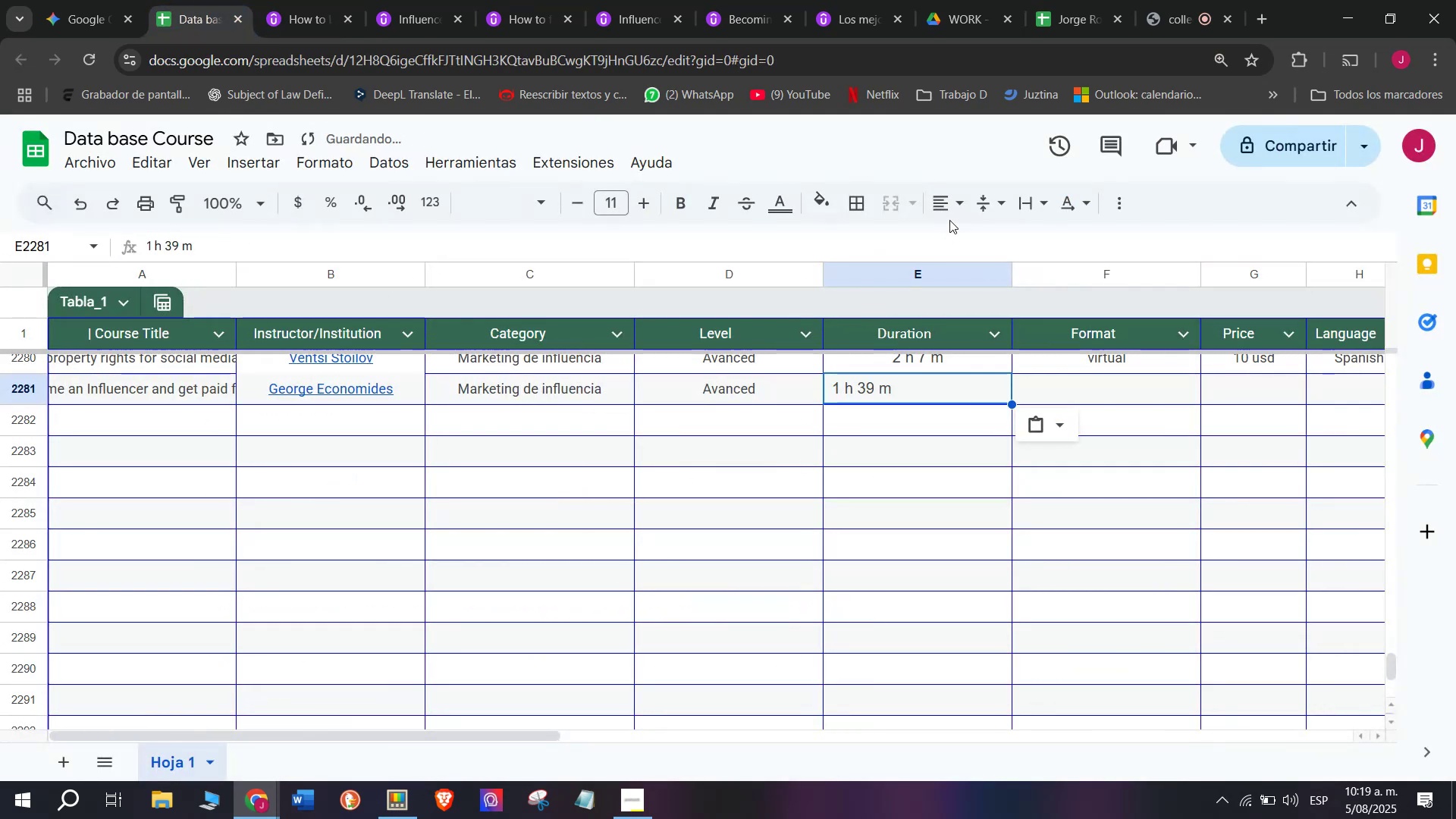 
left_click([956, 208])
 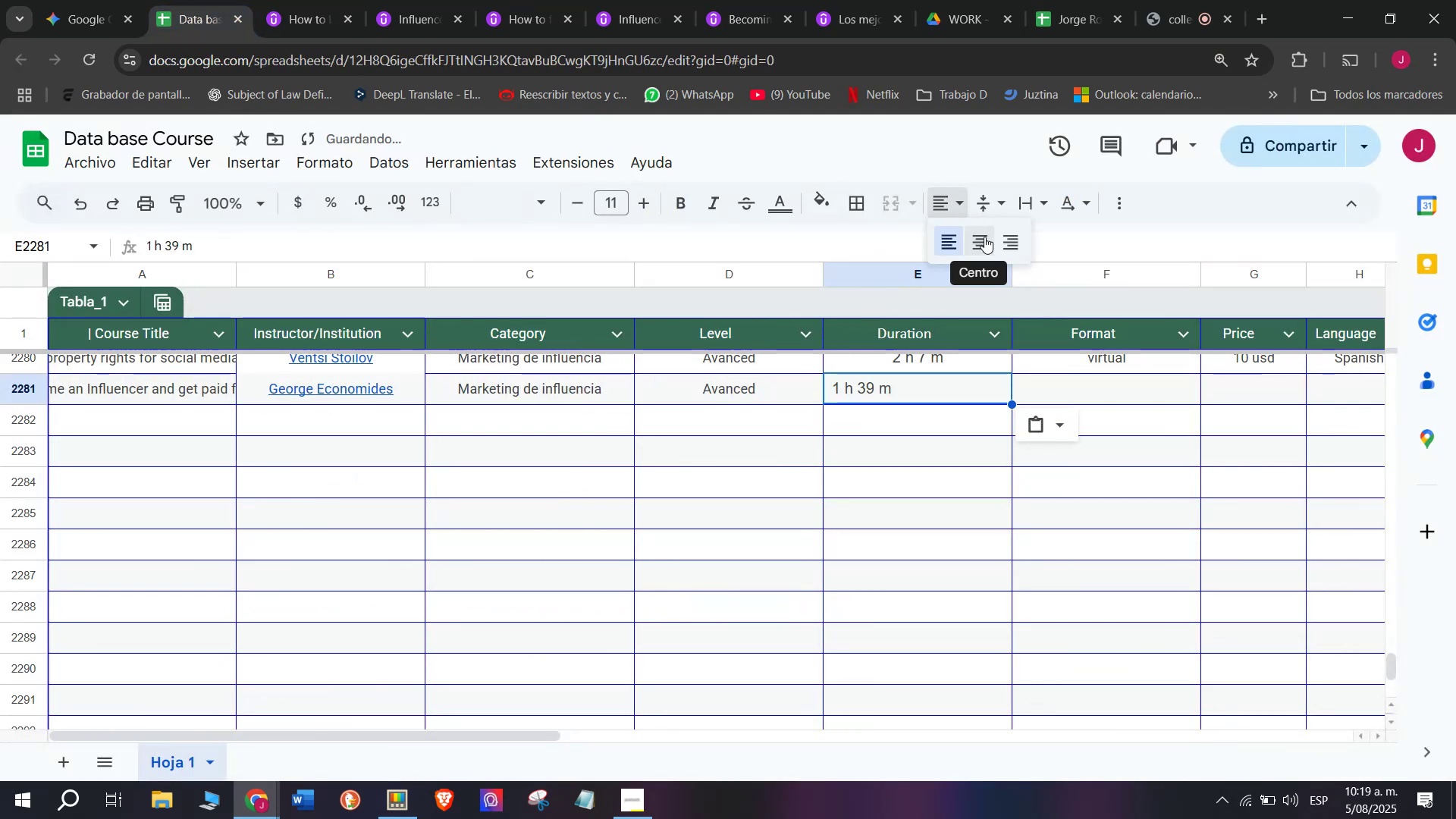 
left_click([978, 240])
 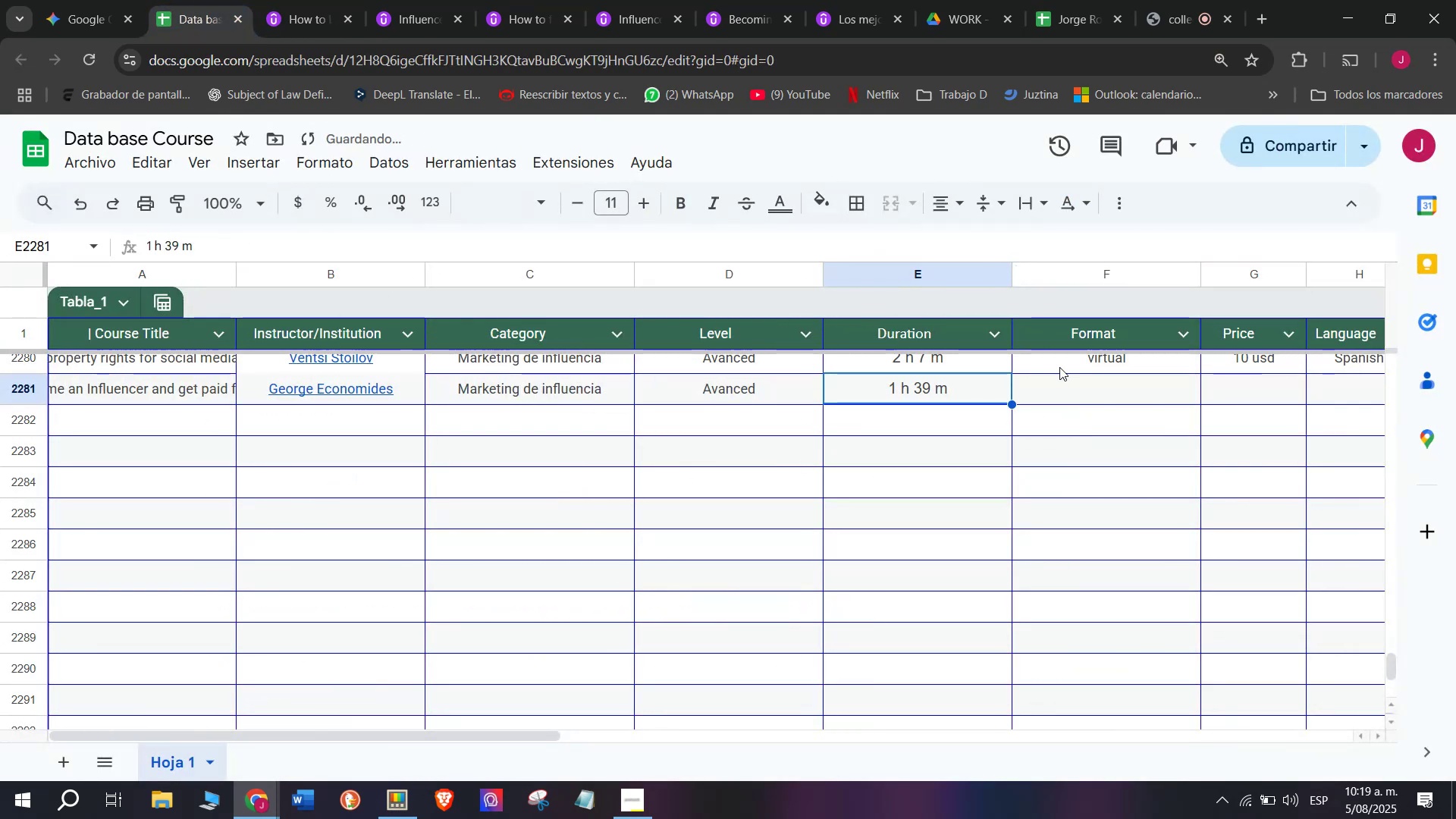 
left_click([1059, 367])
 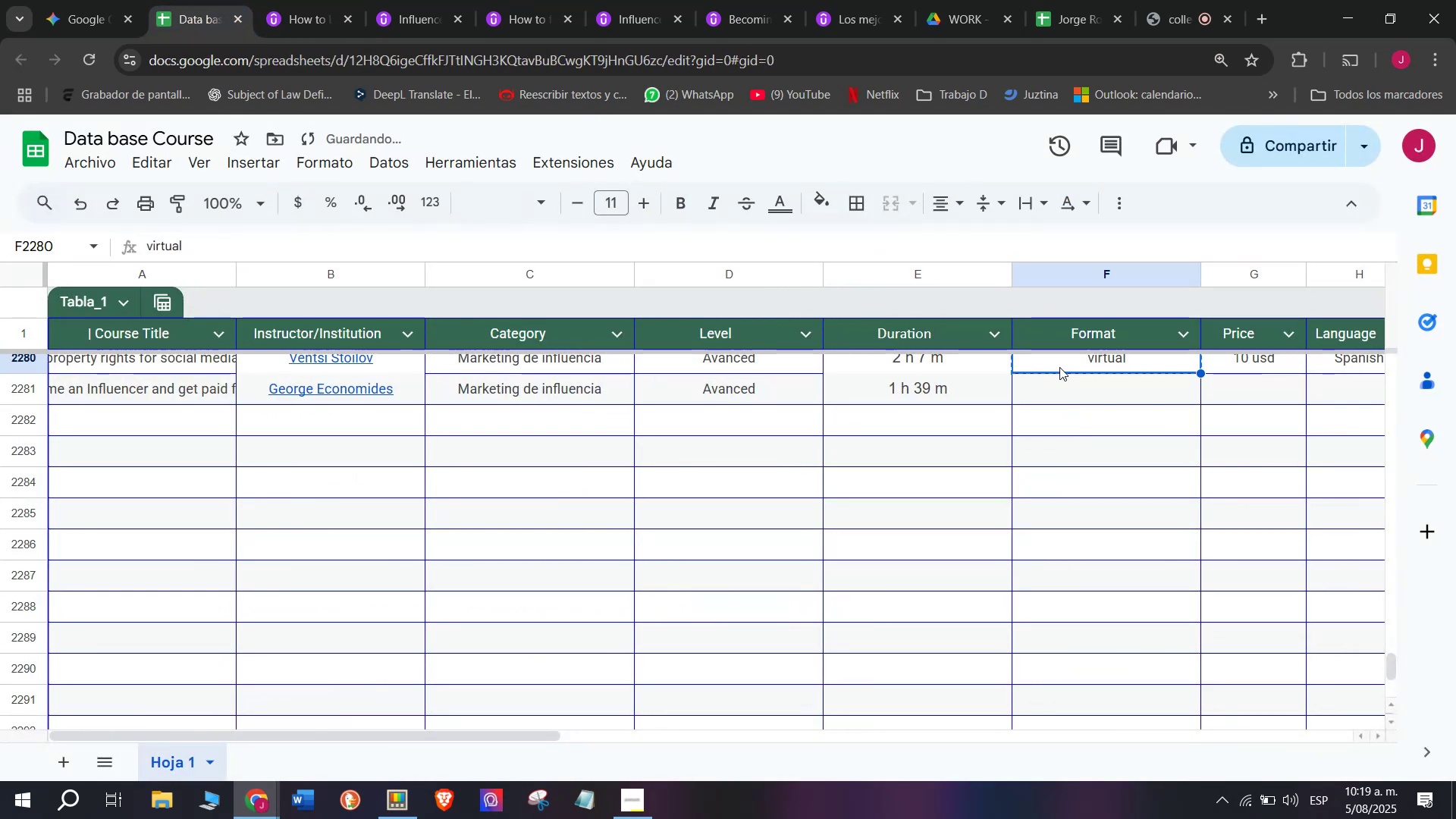 
key(Control+ControlLeft)
 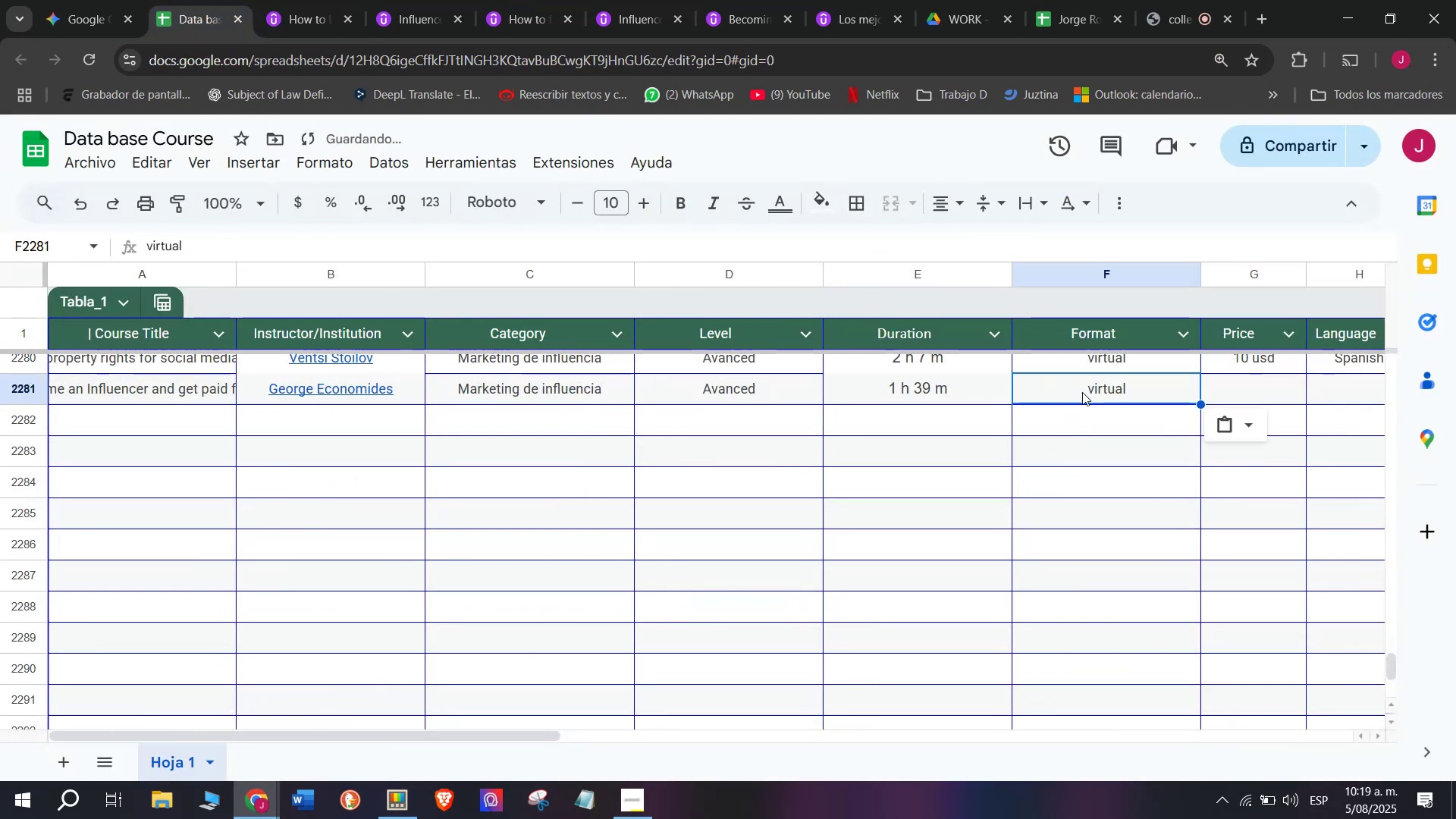 
key(Break)
 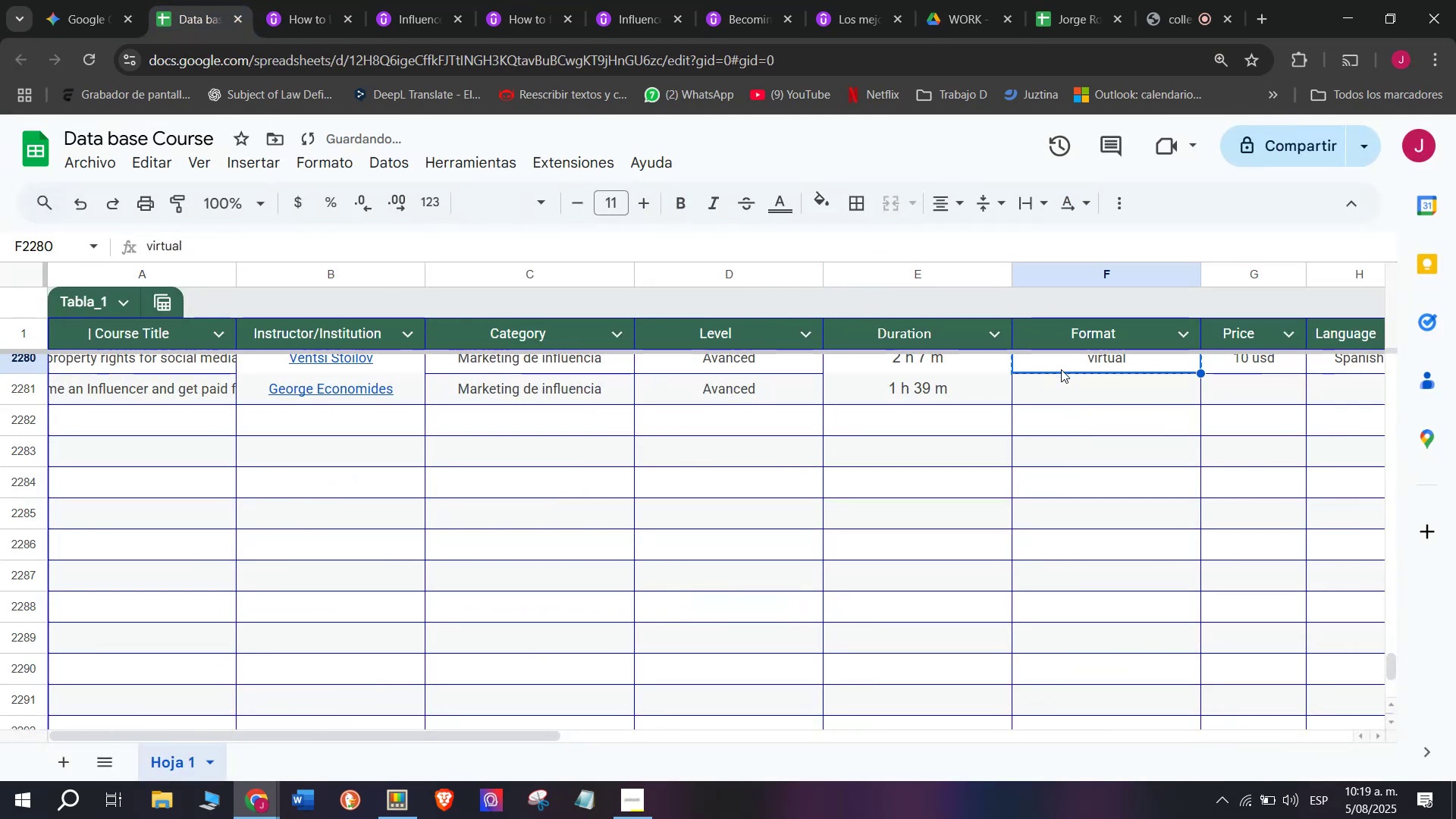 
key(Control+C)
 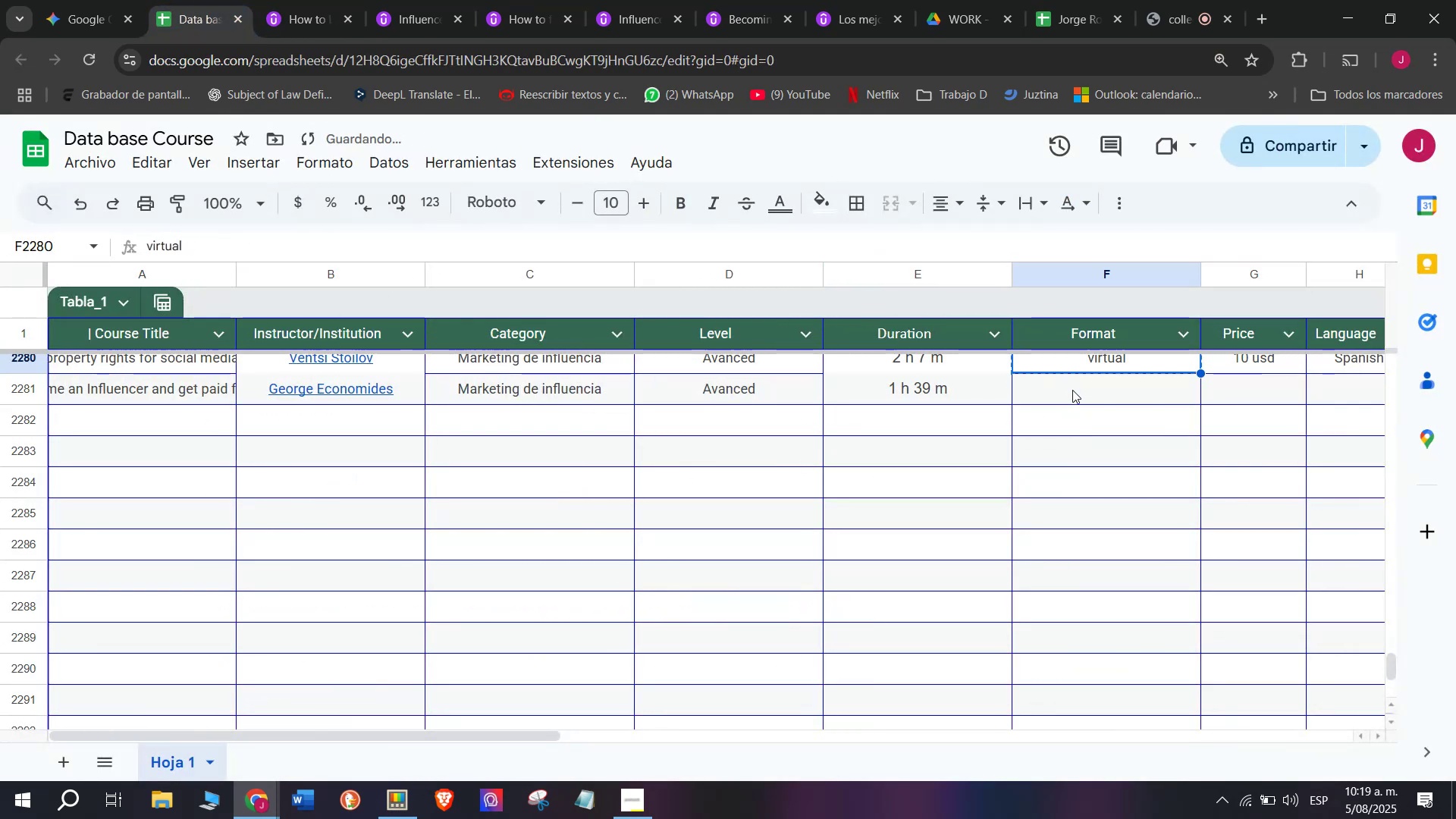 
key(Z)
 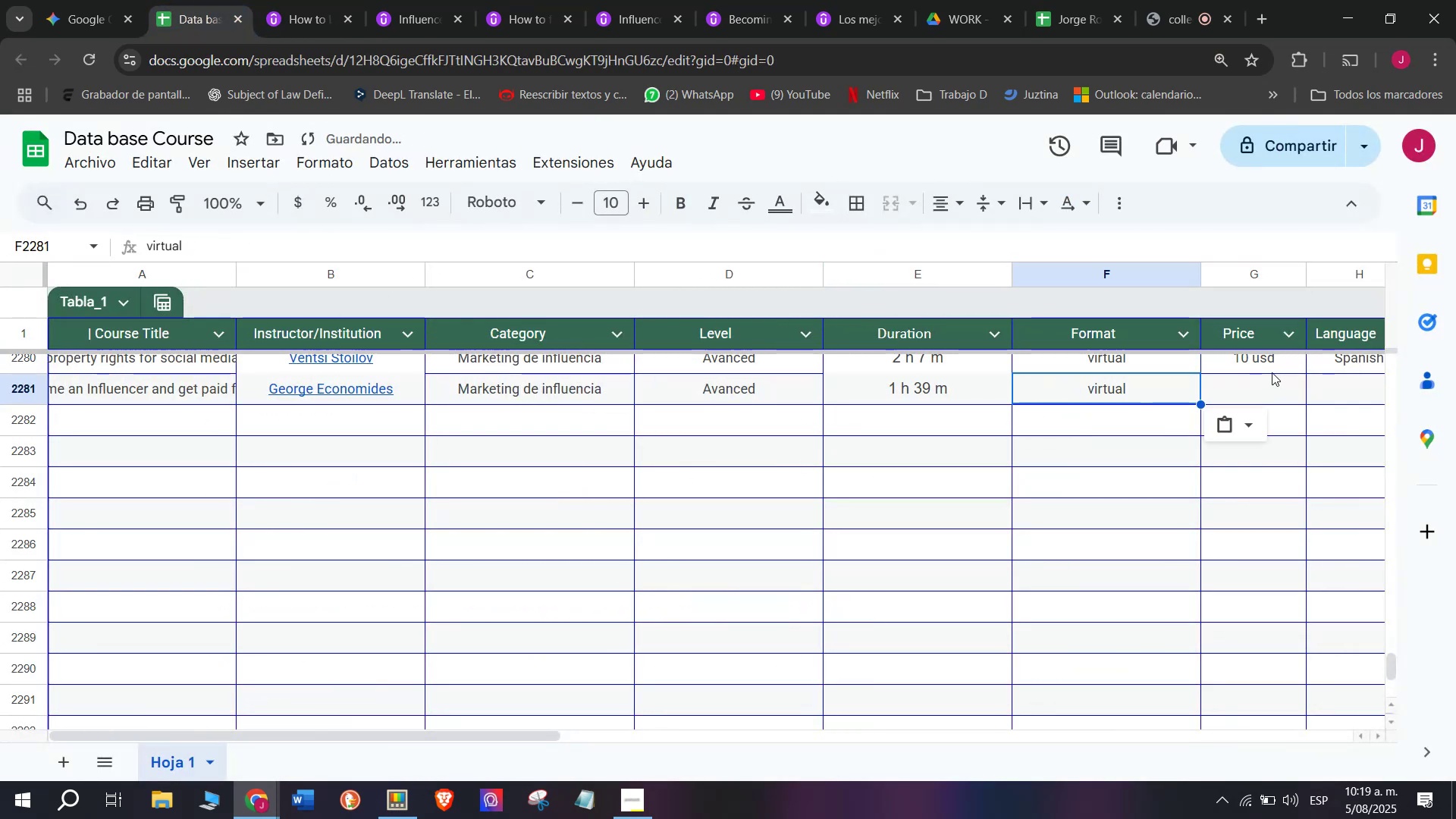 
key(Control+ControlLeft)
 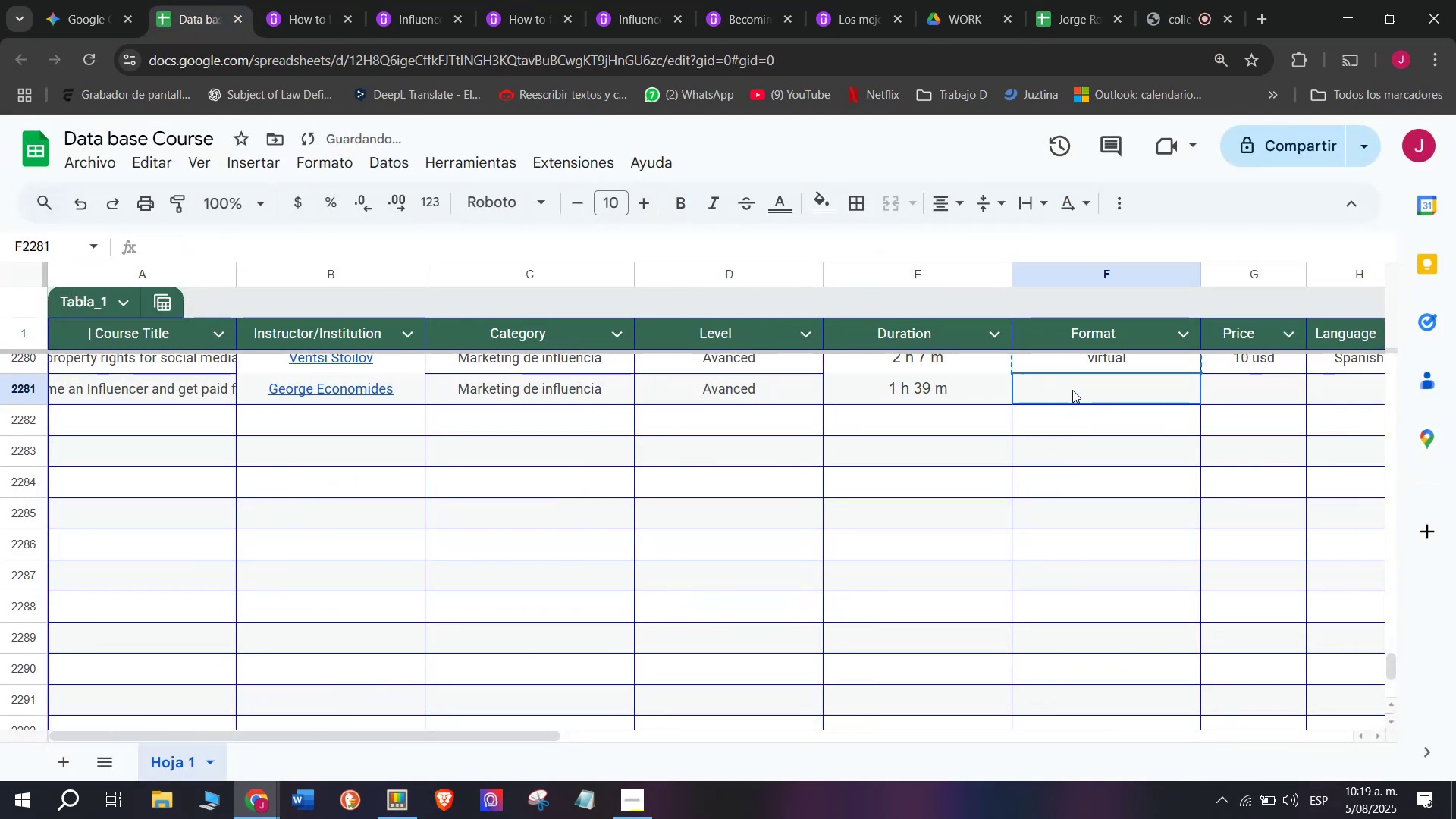 
key(Control+V)
 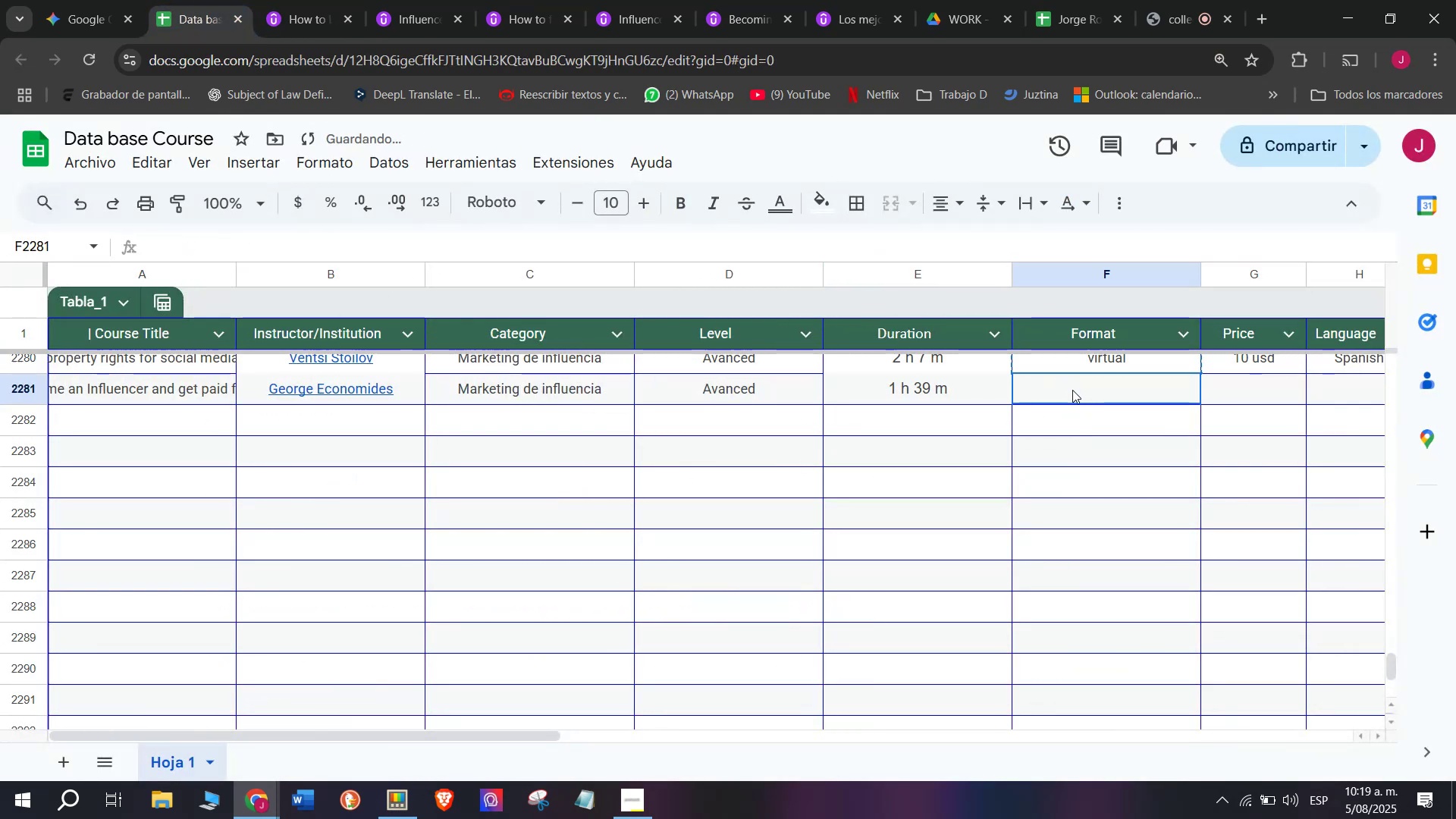 
double_click([1072, 390])
 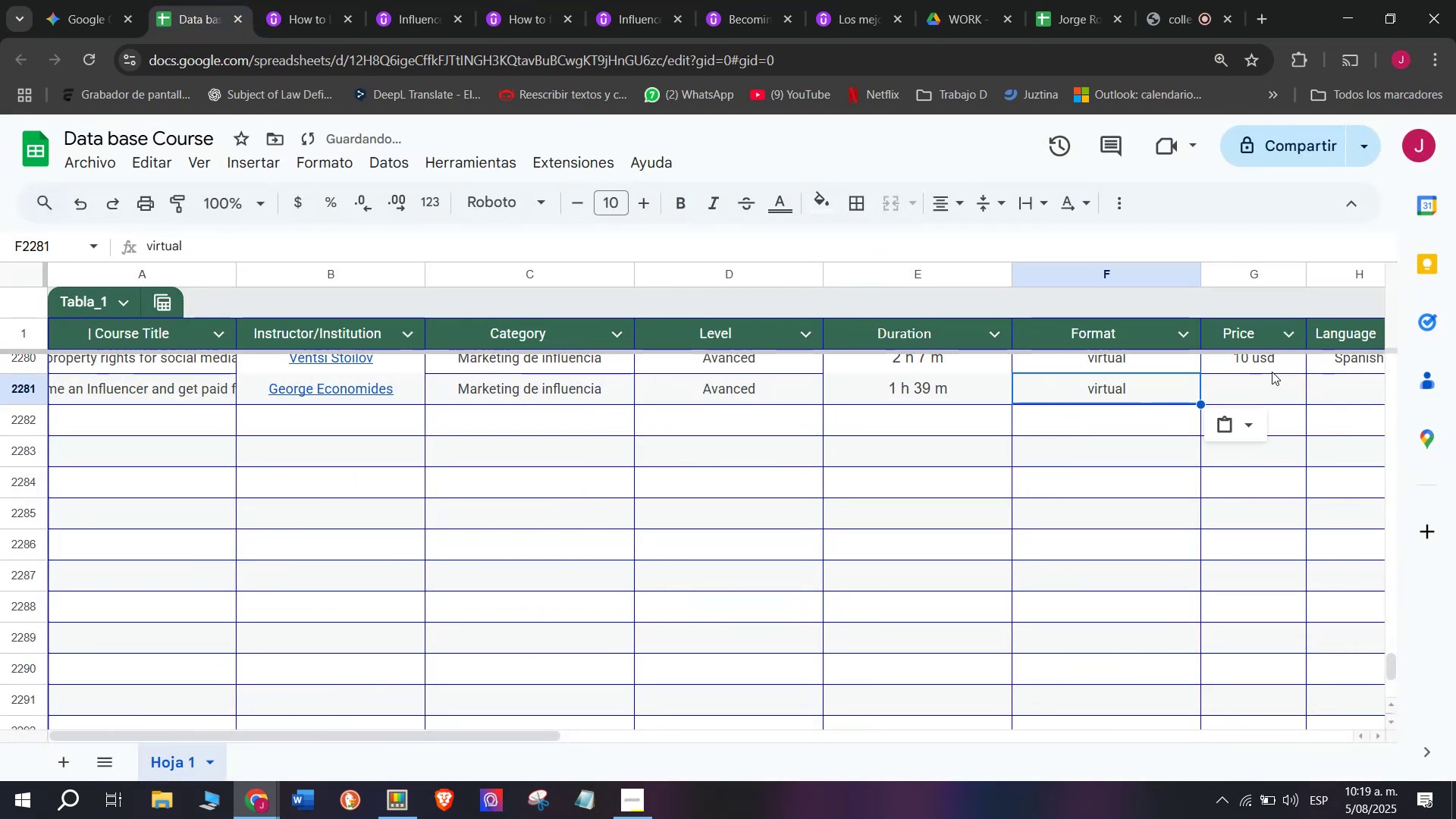 
key(Break)
 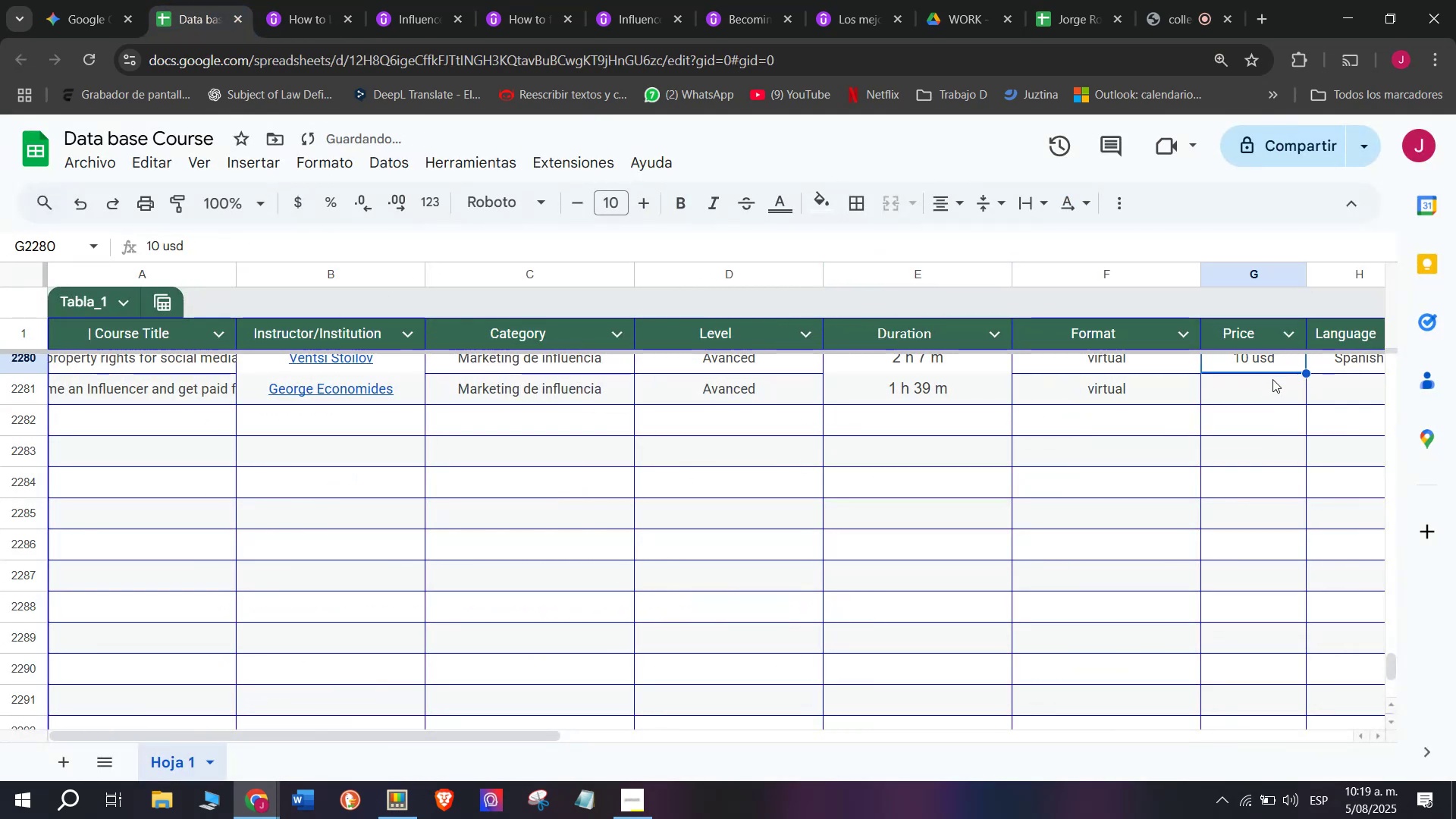 
key(Control+ControlLeft)
 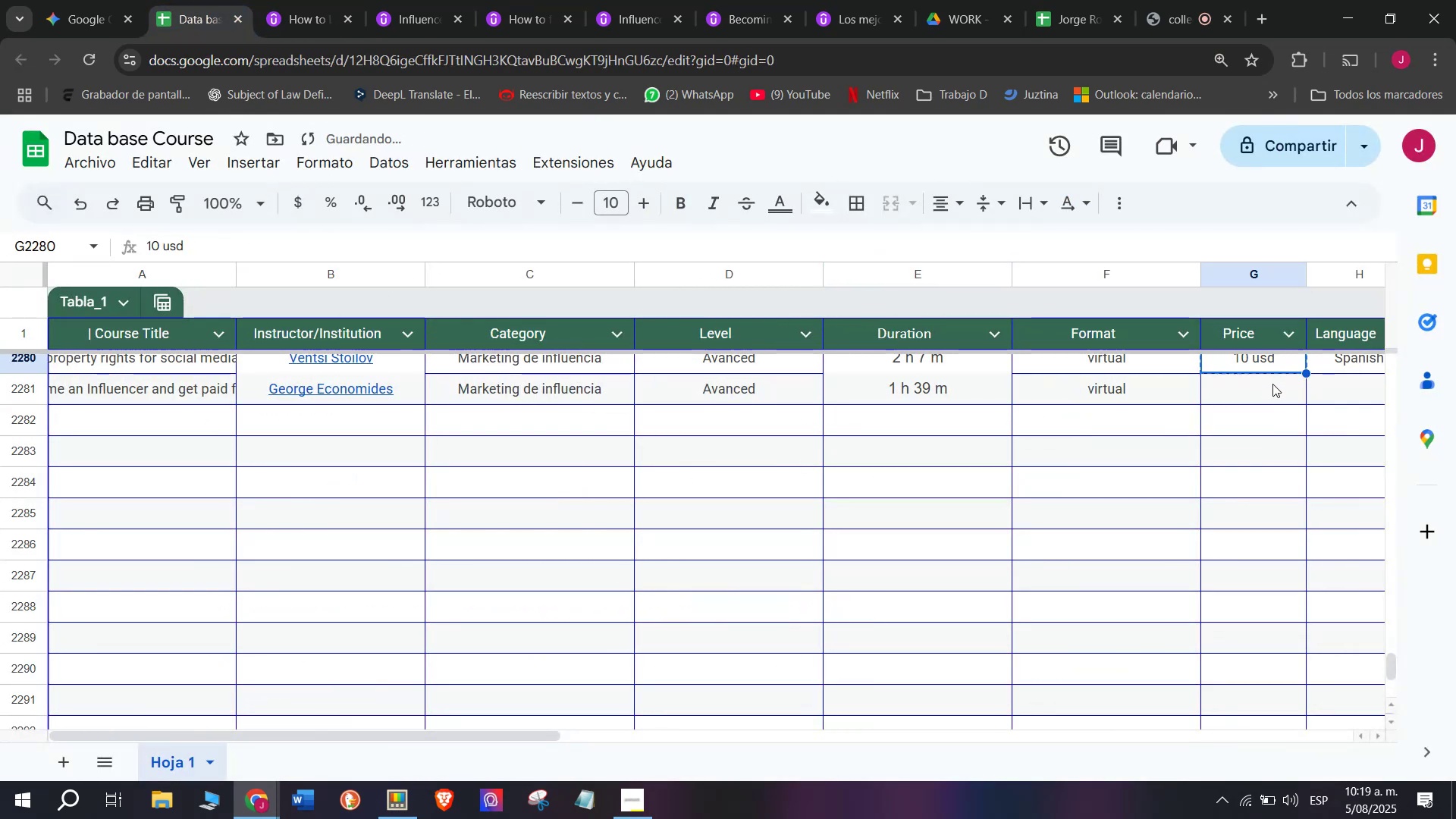 
key(Control+C)
 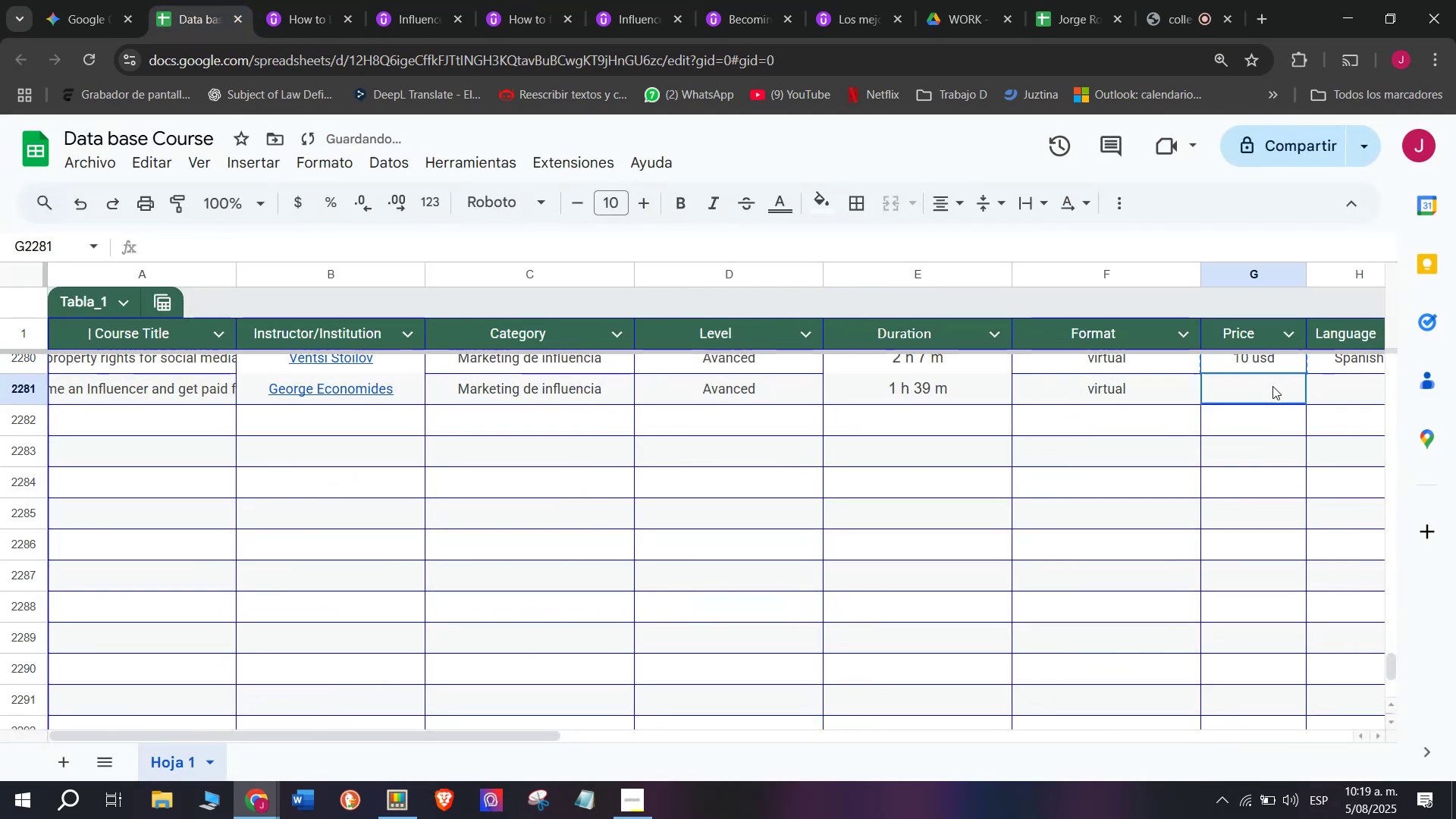 
key(Control+ControlLeft)
 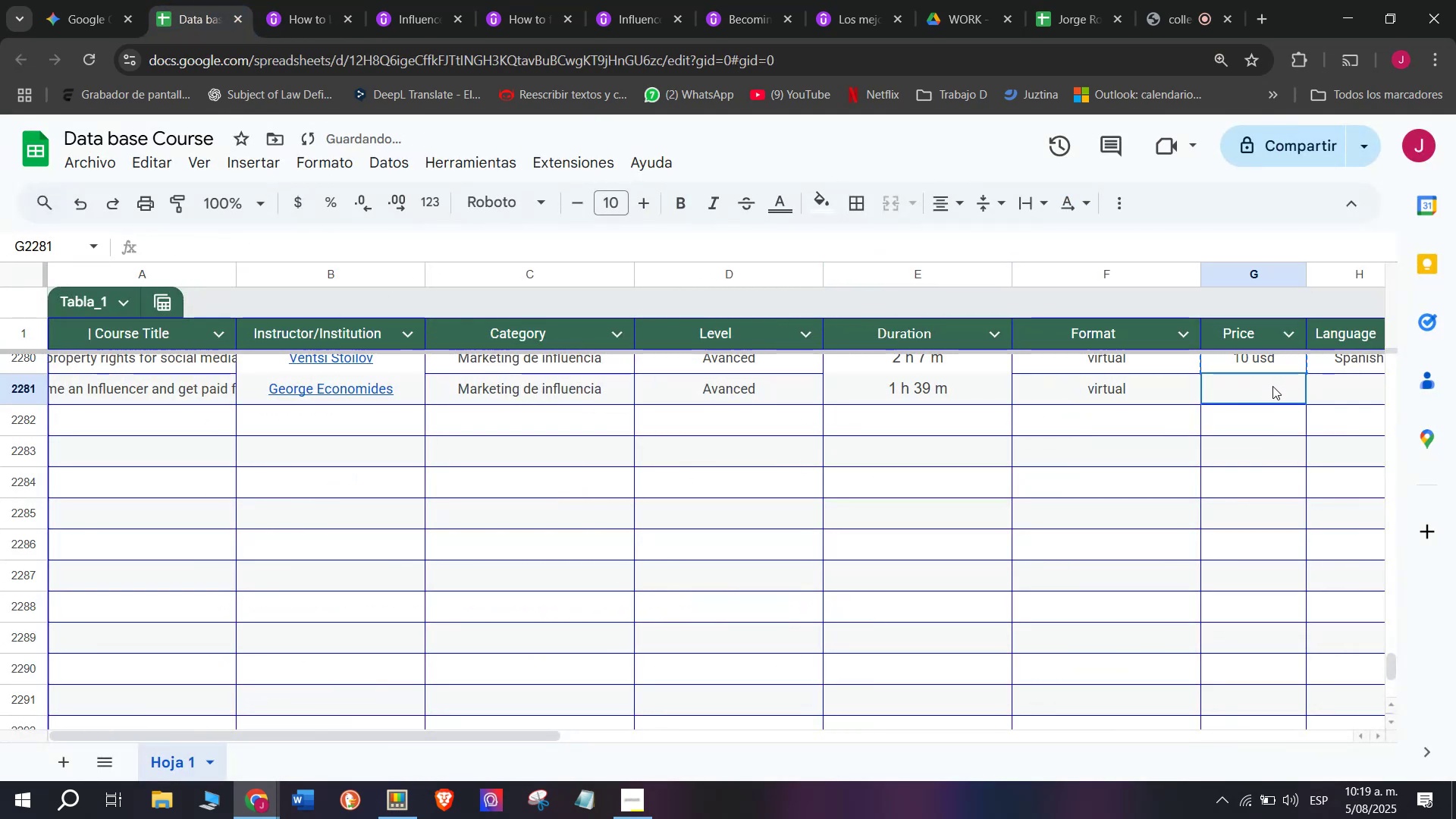 
key(Z)
 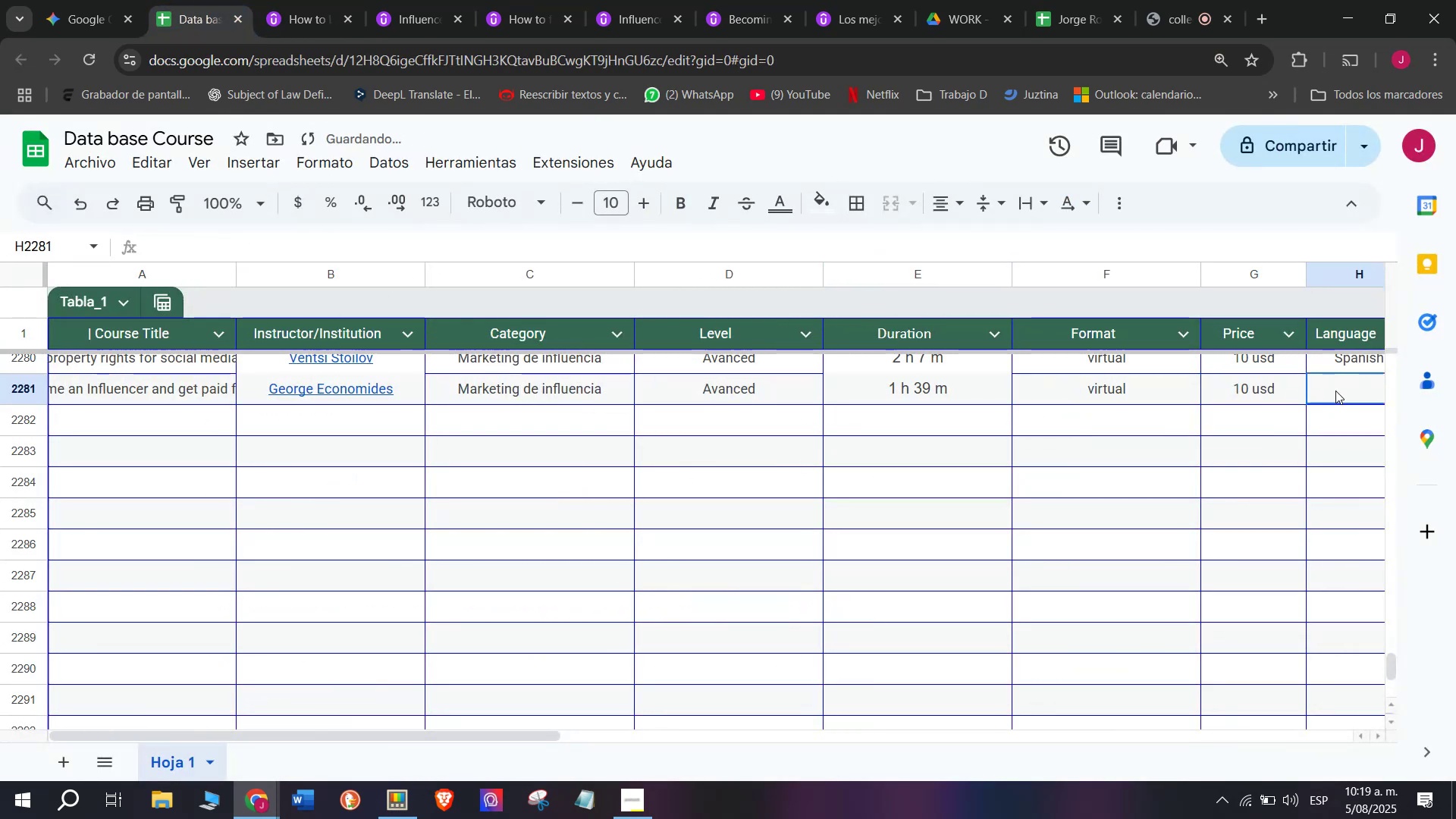 
key(Control+V)
 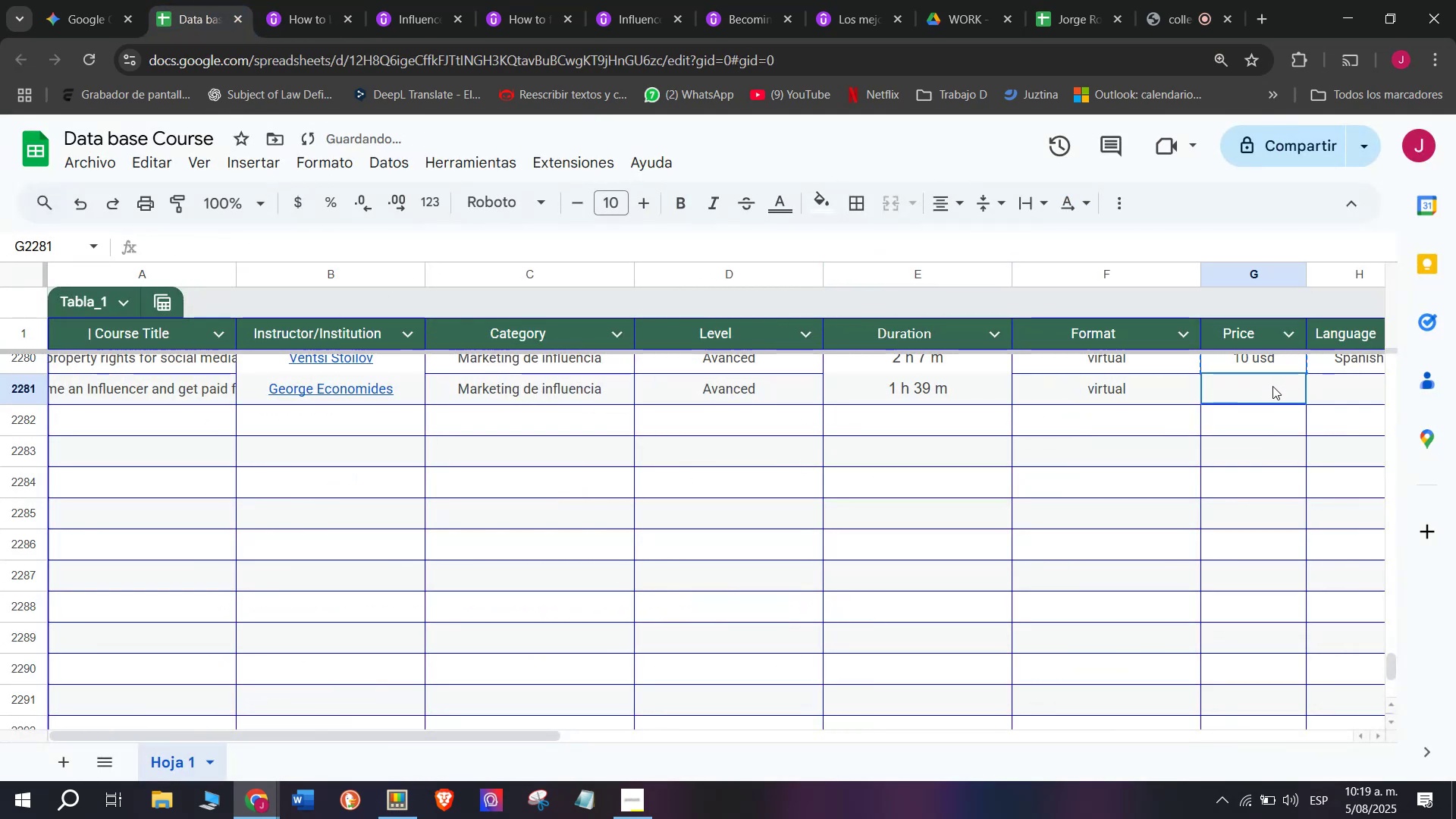 
double_click([1272, 386])
 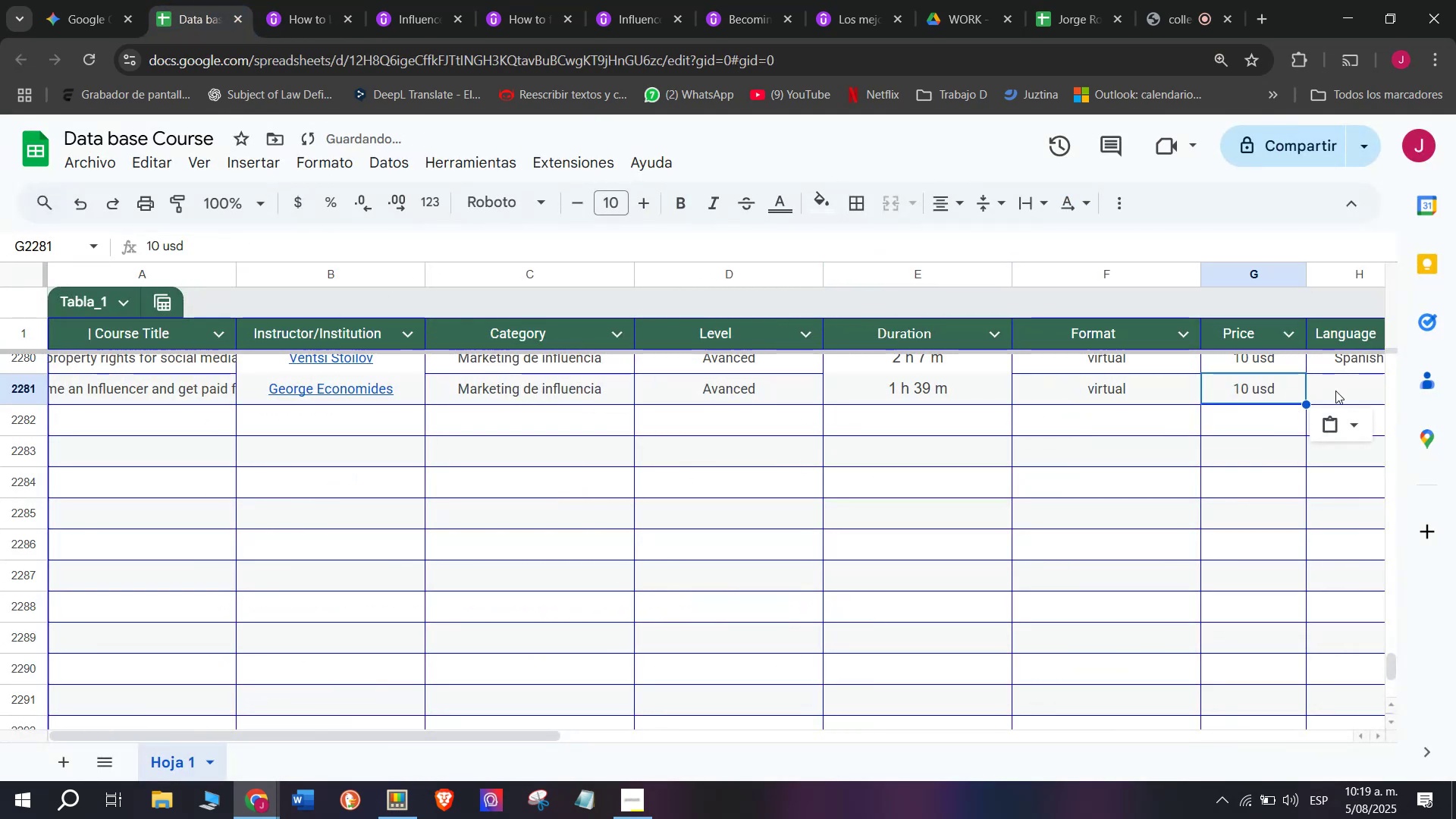 
triple_click([1335, 391])
 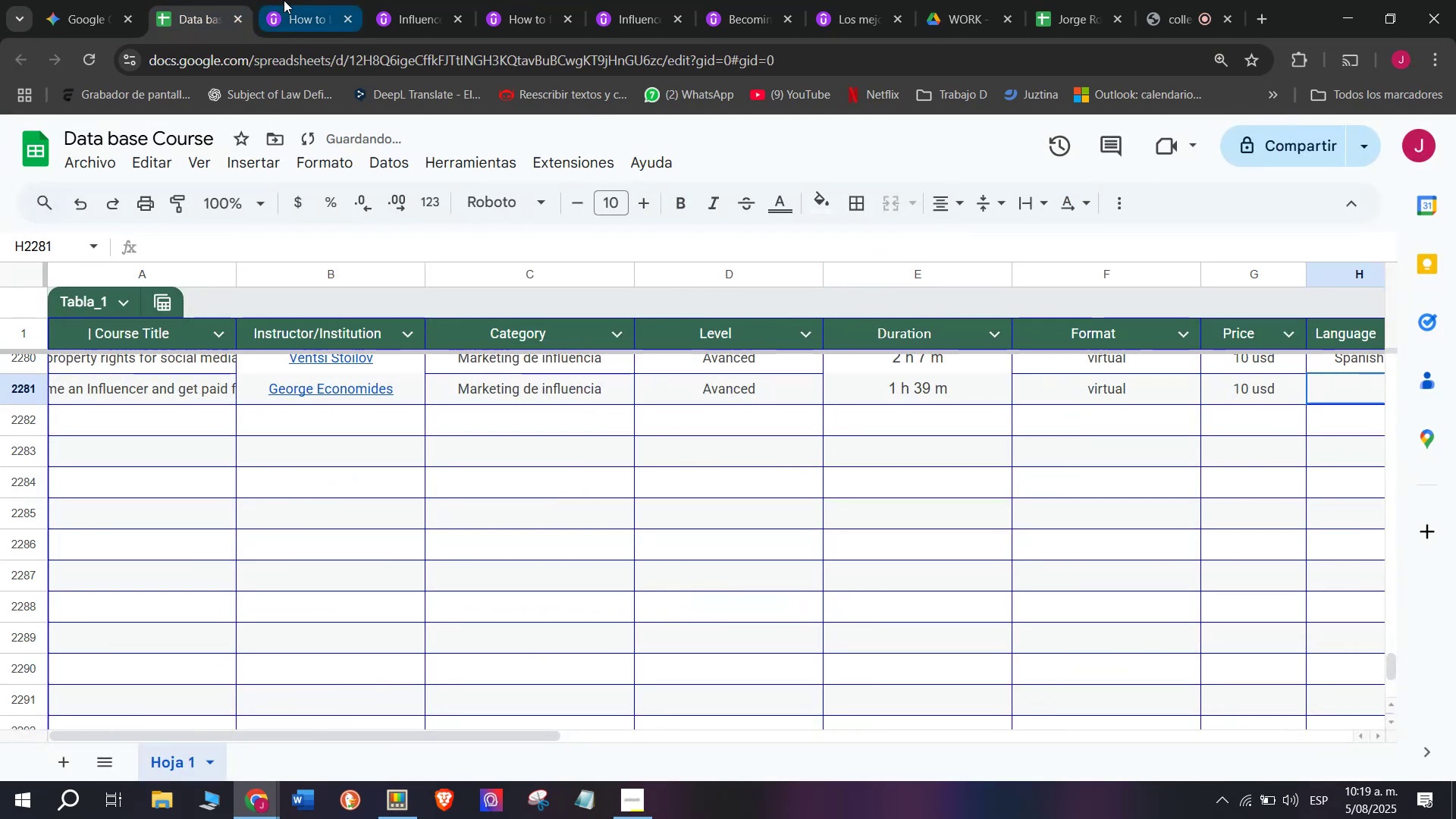 
left_click([284, 0])
 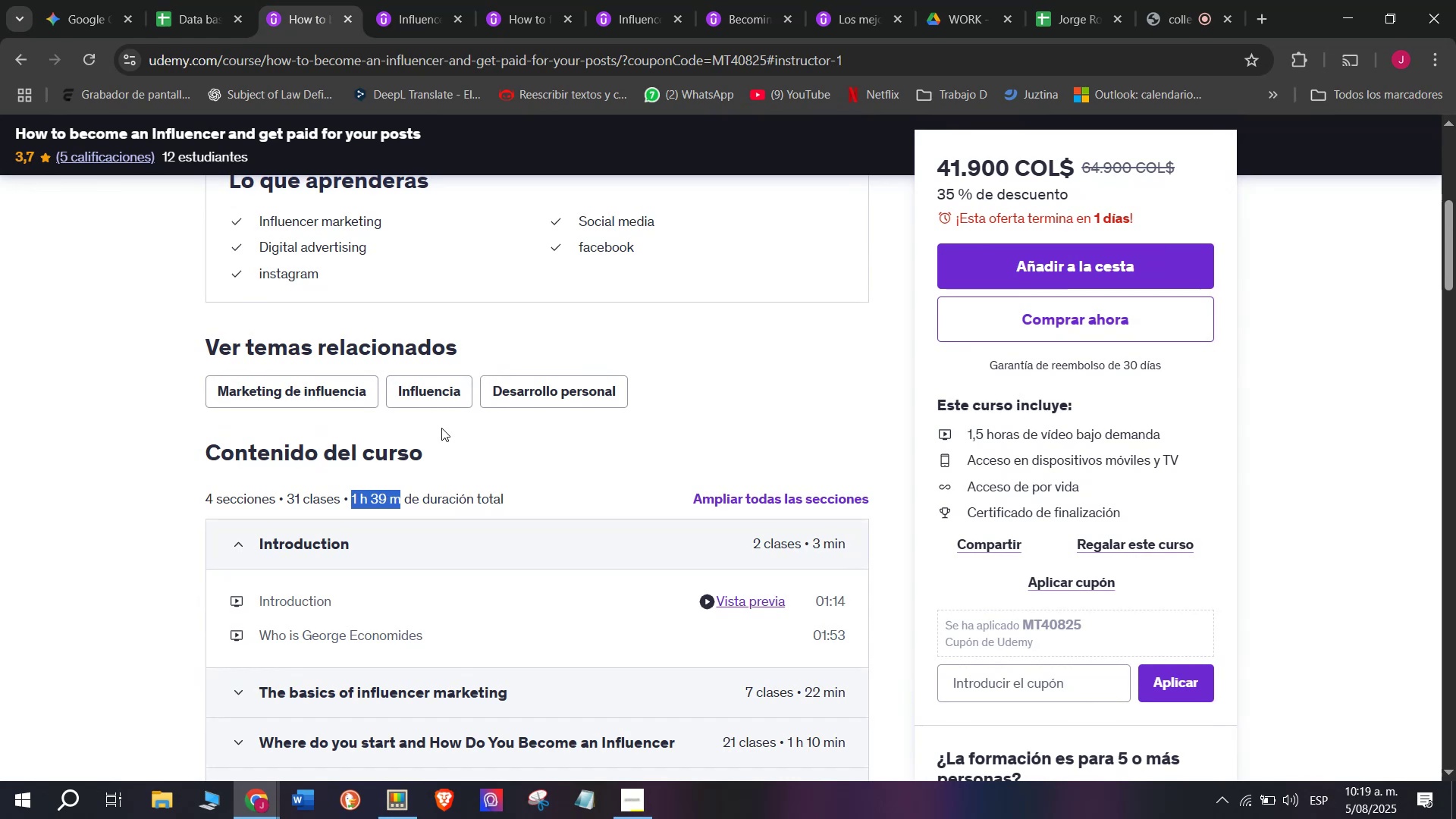 
scroll: coordinate [445, 436], scroll_direction: up, amount: 4.0
 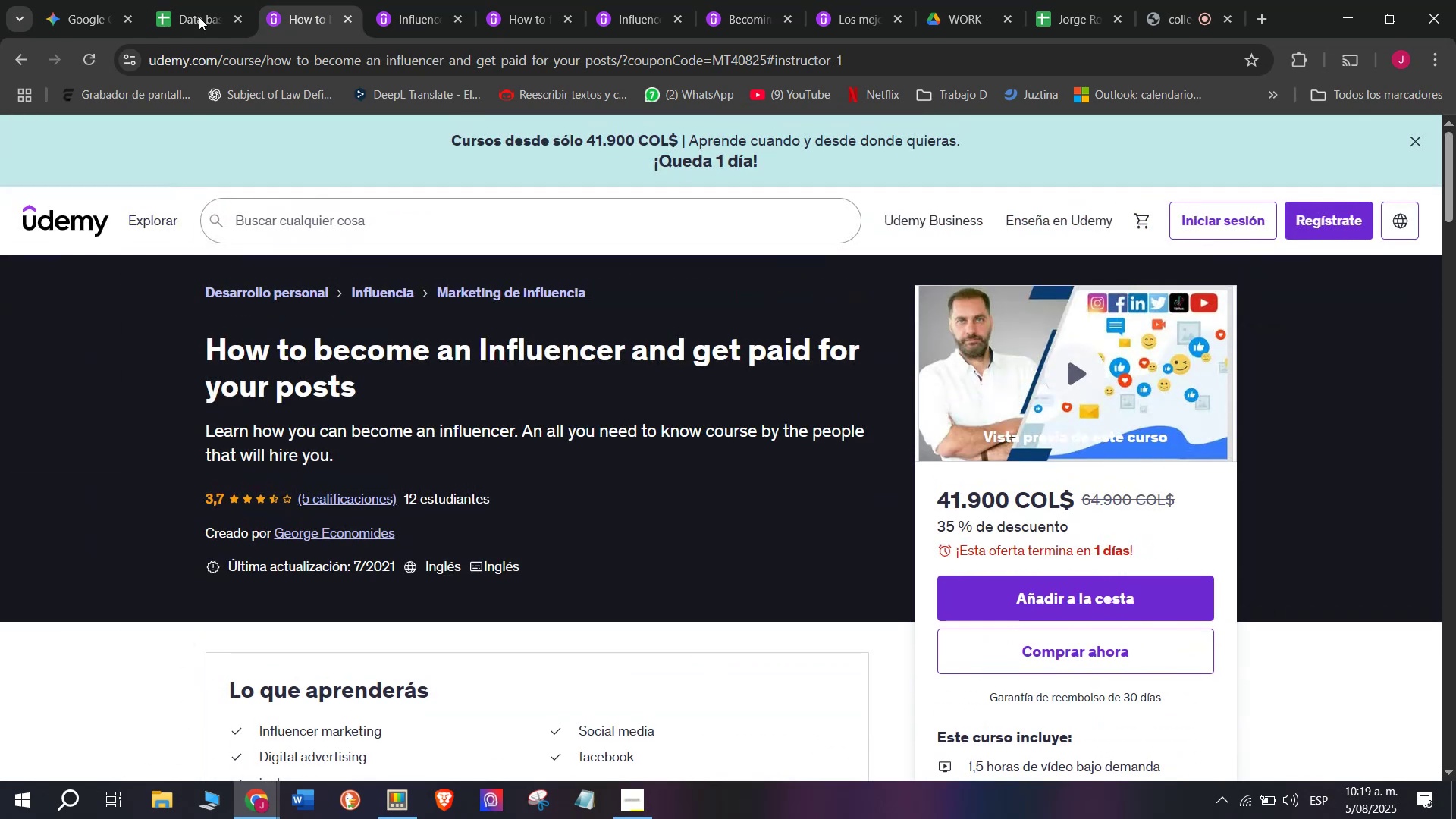 
left_click([188, 0])
 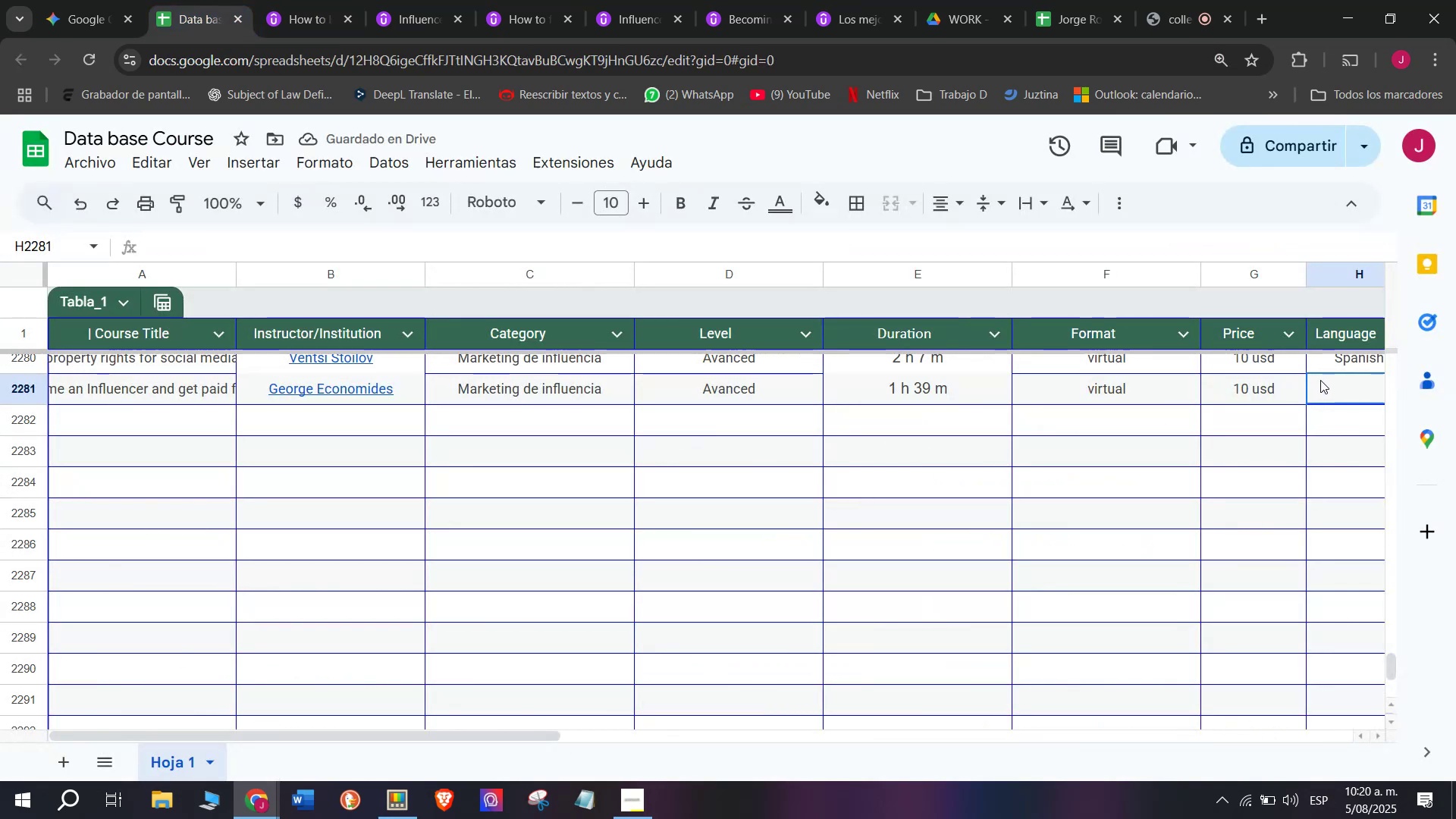 
left_click([1343, 362])
 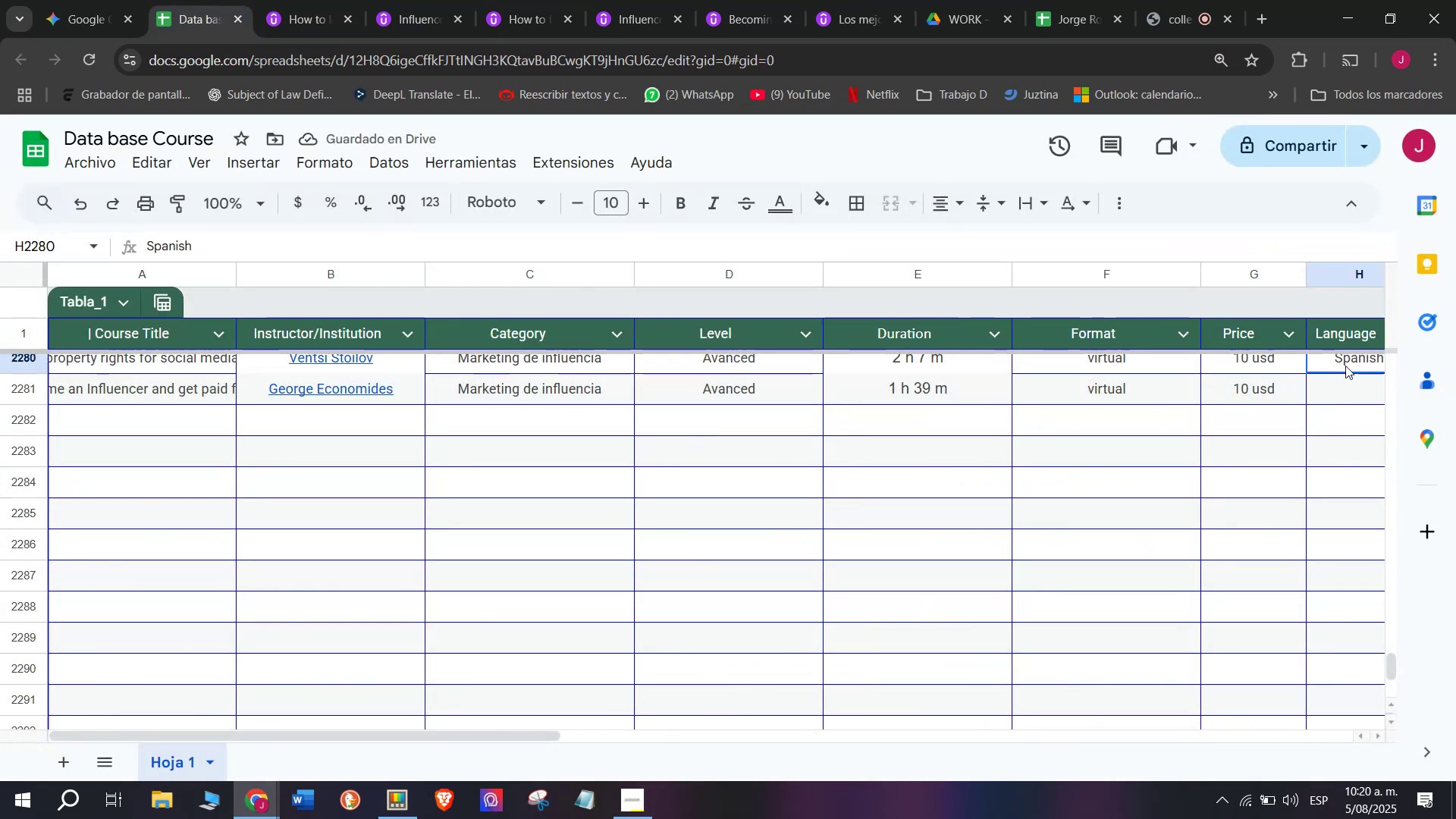 
key(Control+ControlLeft)
 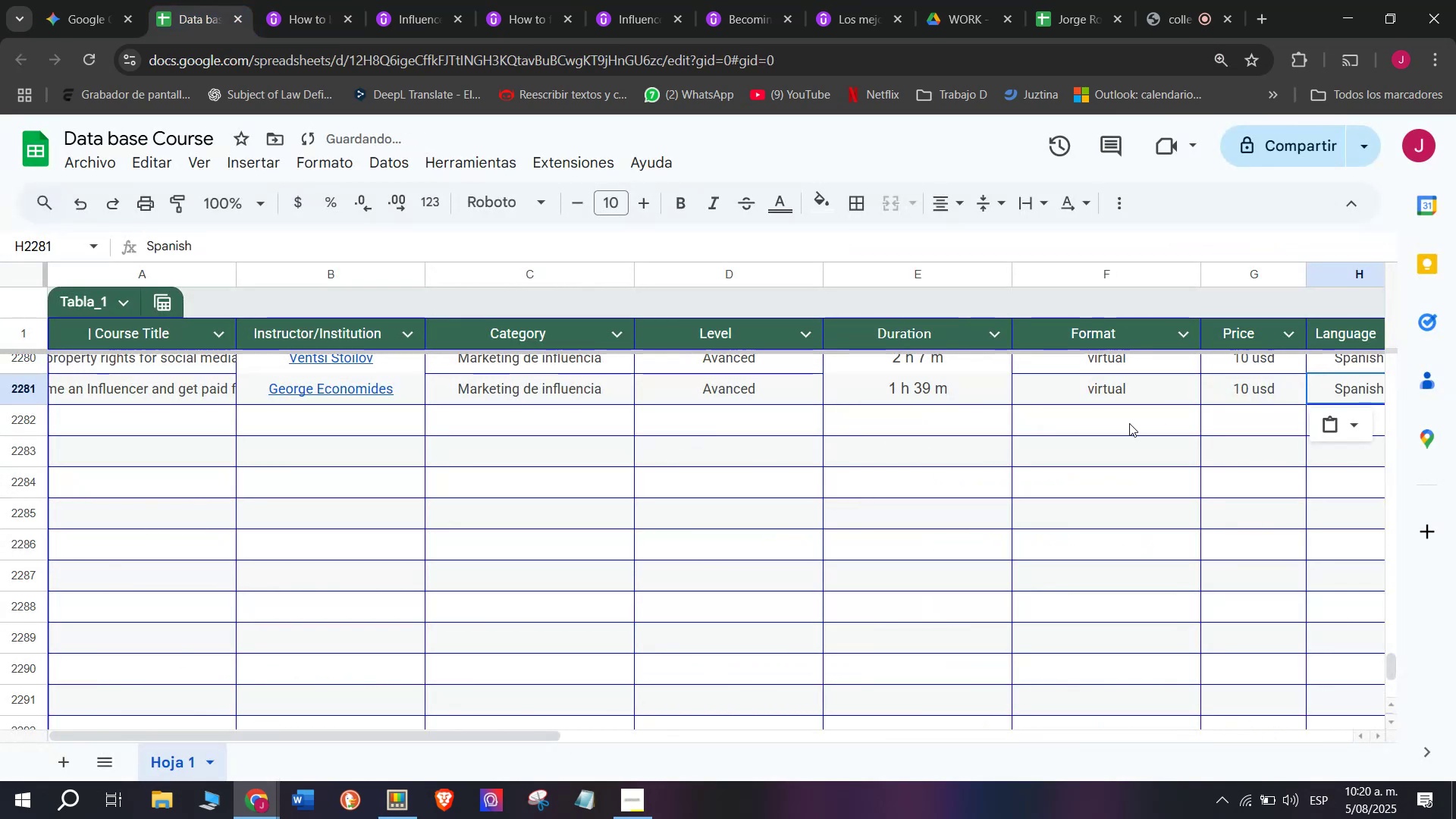 
key(Control+C)
 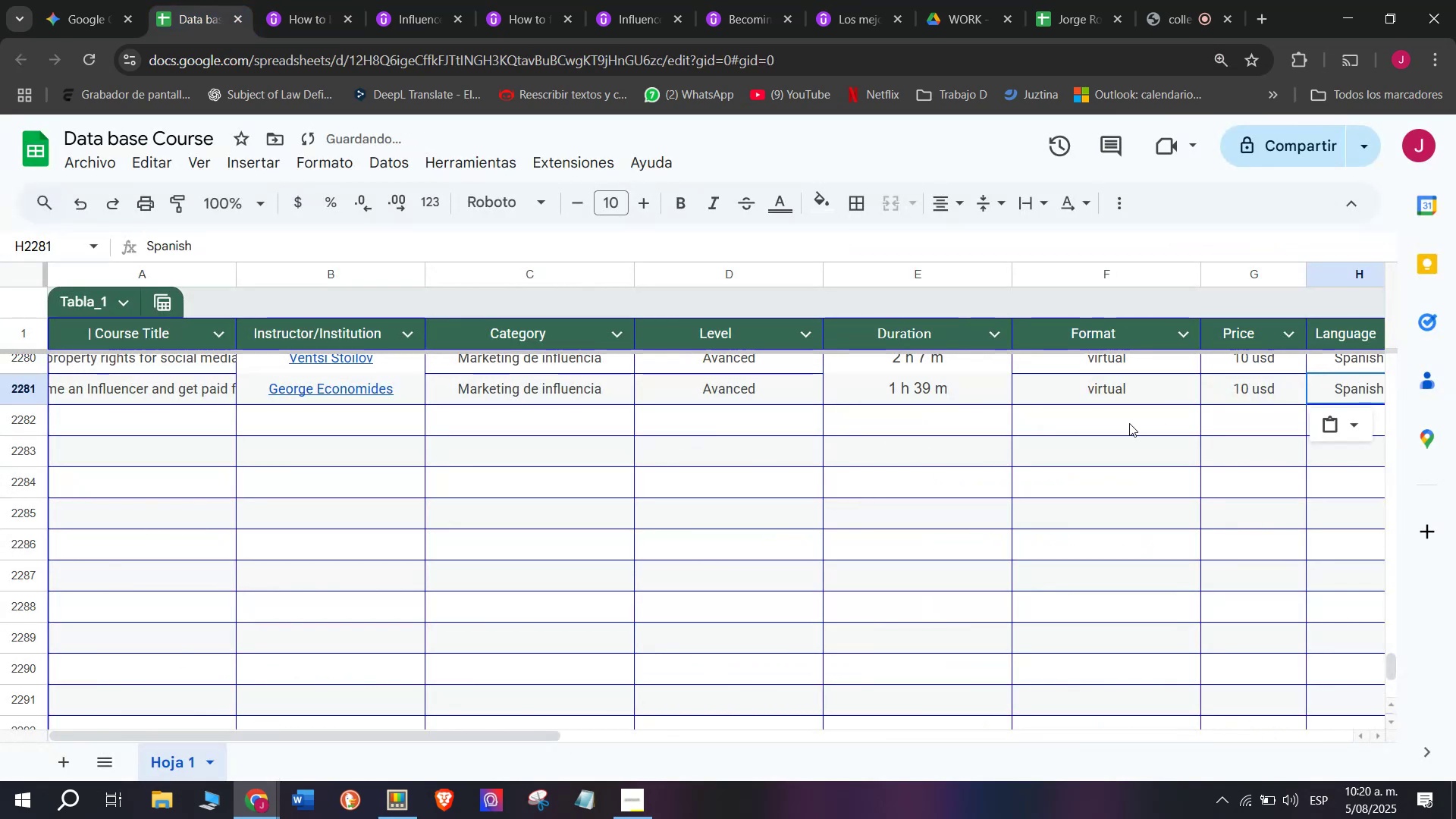 
key(Break)
 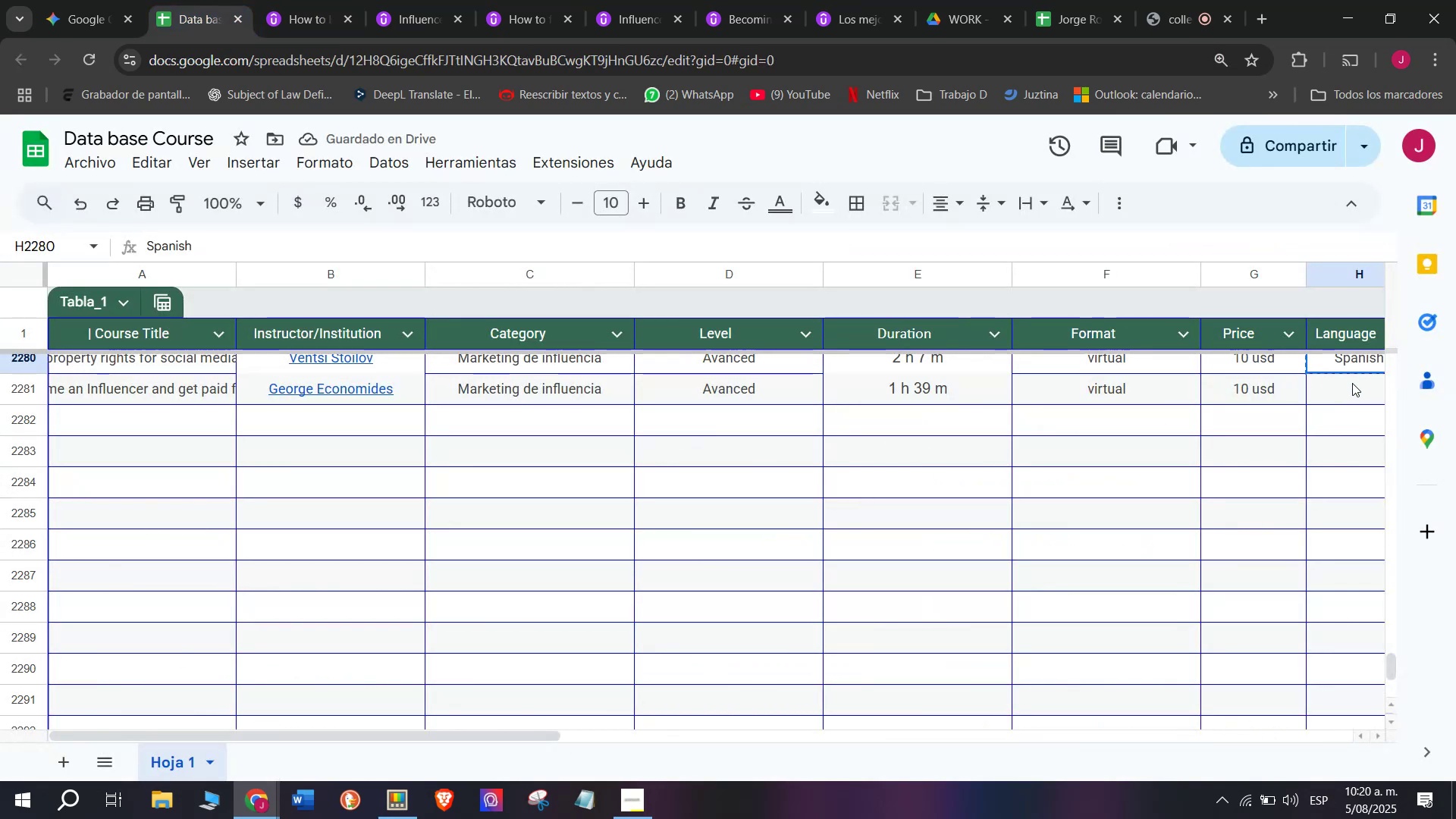 
key(Z)
 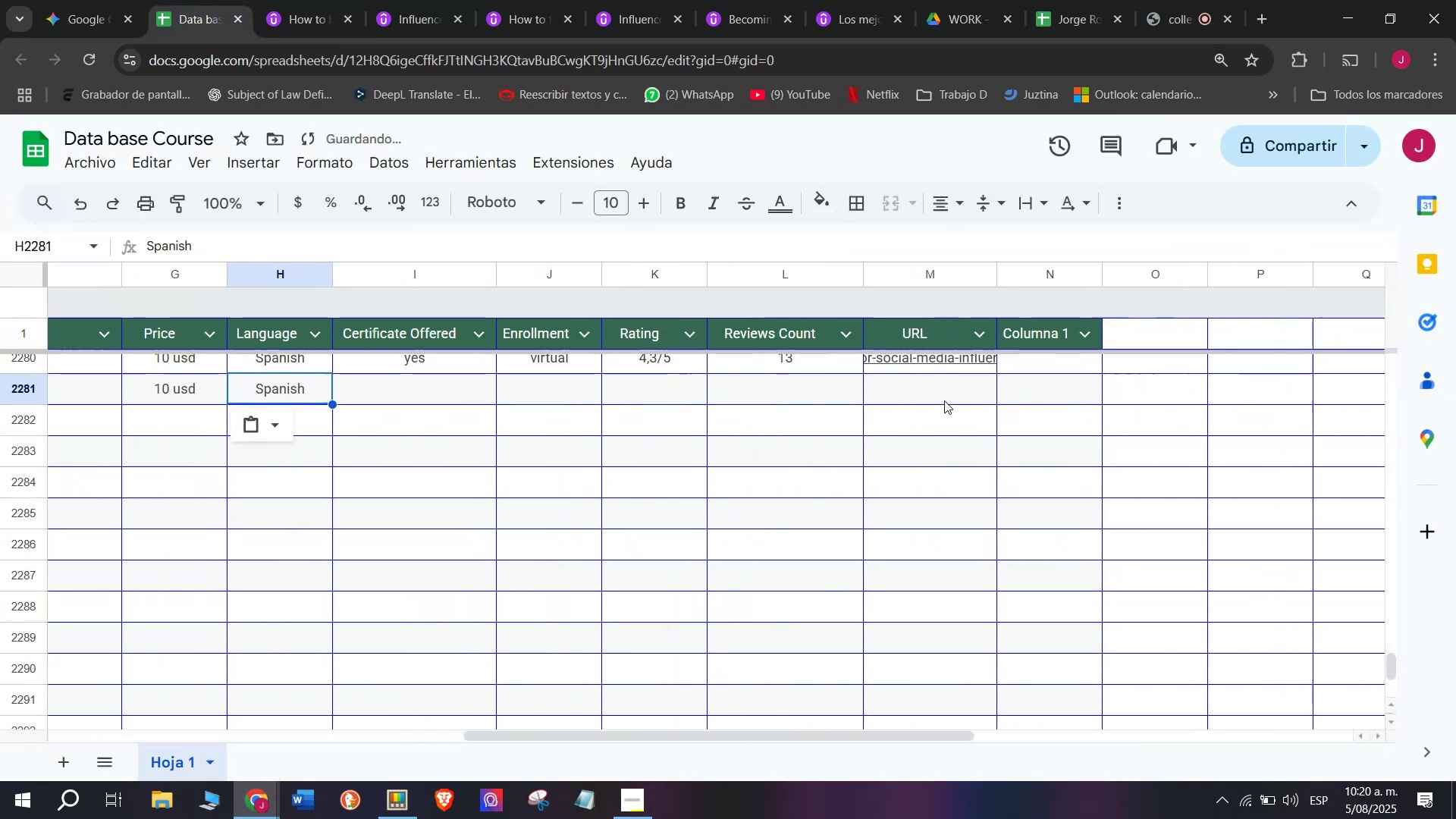 
key(Control+ControlLeft)
 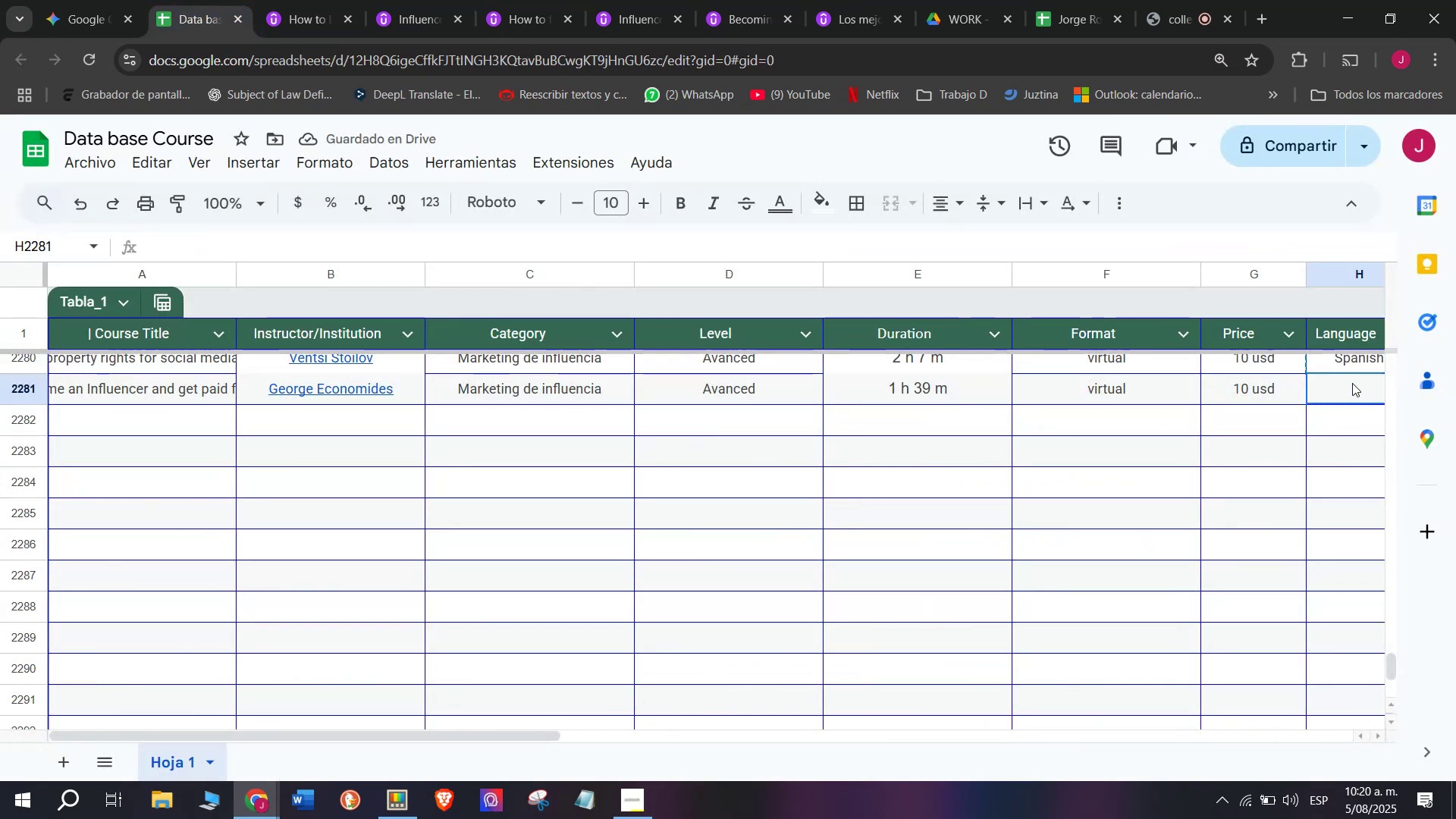 
key(Control+V)
 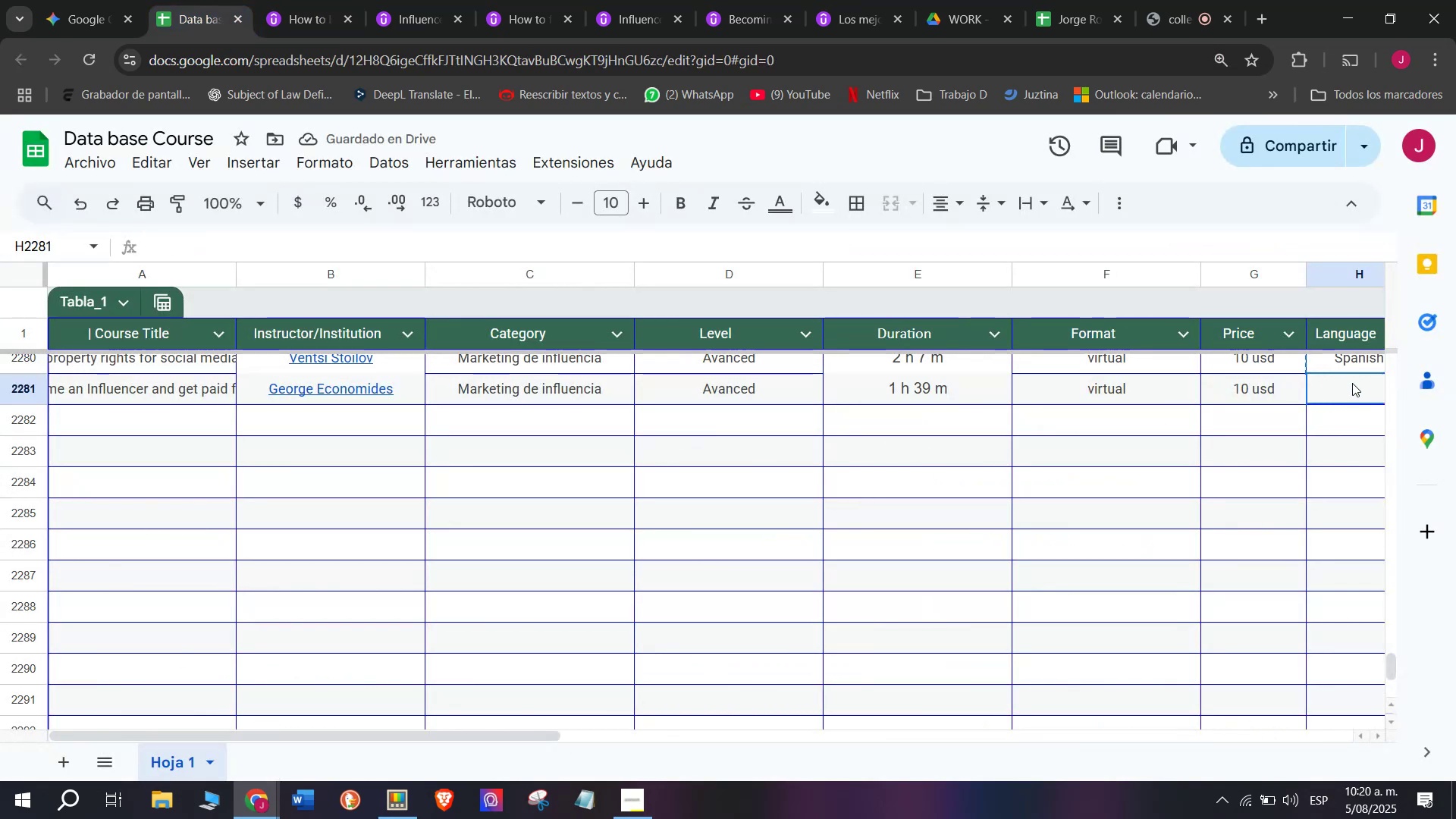 
double_click([1352, 383])
 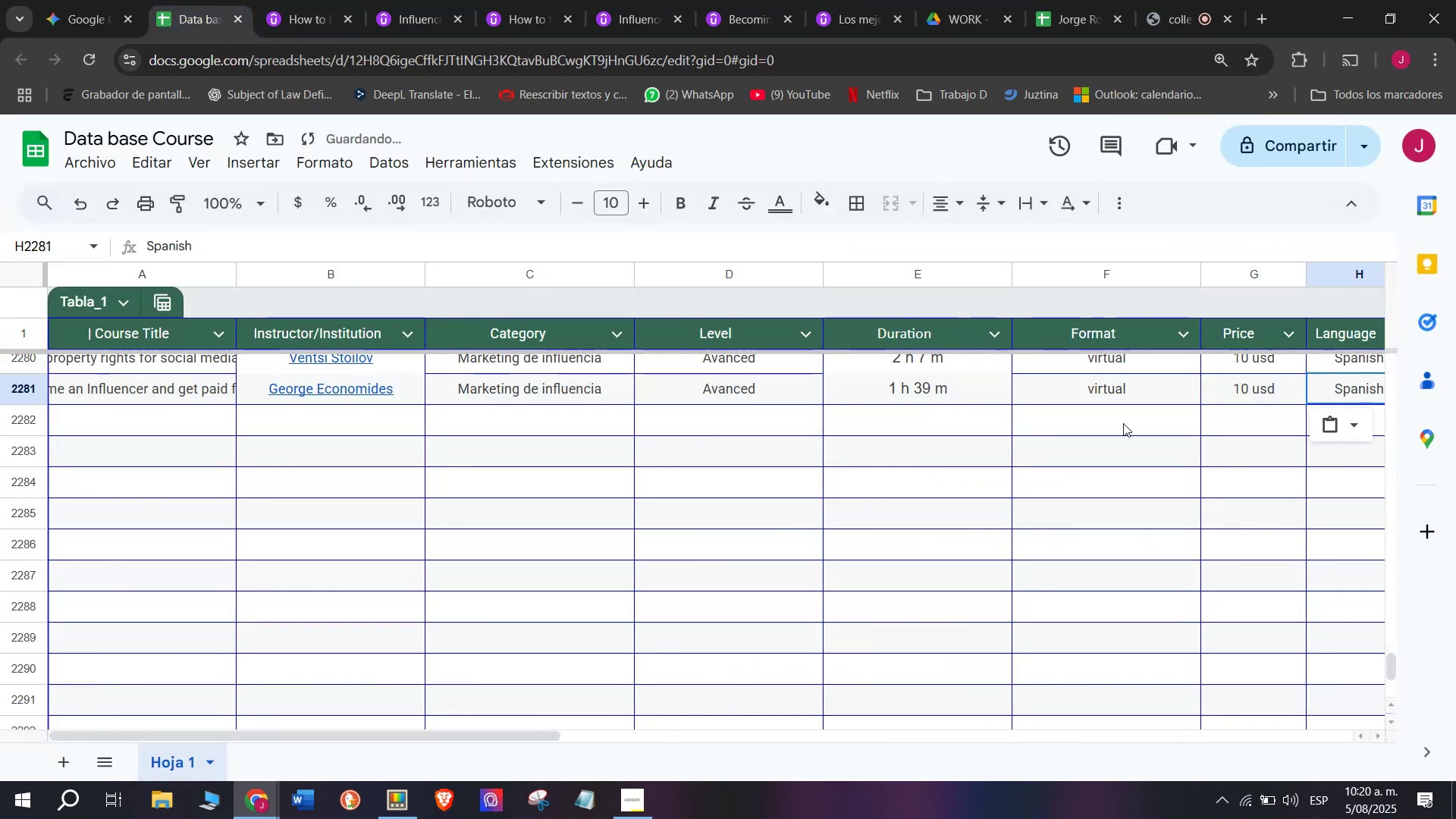 
scroll: coordinate [341, 393], scroll_direction: down, amount: 3.0
 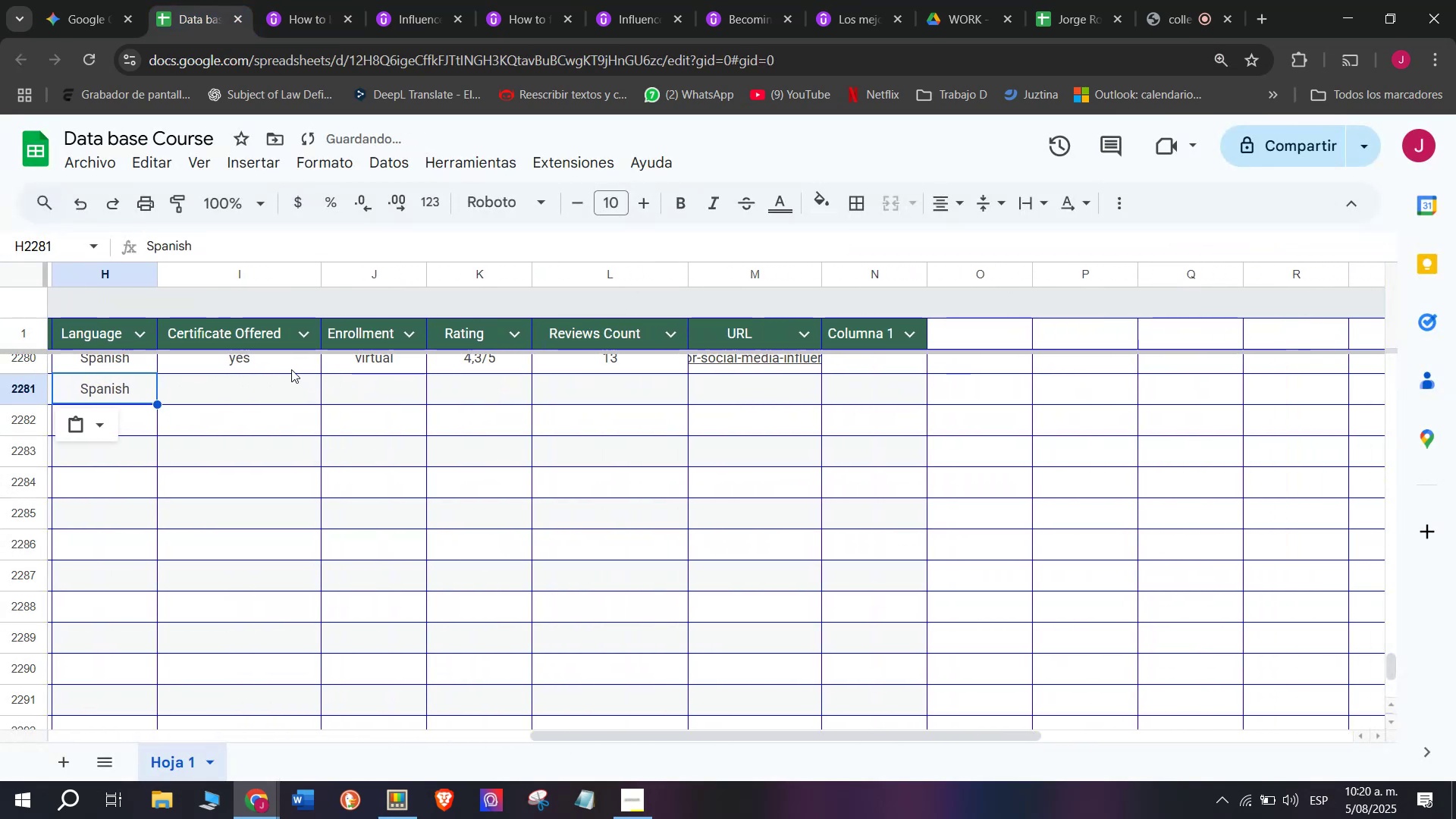 
left_click([291, 369])
 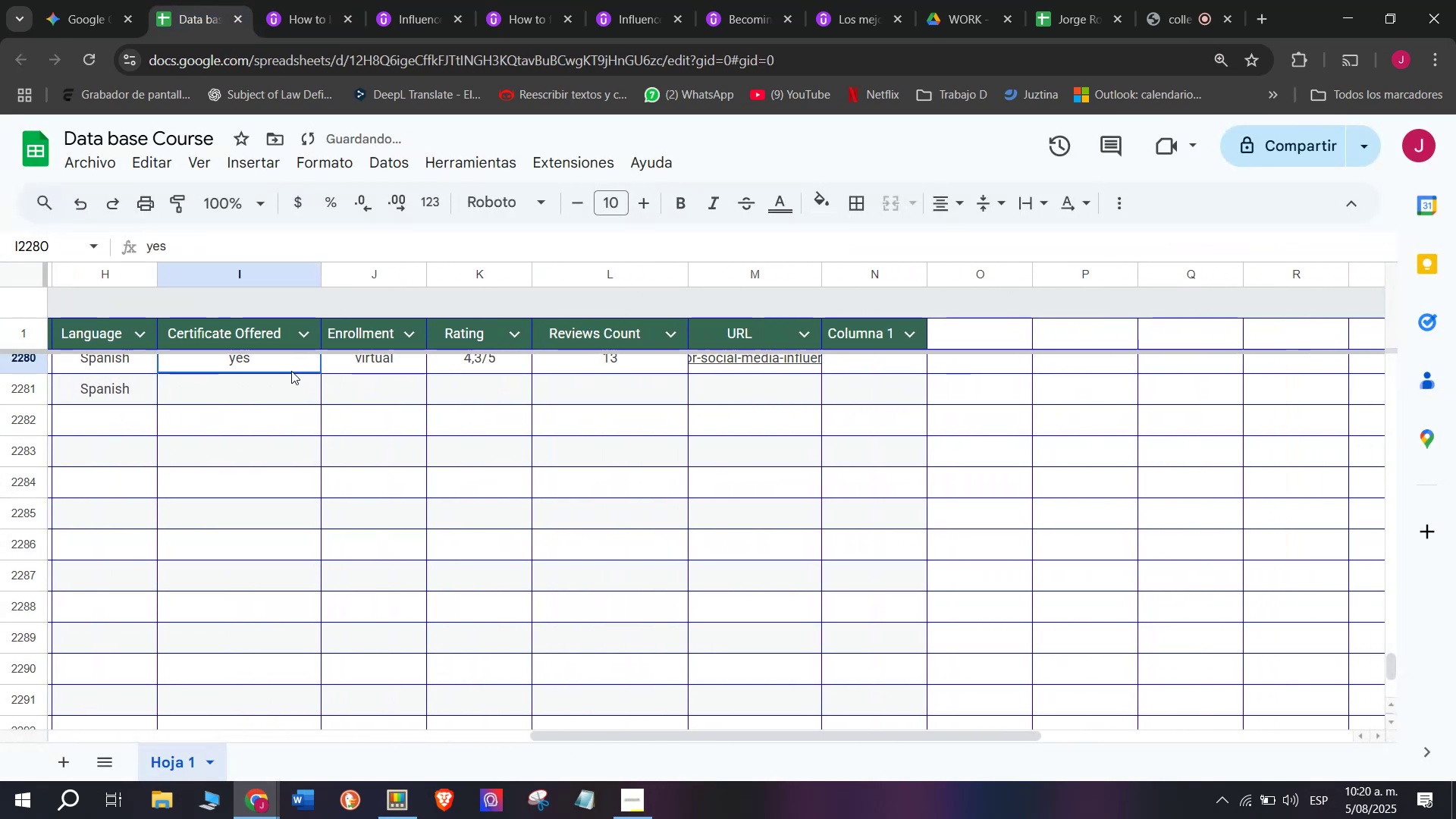 
key(Break)
 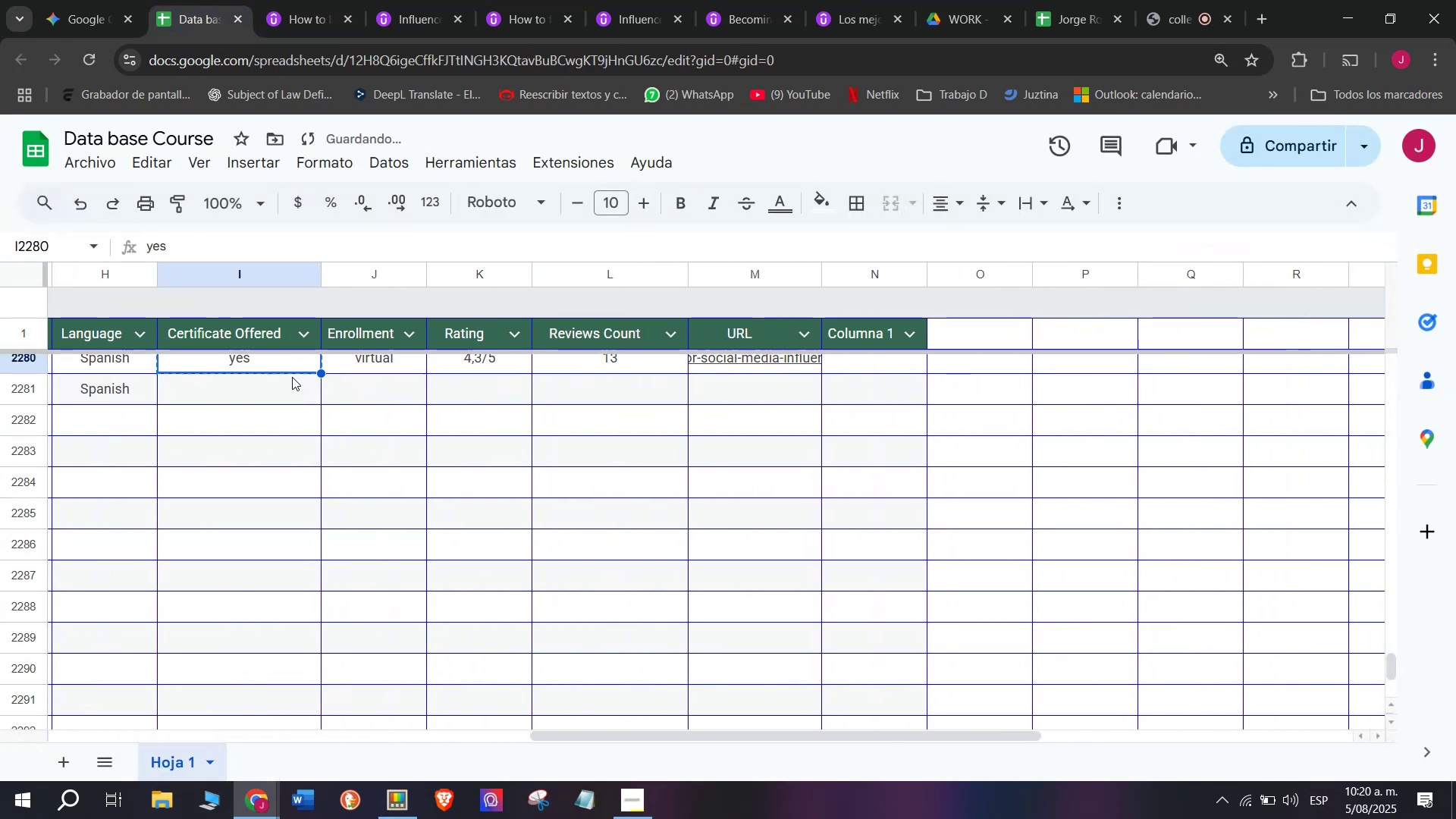 
key(Control+ControlLeft)
 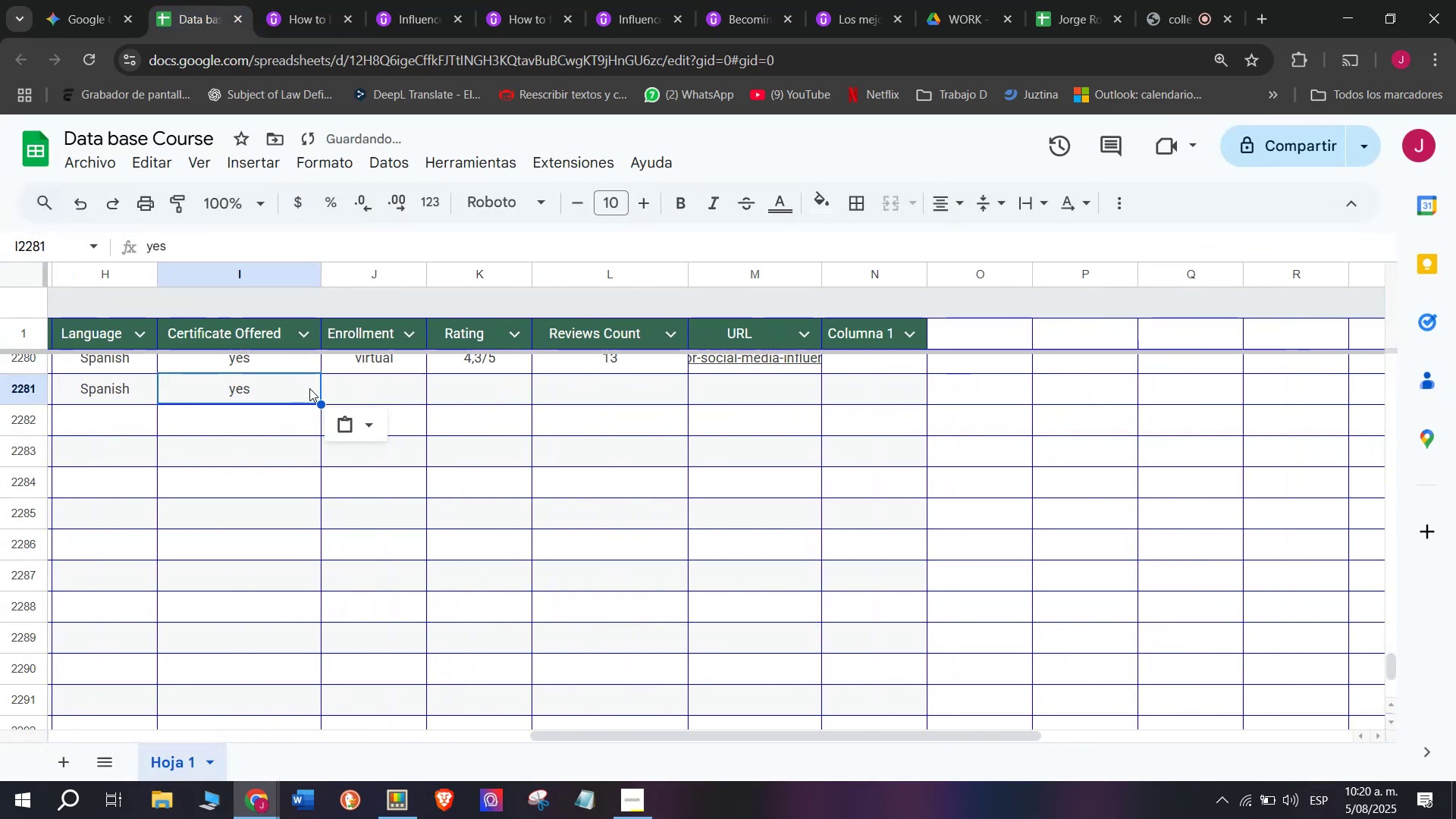 
key(Control+C)
 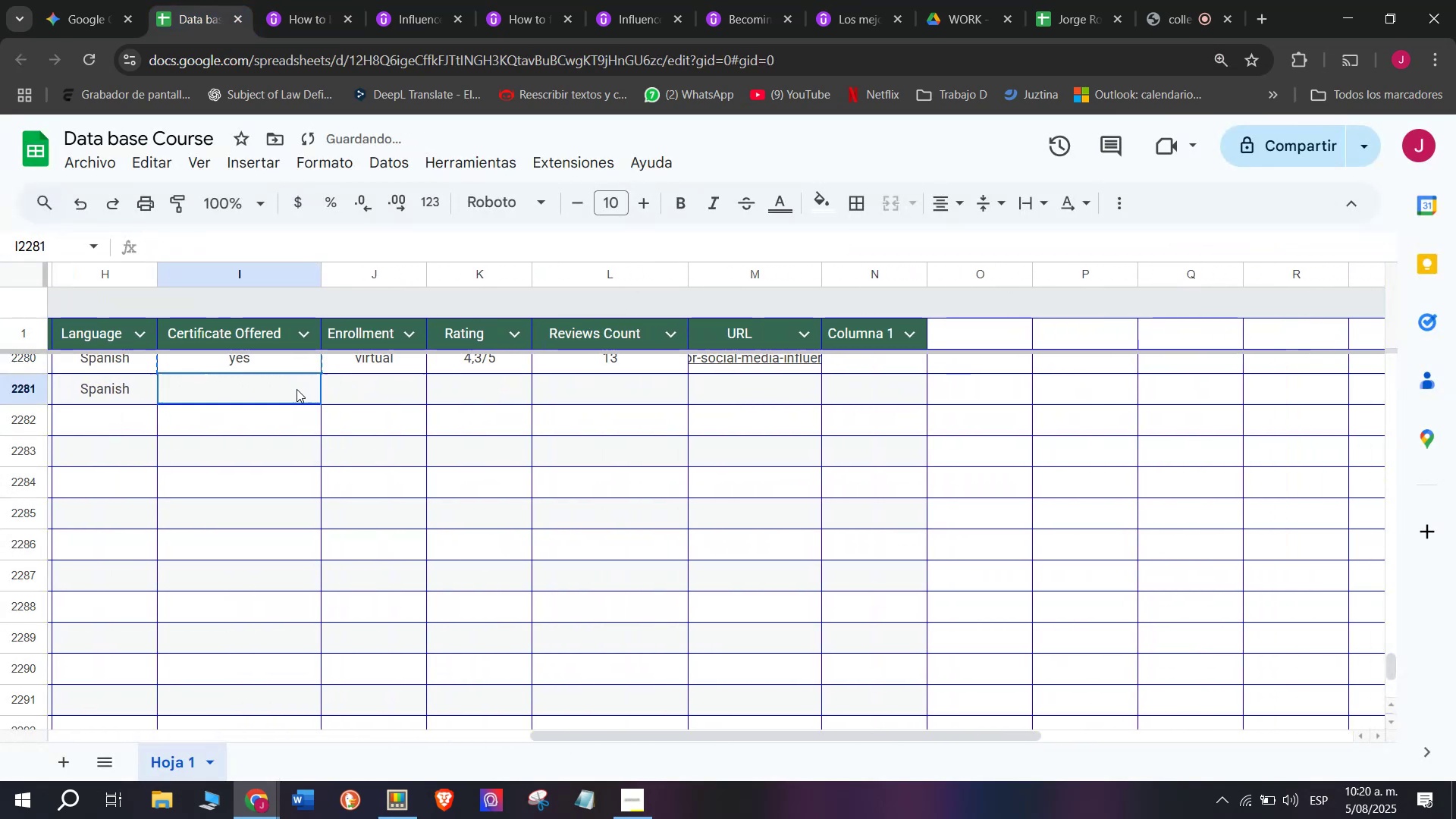 
key(Z)
 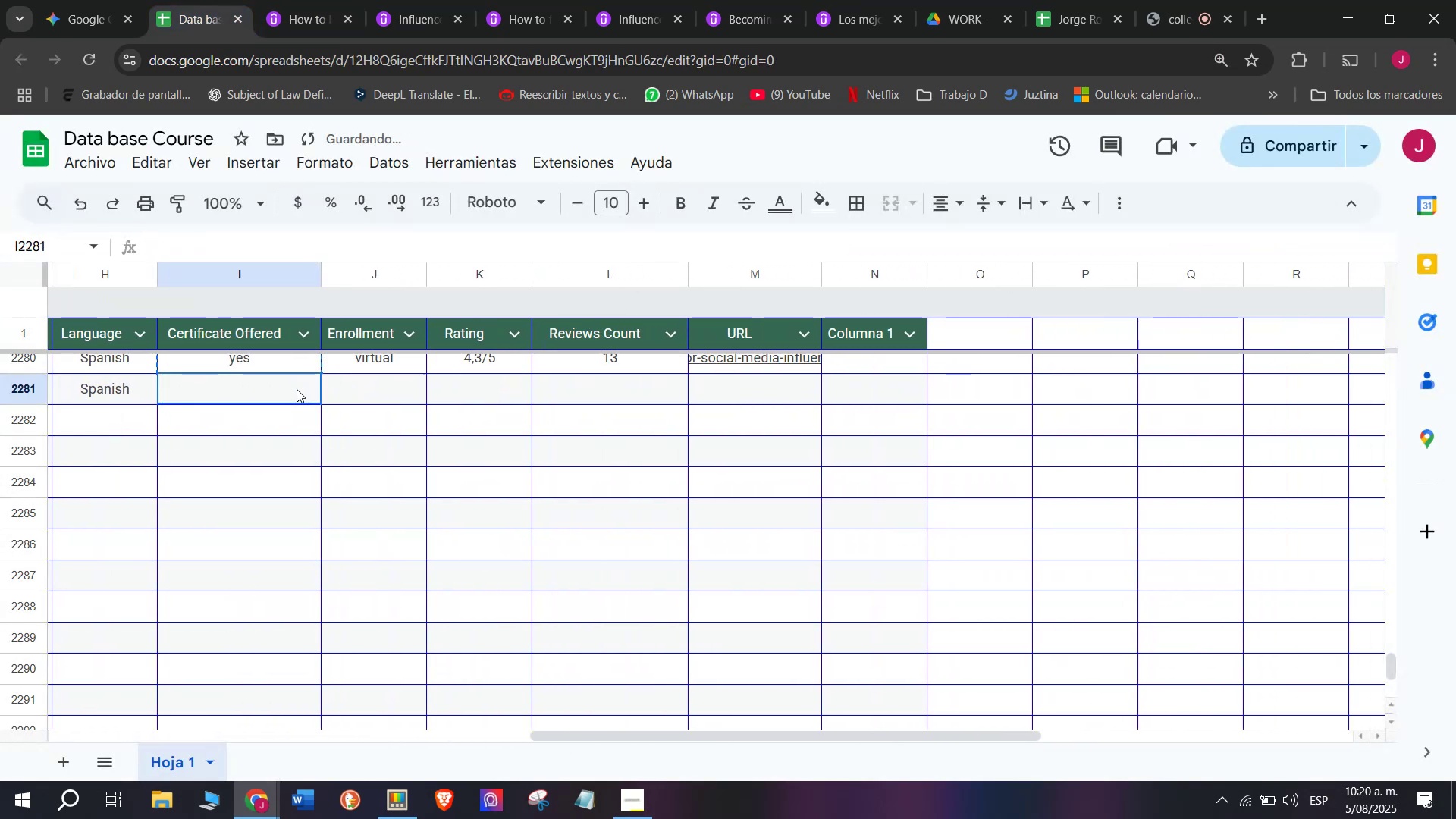 
key(Control+ControlLeft)
 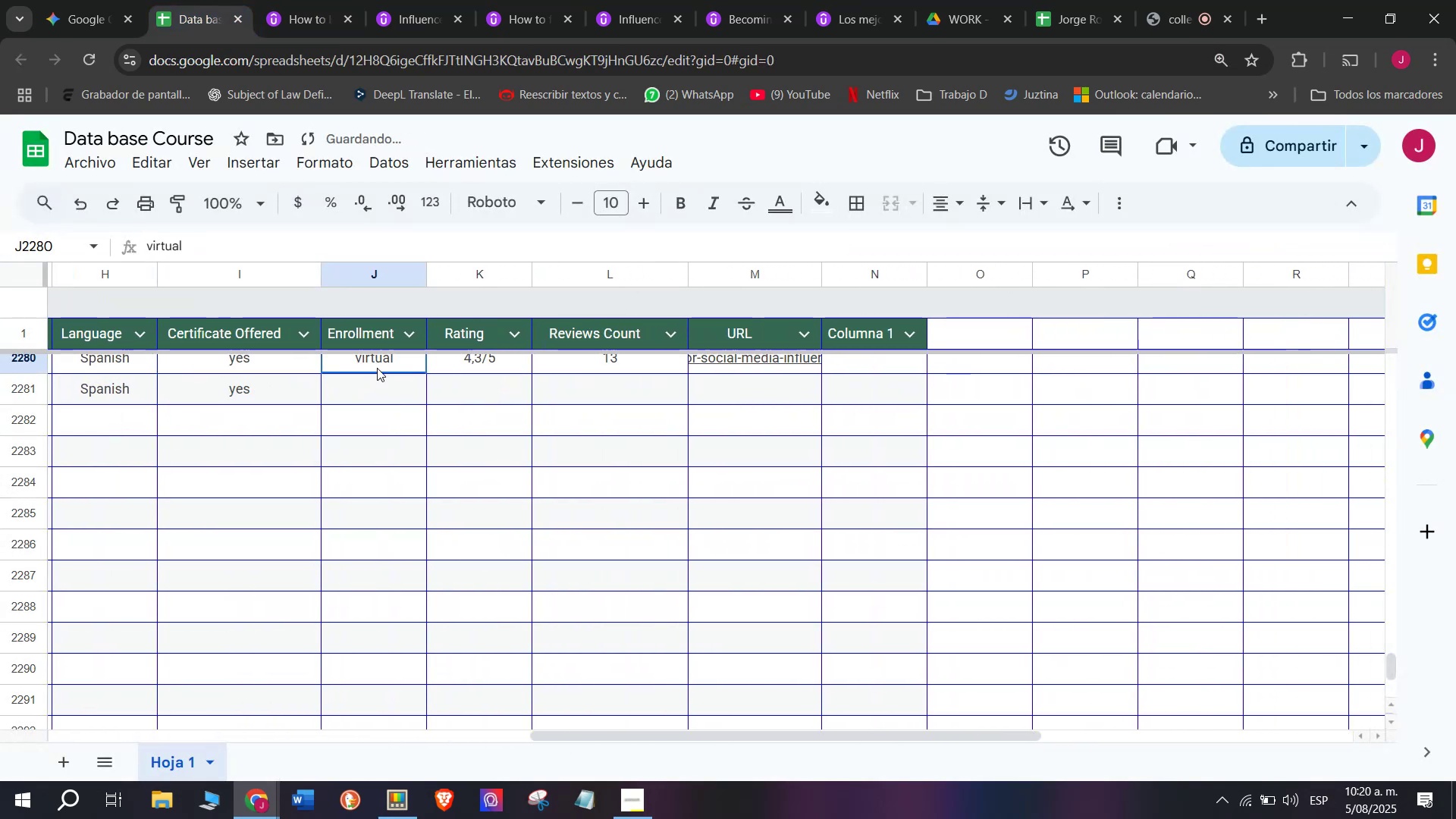 
key(Control+V)
 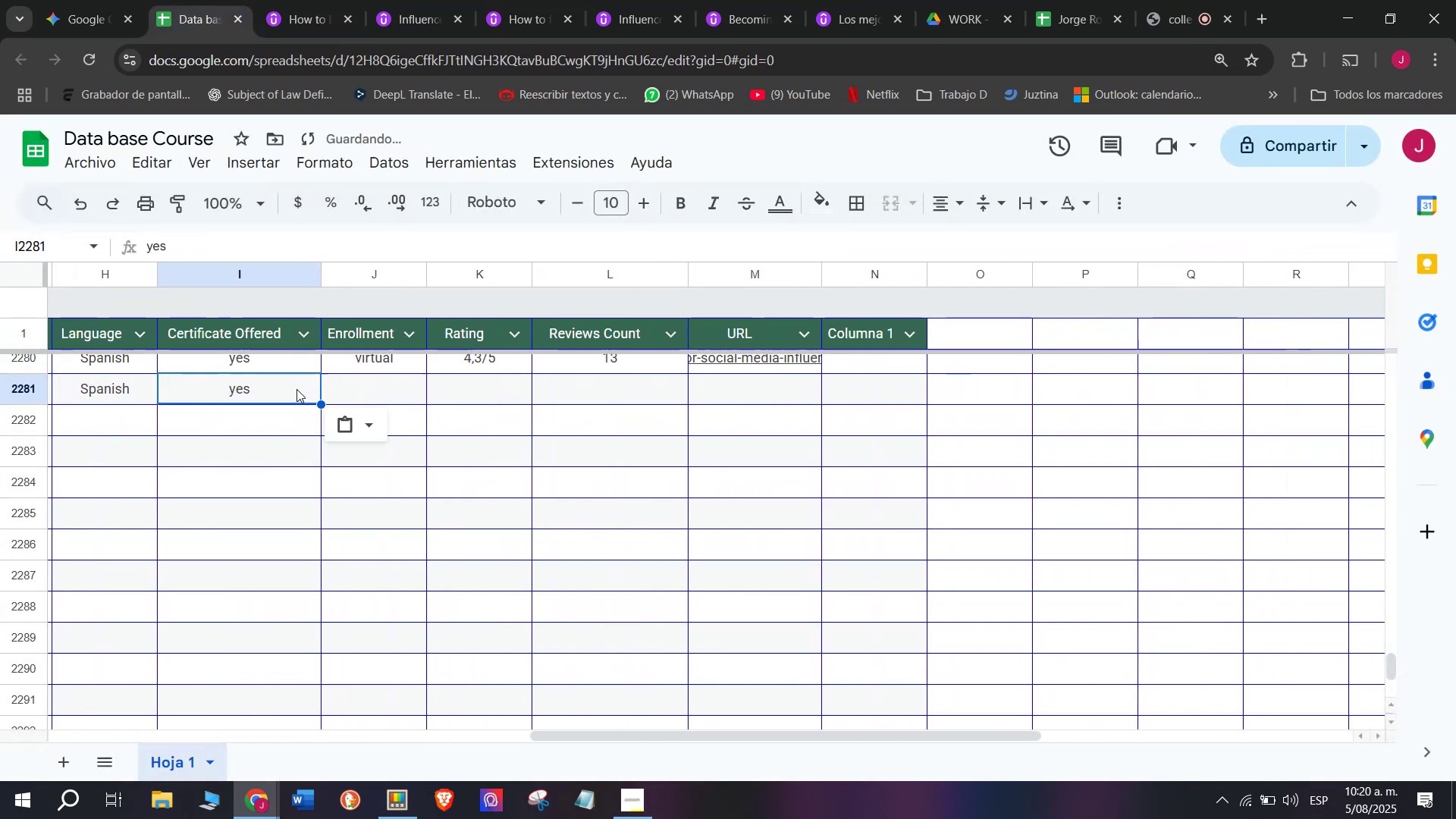 
double_click([297, 389])
 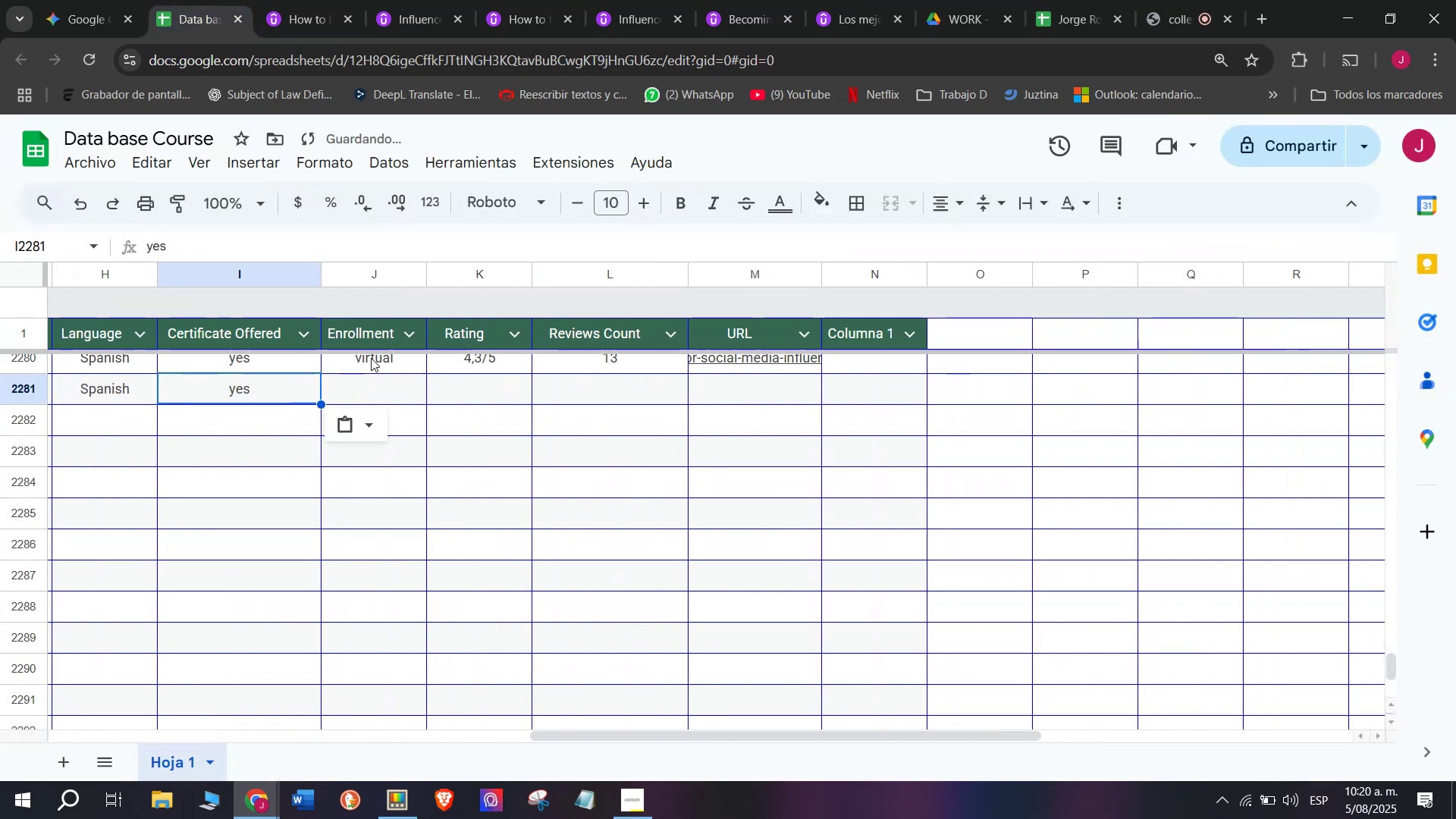 
left_click_drag(start_coordinate=[371, 358], to_coordinate=[377, 369])
 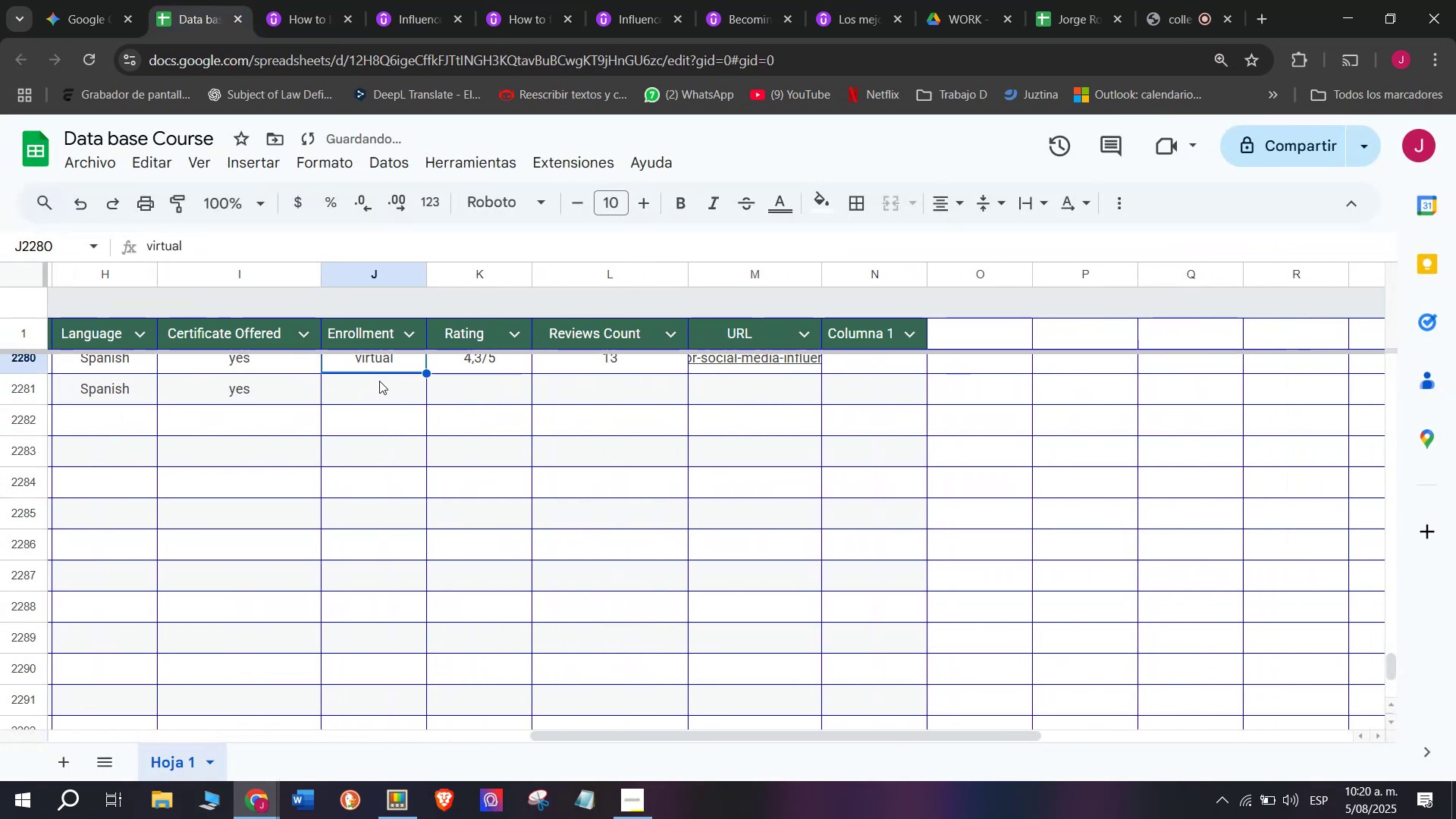 
key(Break)
 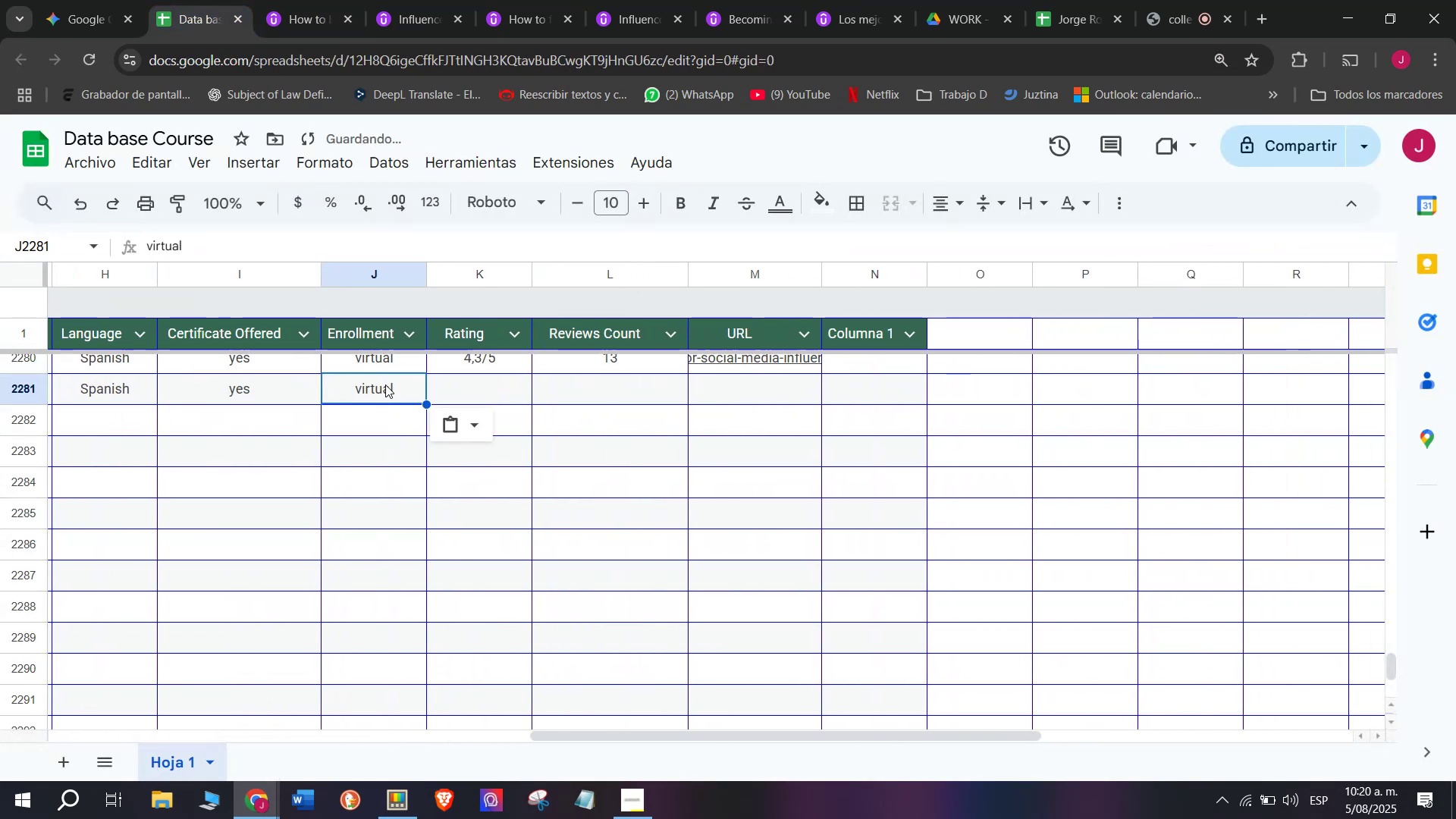 
key(Control+ControlLeft)
 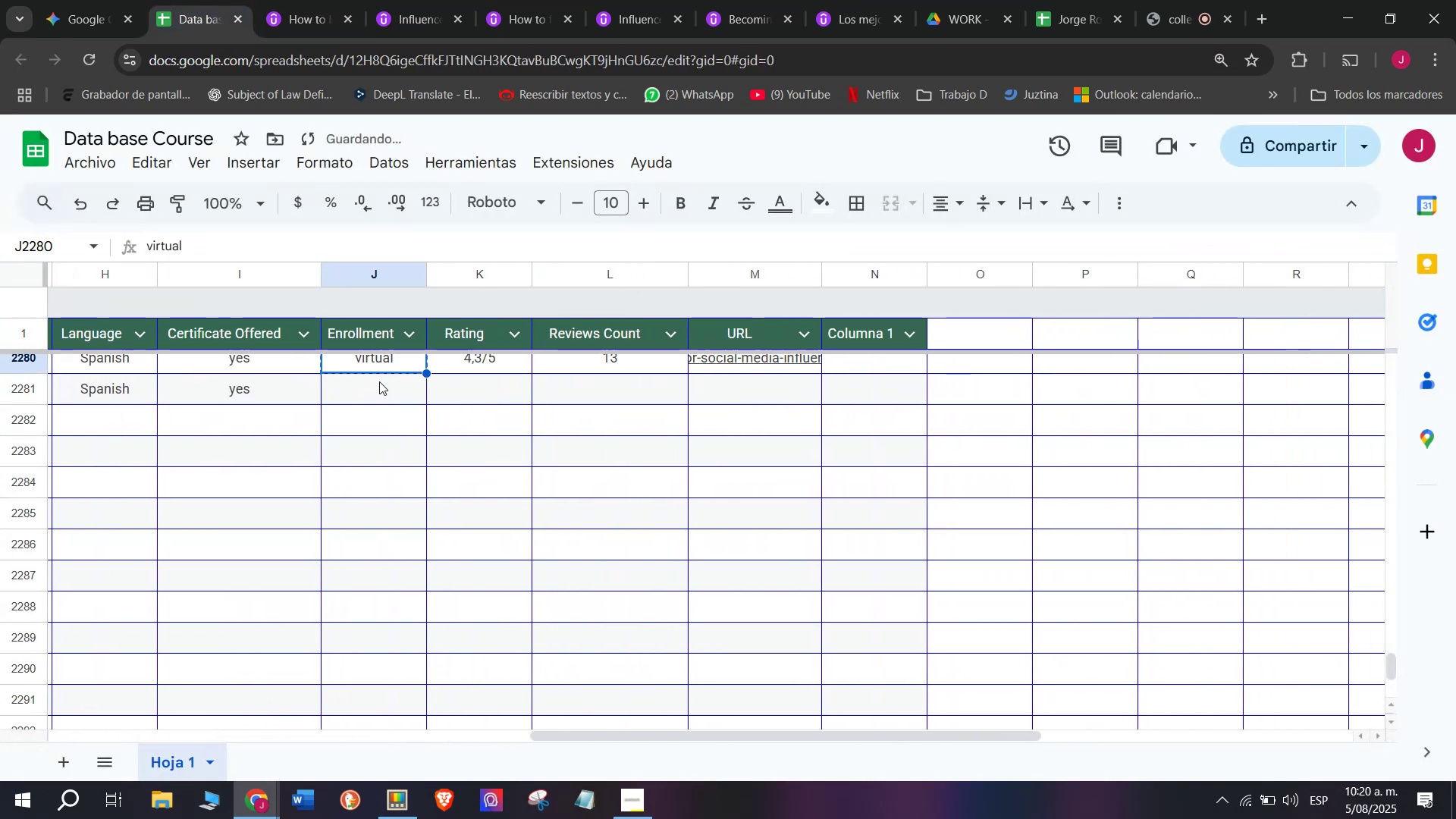 
key(Control+C)
 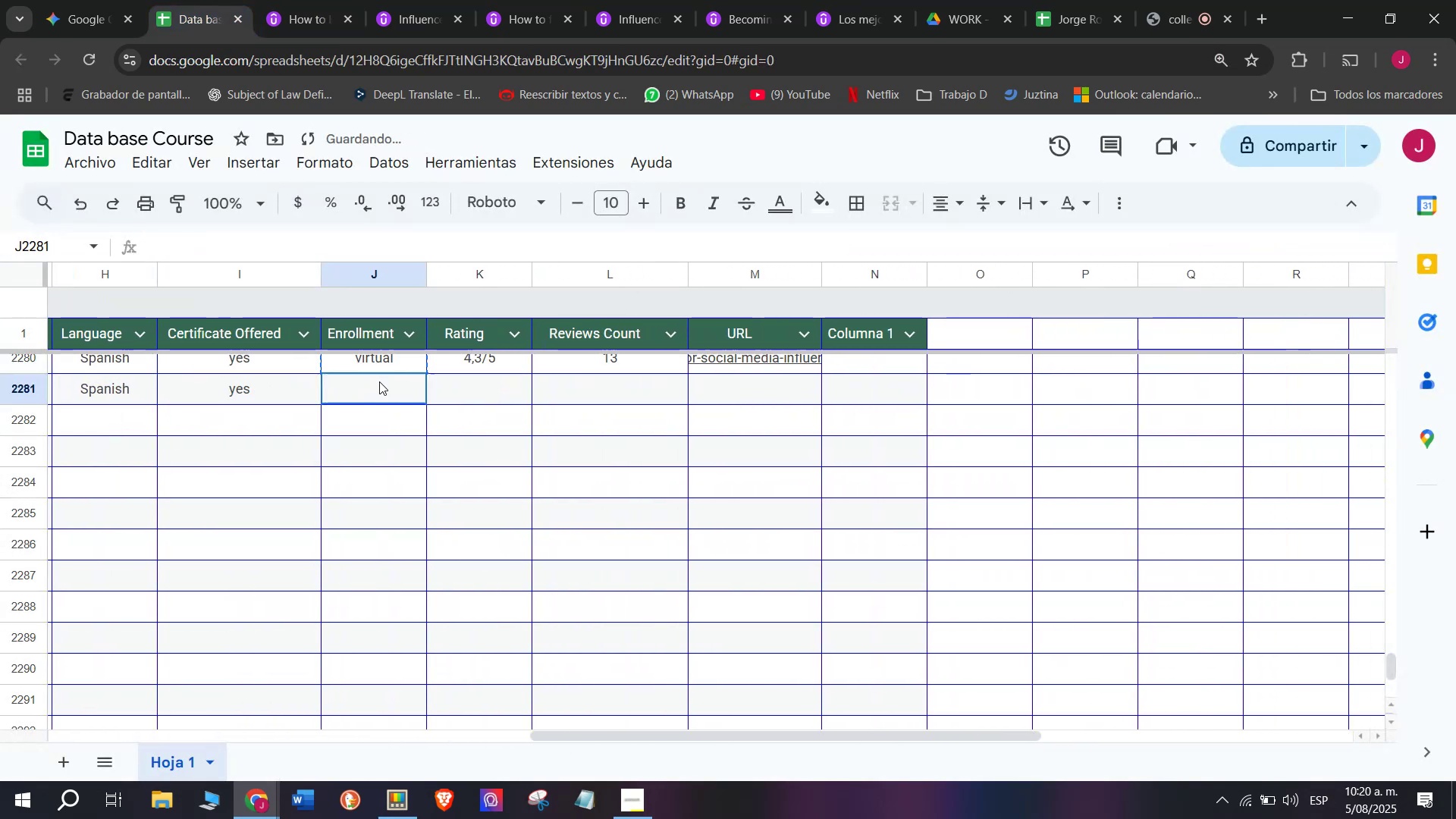 
triple_click([379, 381])
 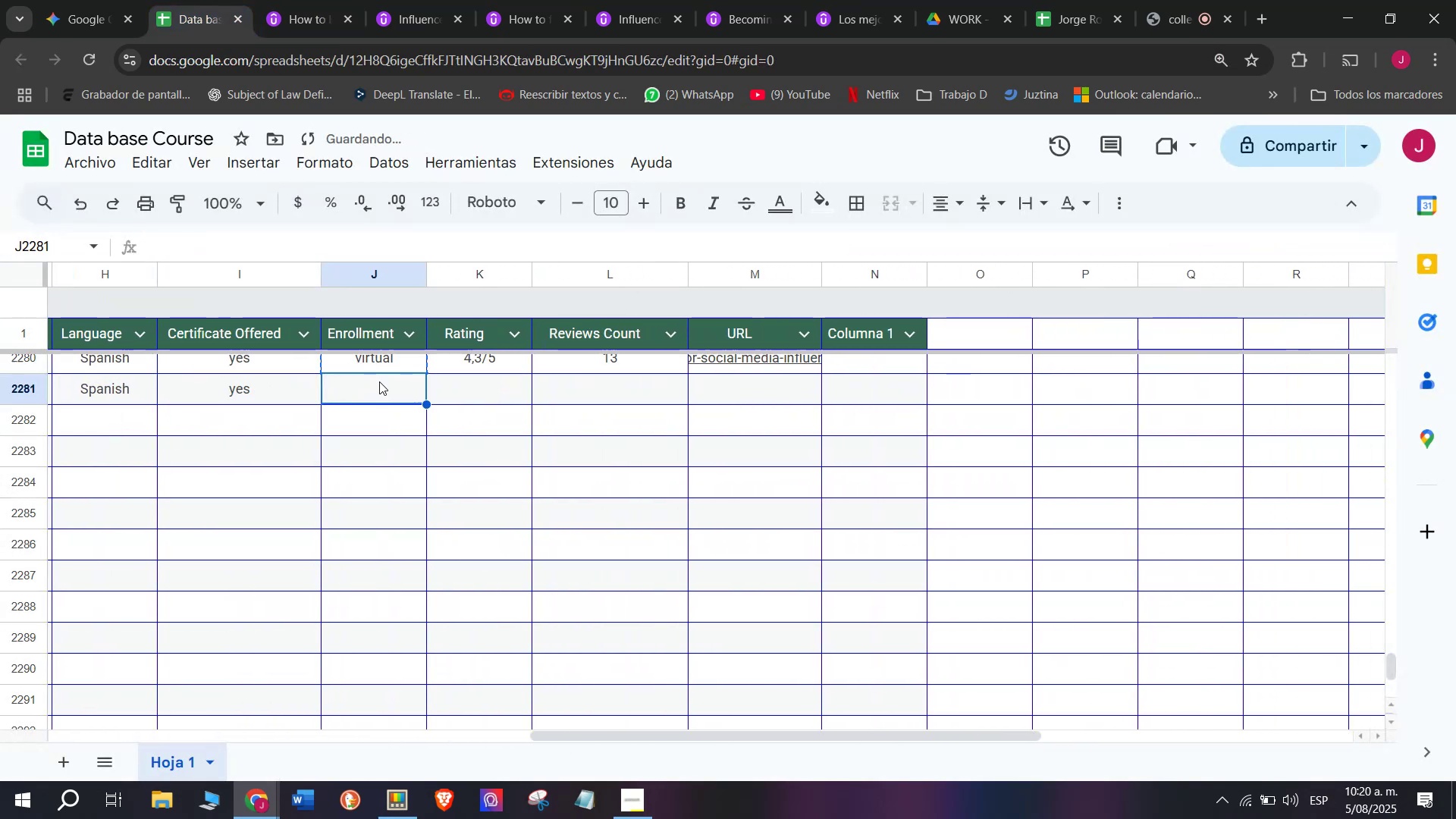 
key(Z)
 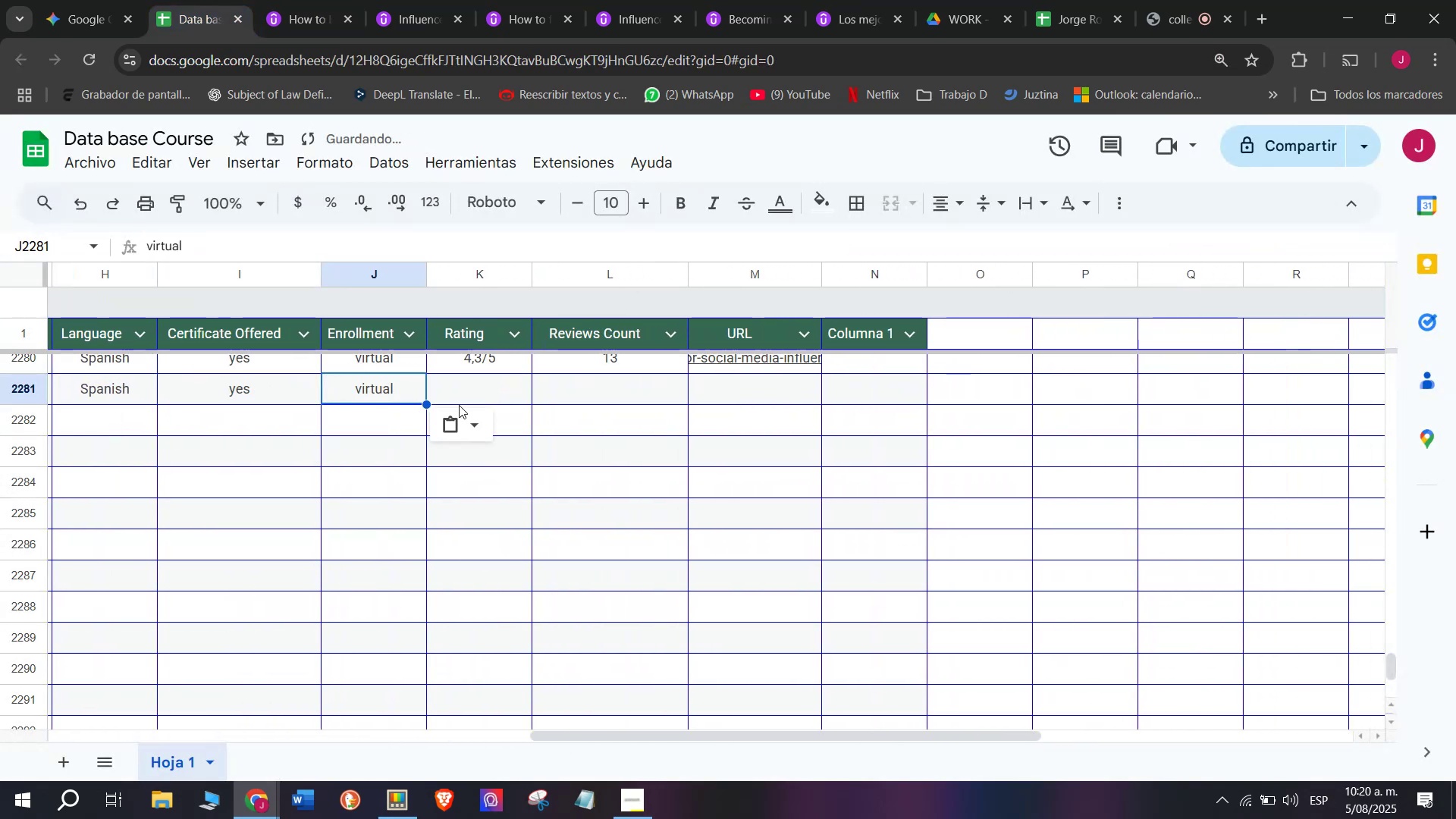 
key(Control+ControlLeft)
 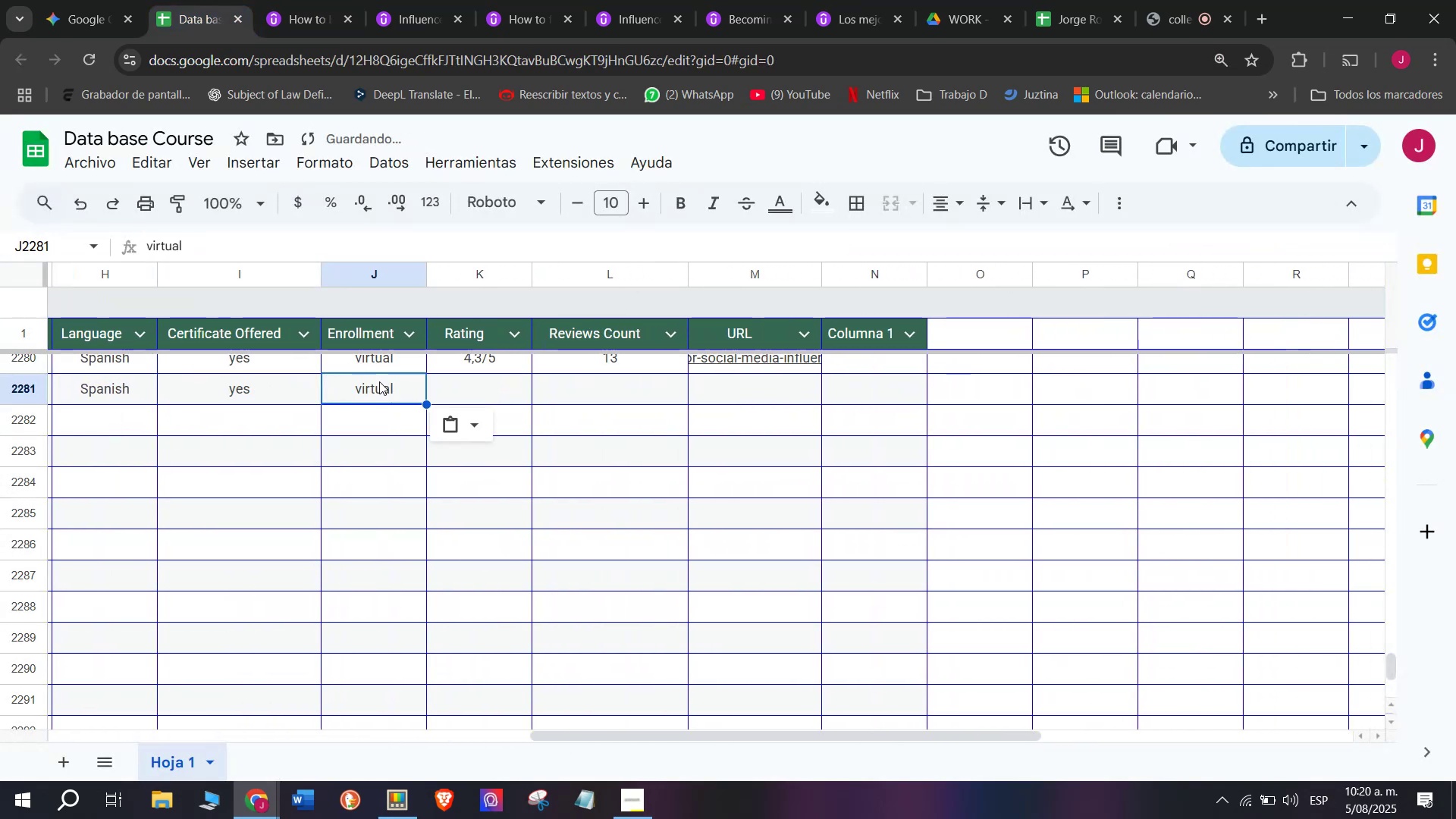 
key(Control+V)
 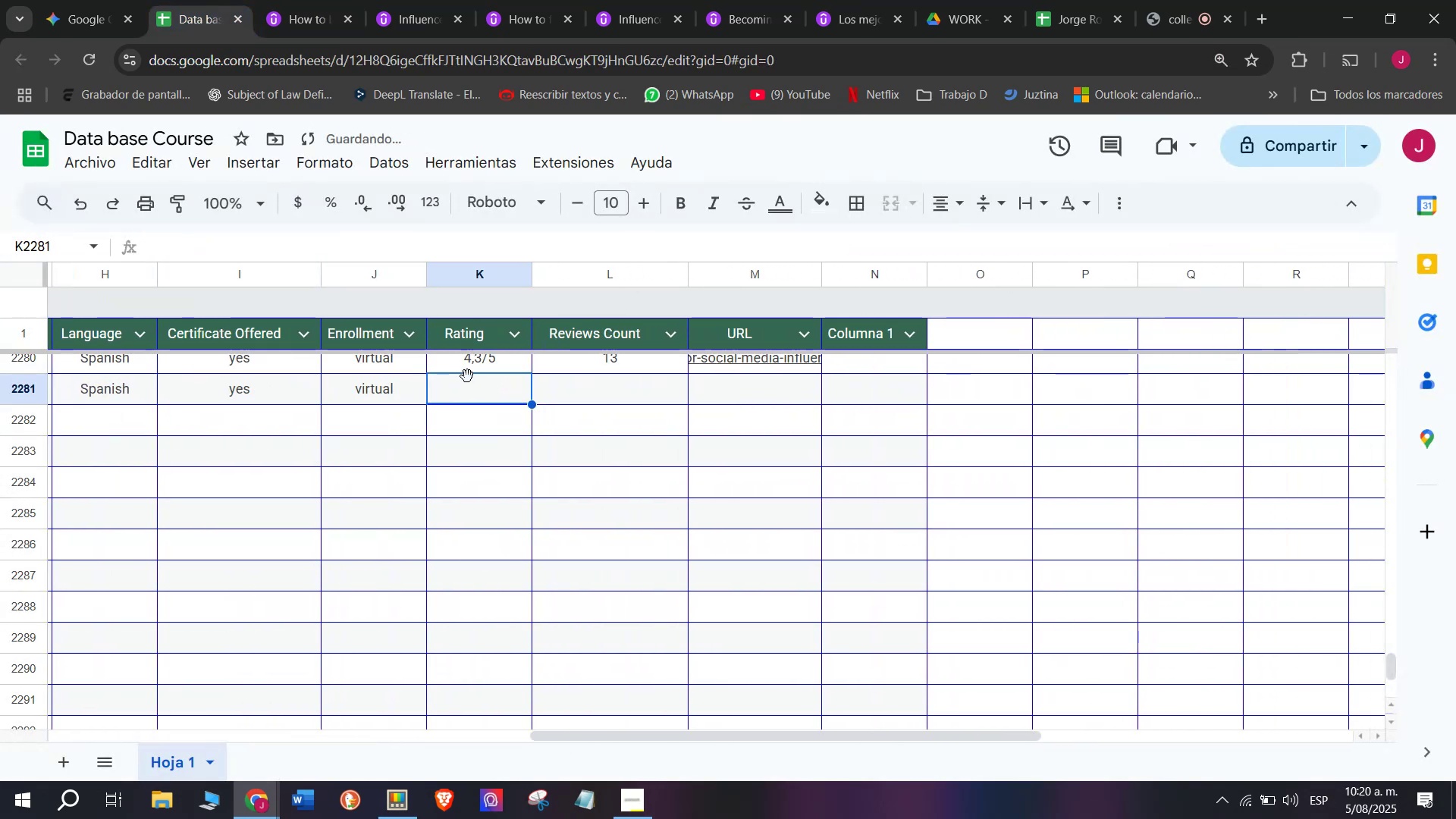 
left_click([467, 362])
 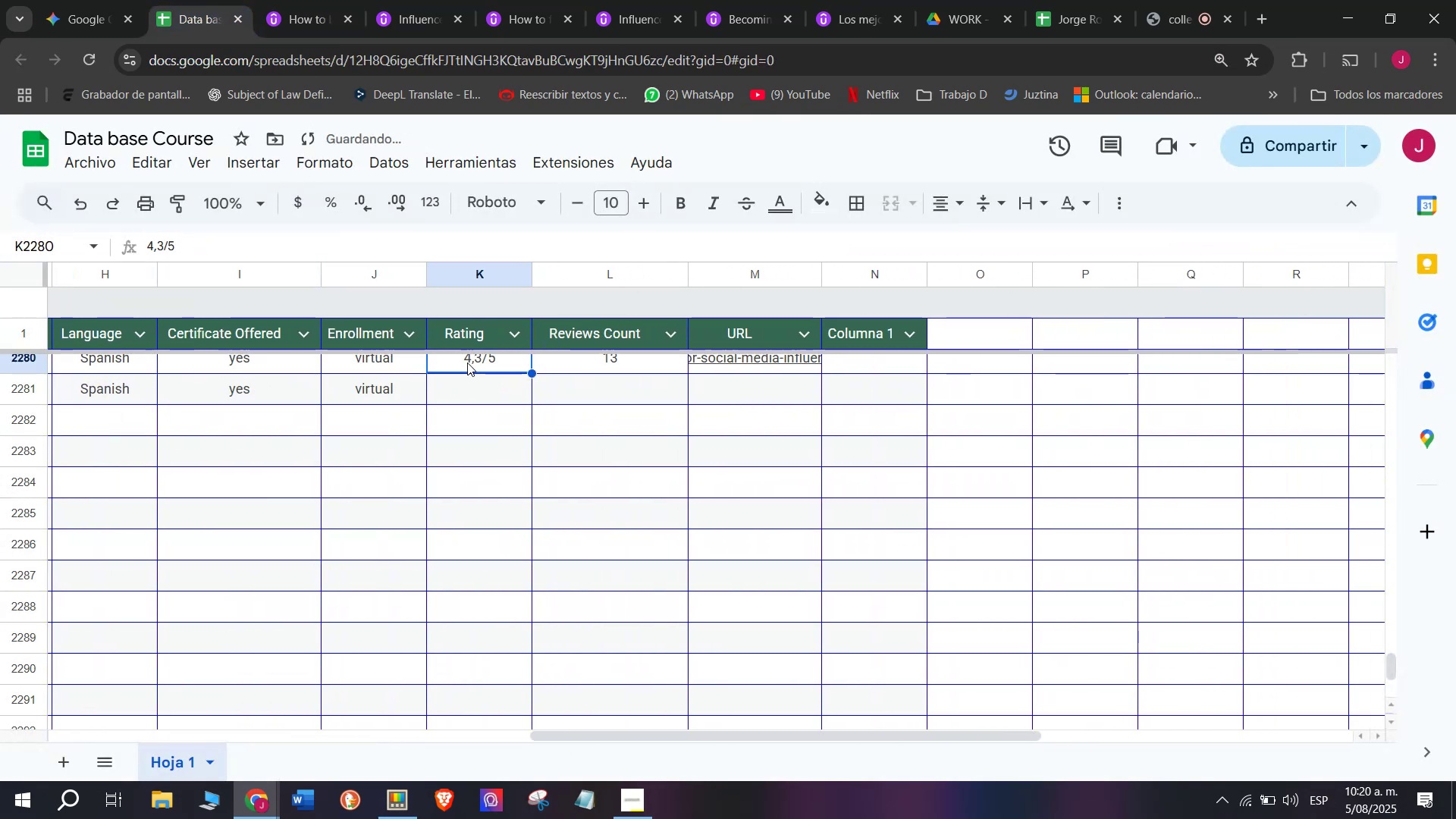 
key(Break)
 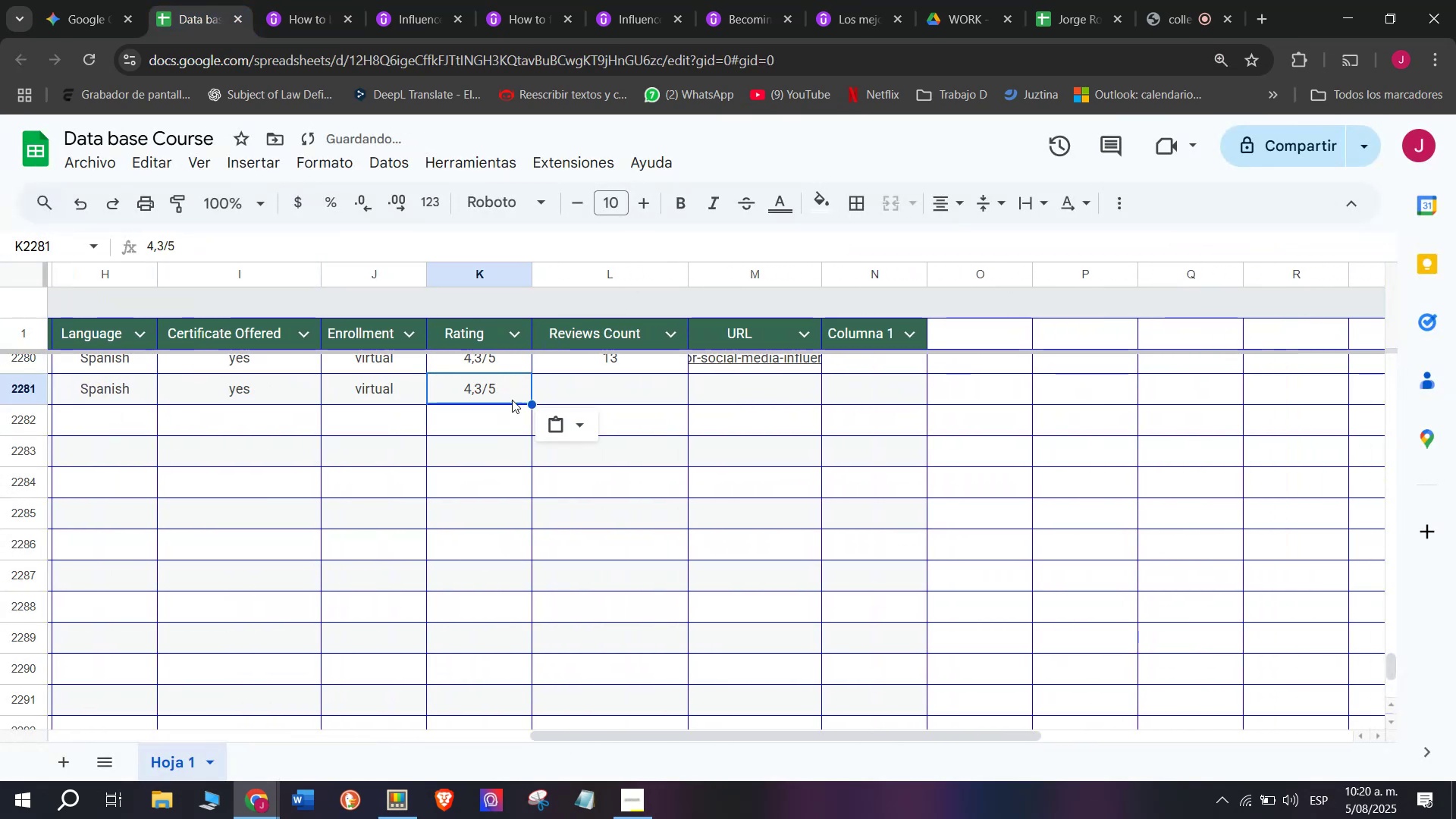 
key(Control+ControlLeft)
 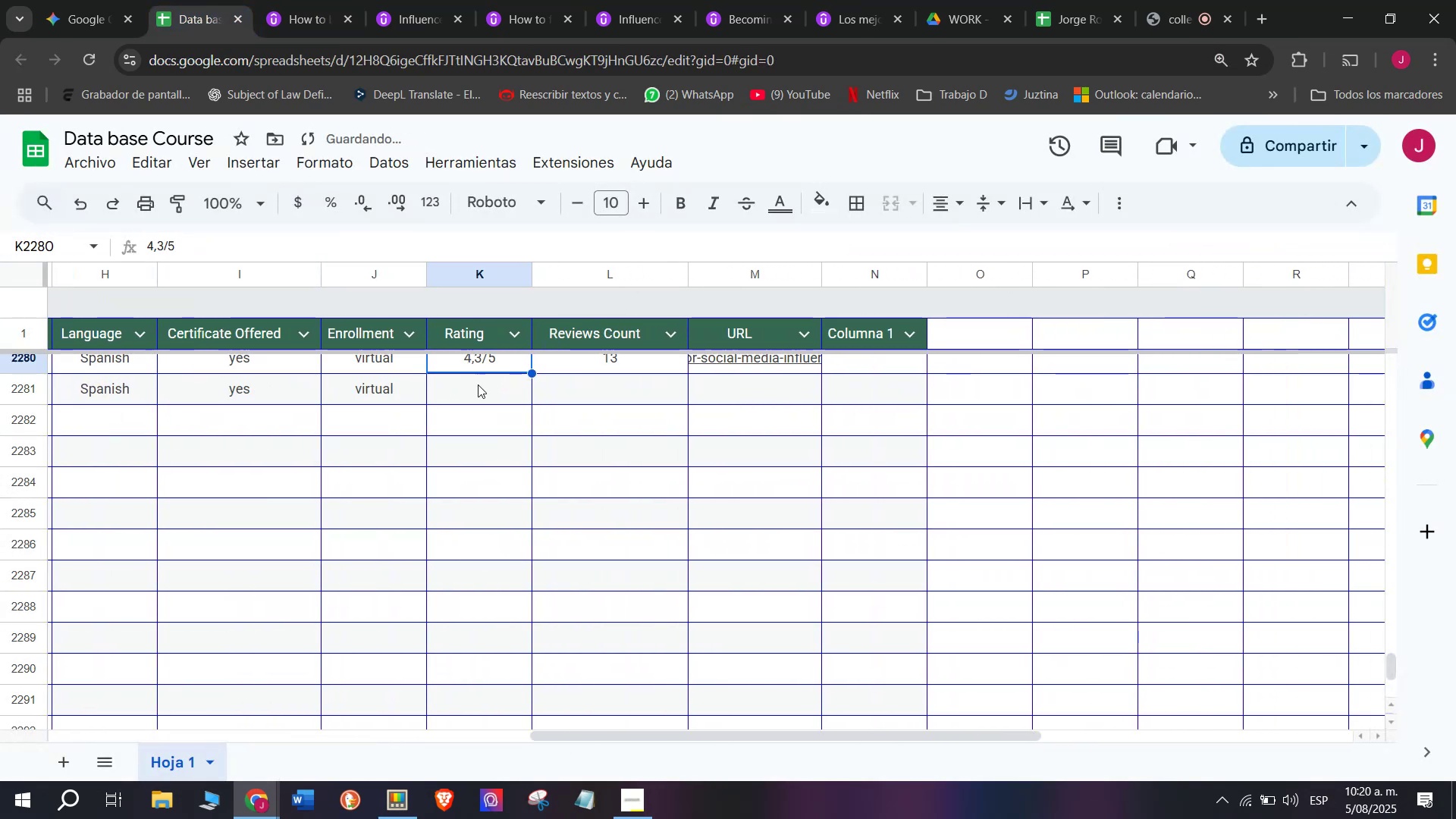 
key(Control+C)
 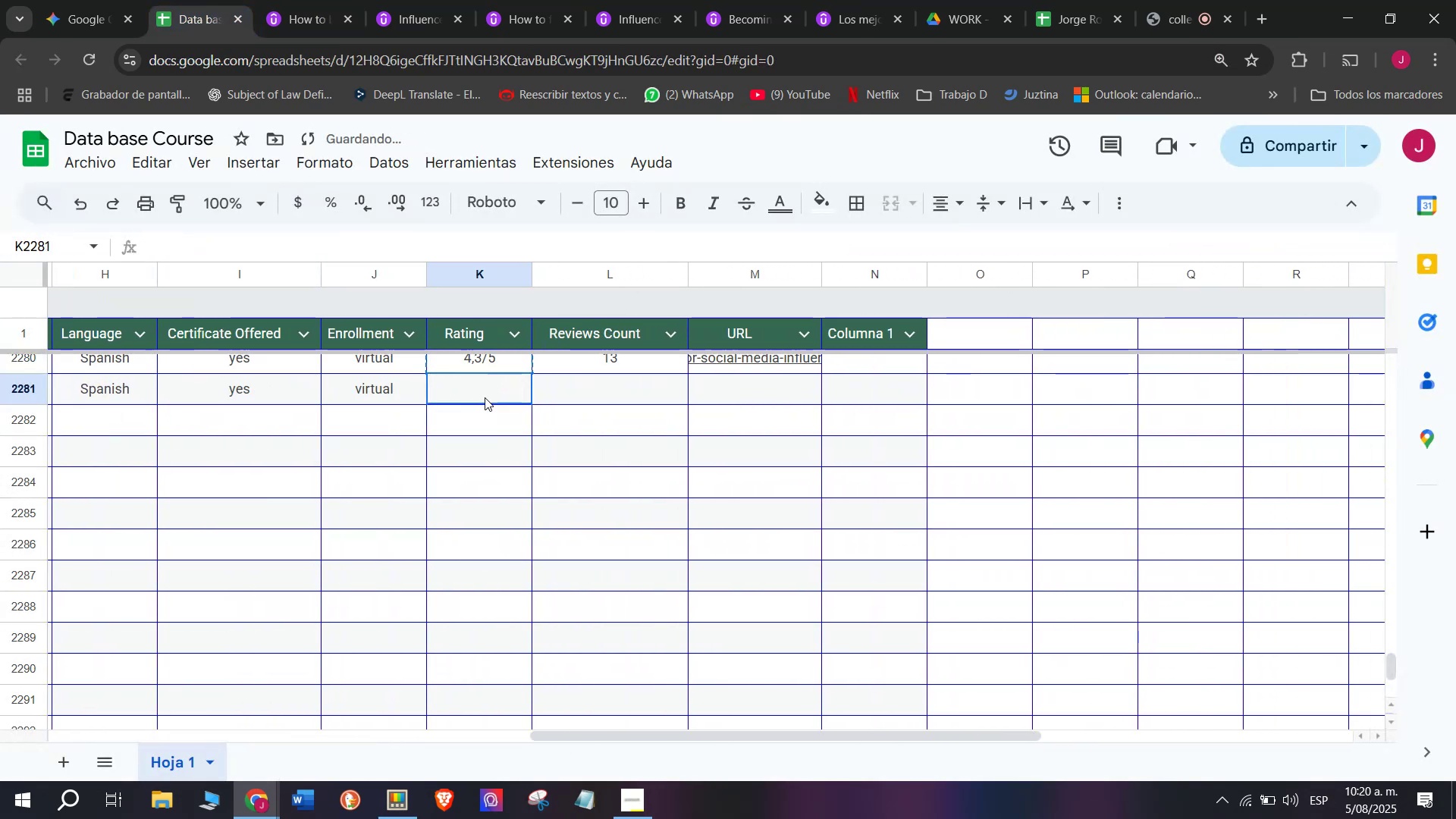 
double_click([485, 397])
 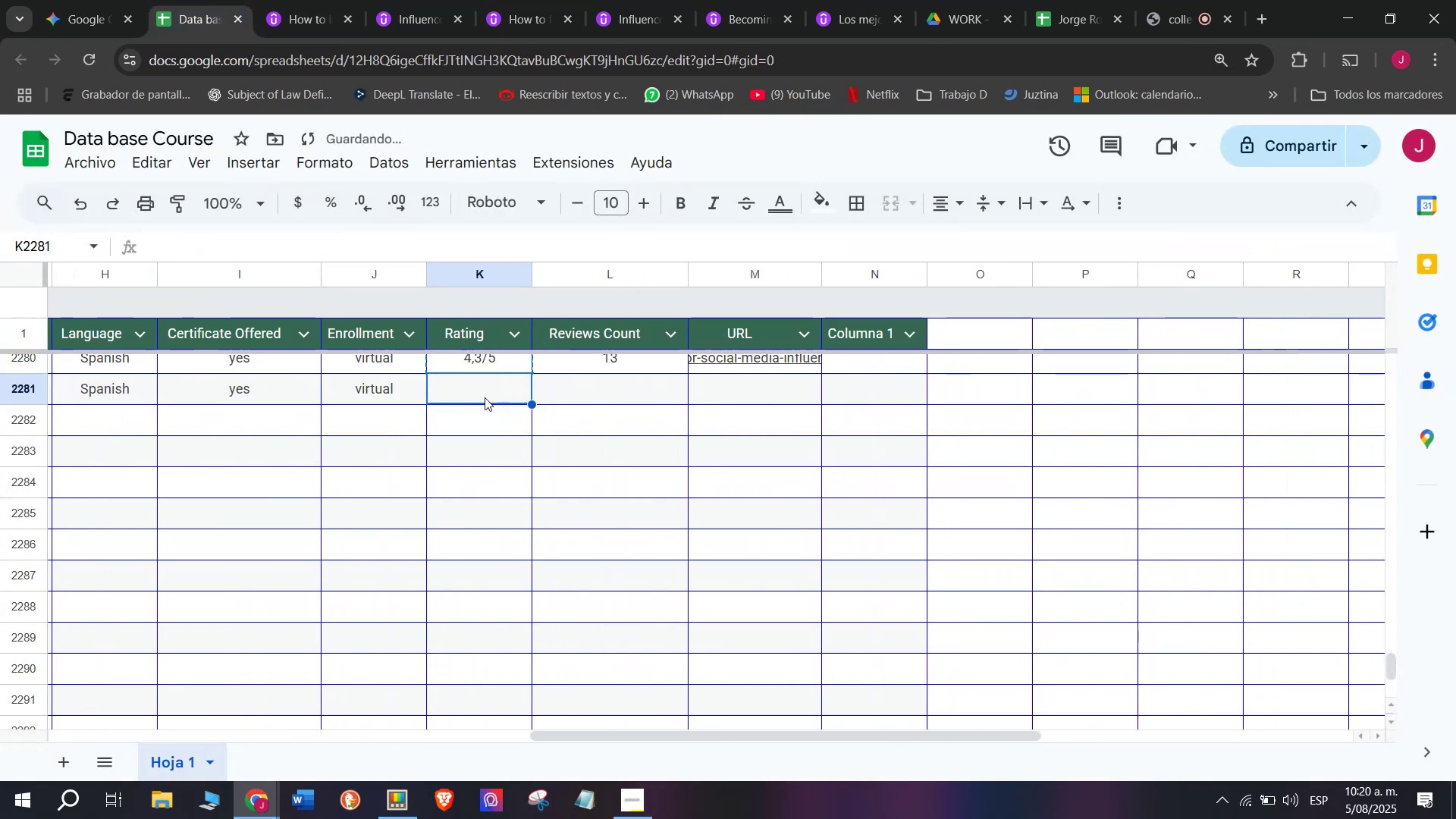 
key(Control+ControlLeft)
 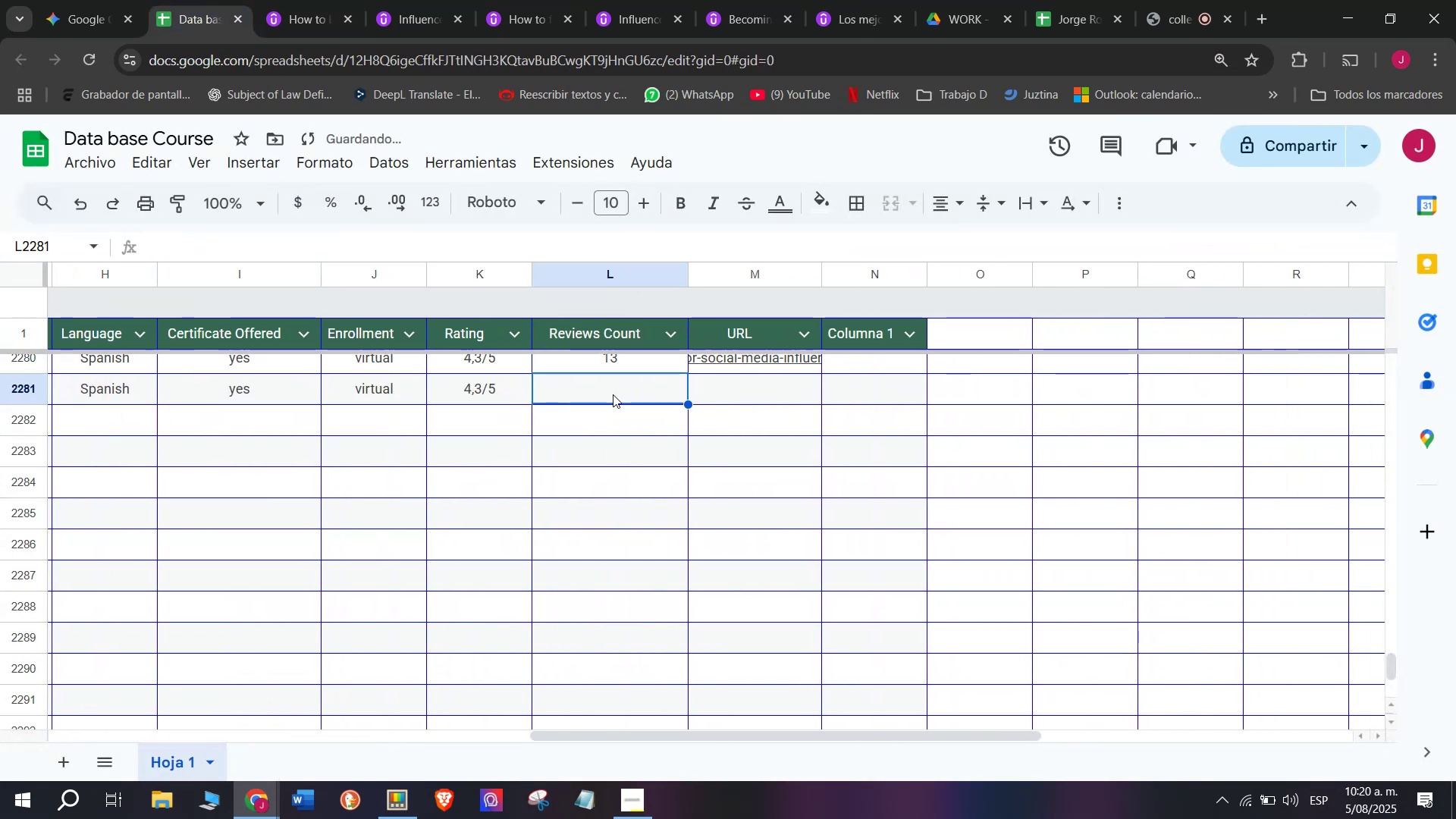 
key(Z)
 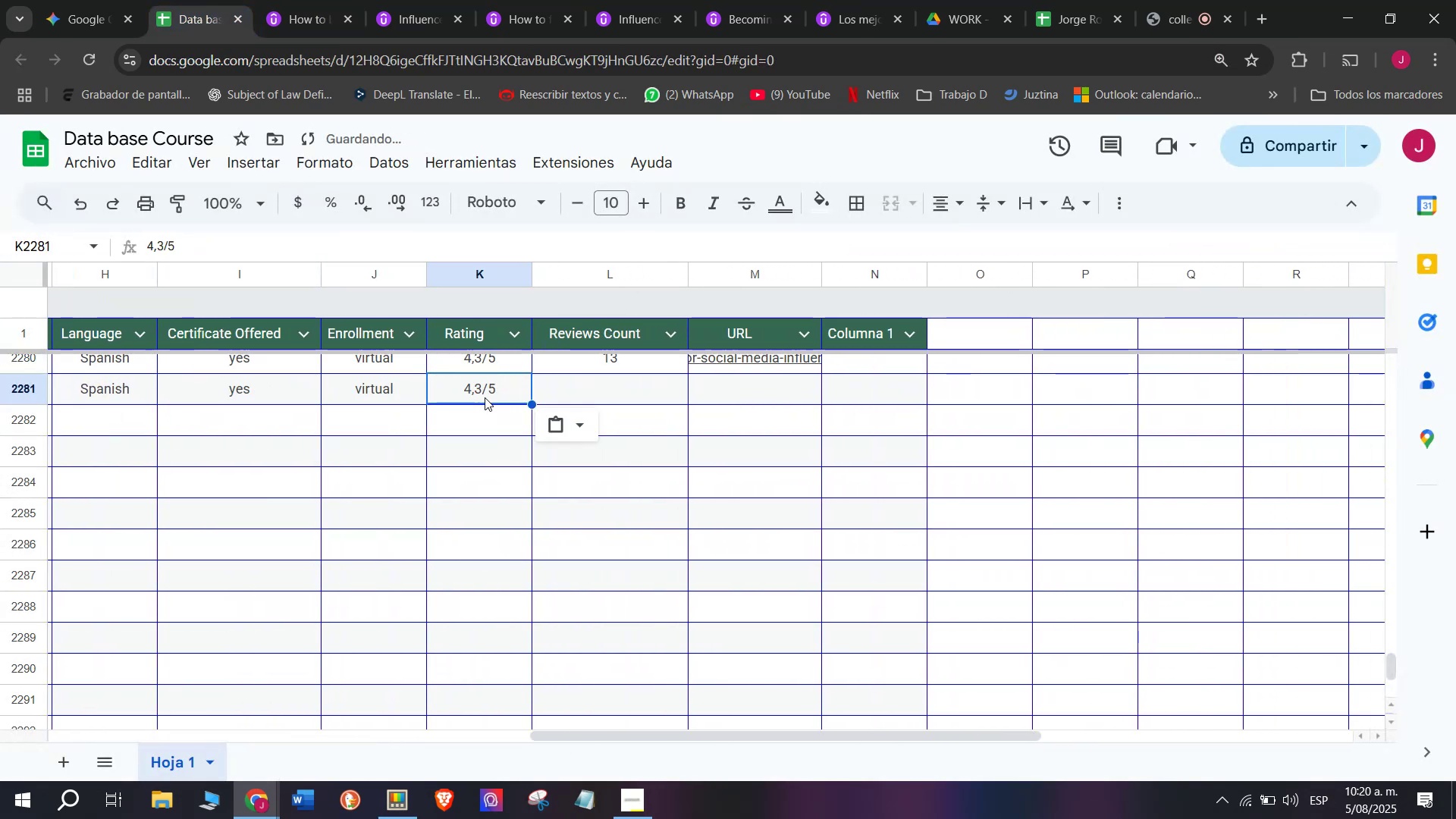 
key(Control+V)
 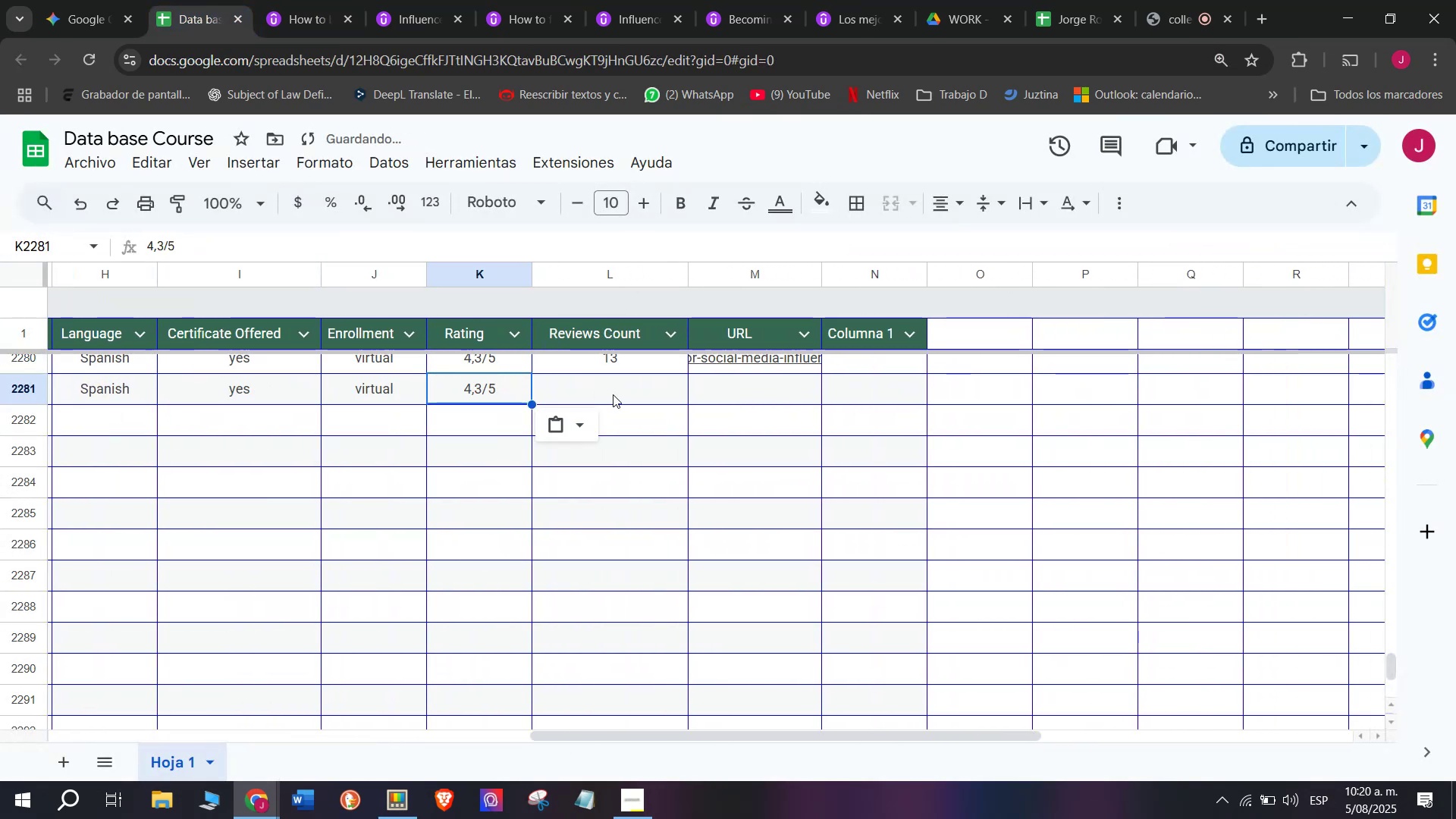 
left_click([613, 394])
 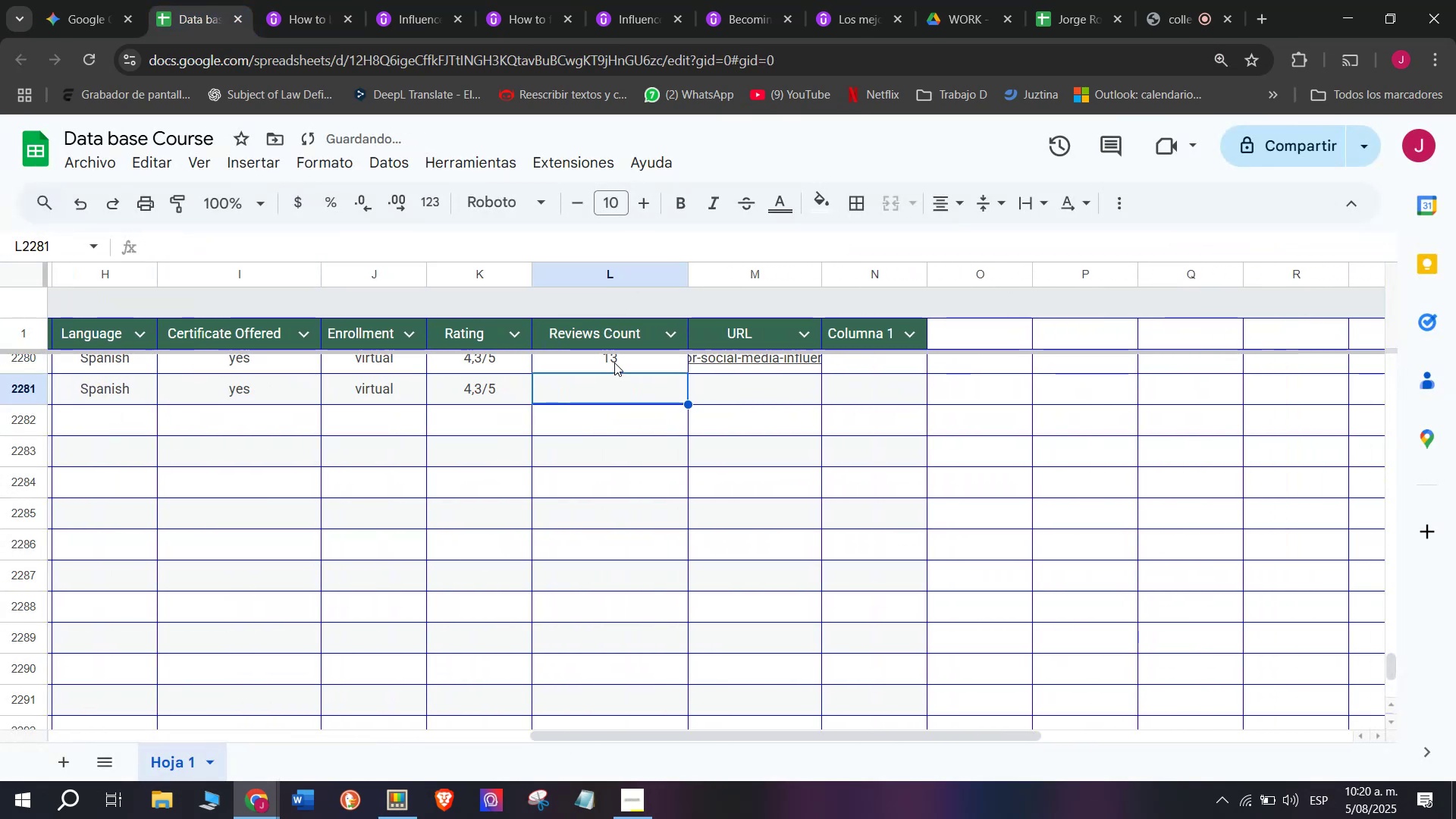 
double_click([614, 362])
 